 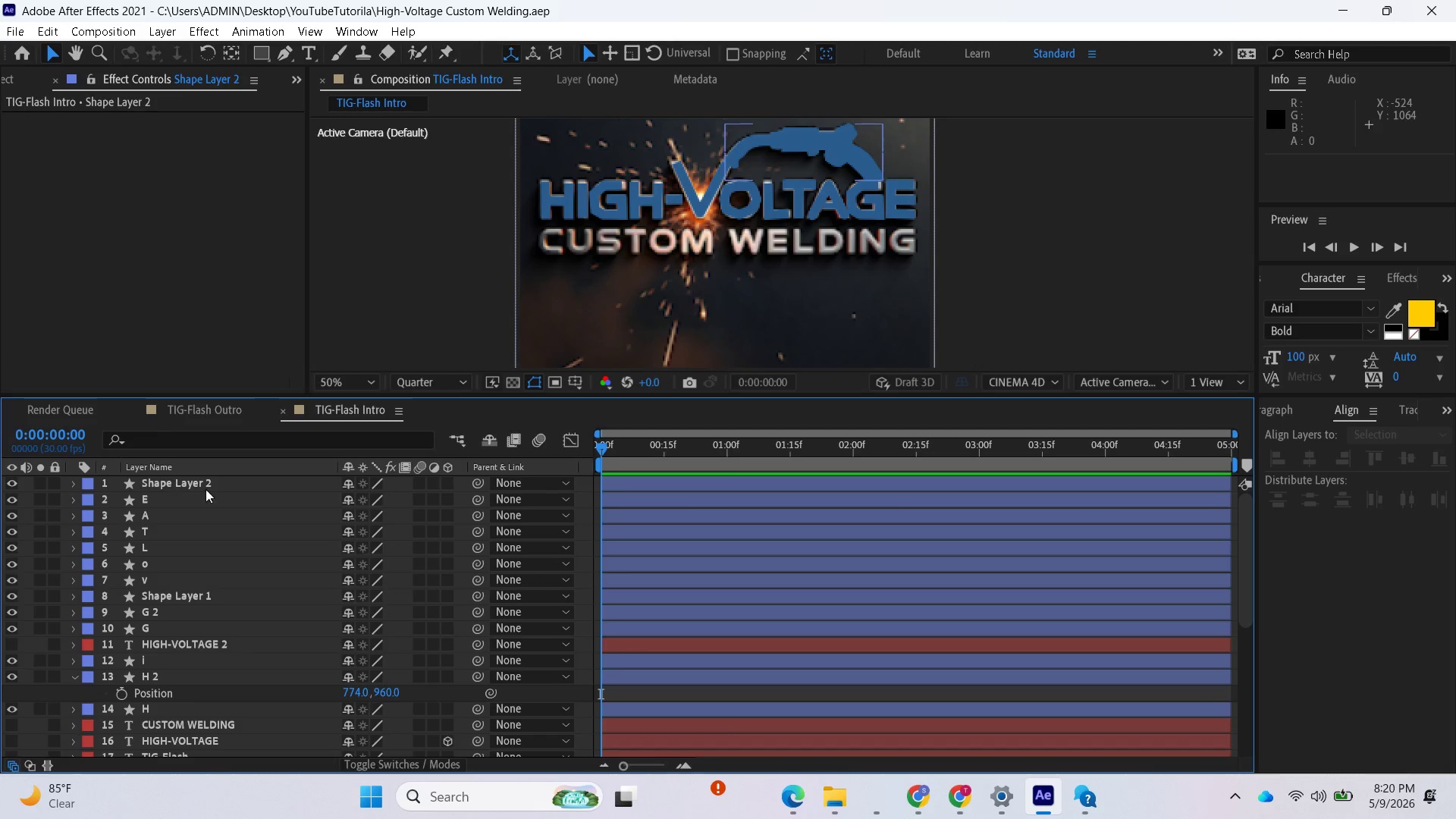 
left_click([656, 695])
 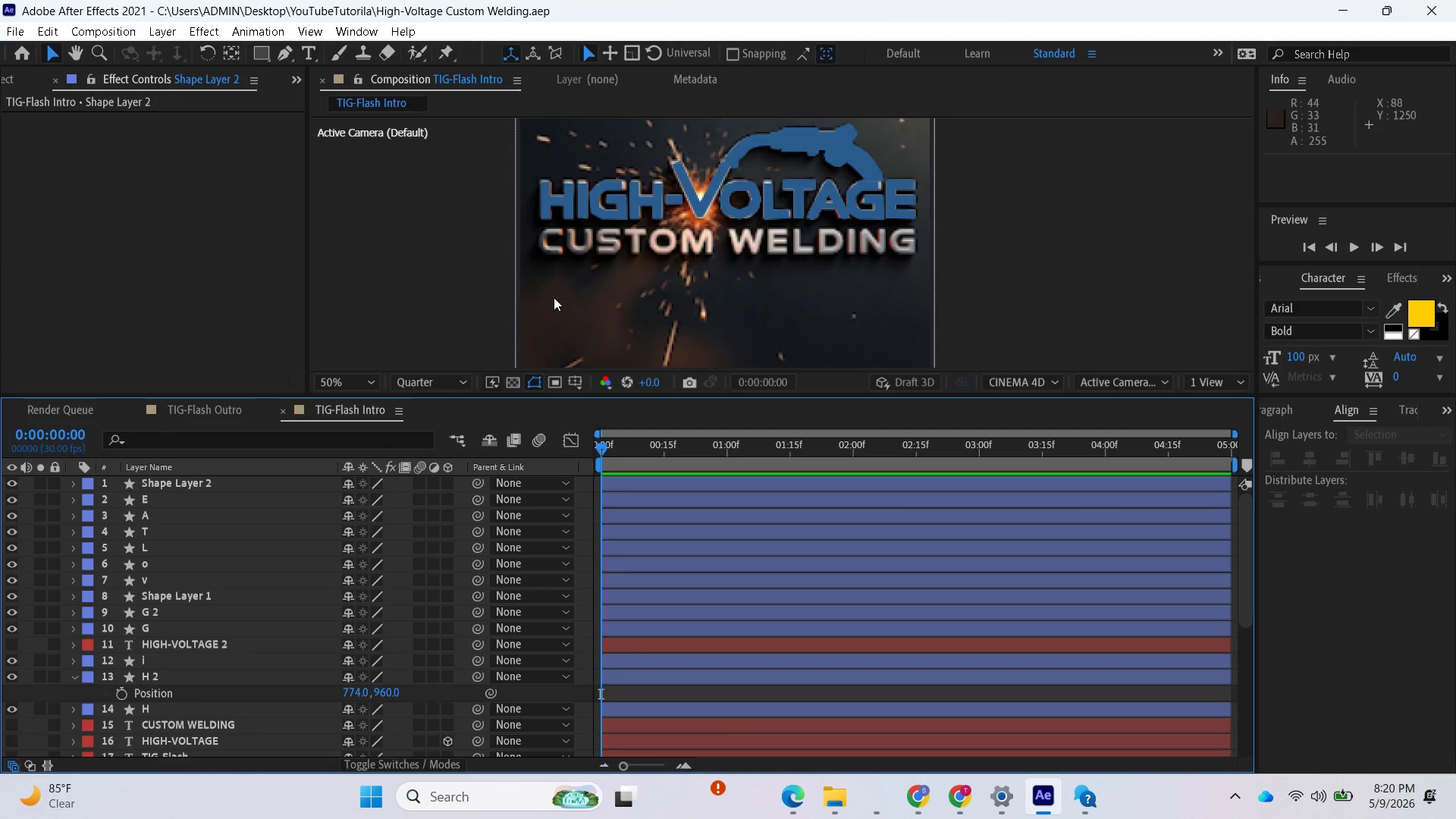 
scroll: coordinate [549, 271], scroll_direction: up, amount: 1.0
 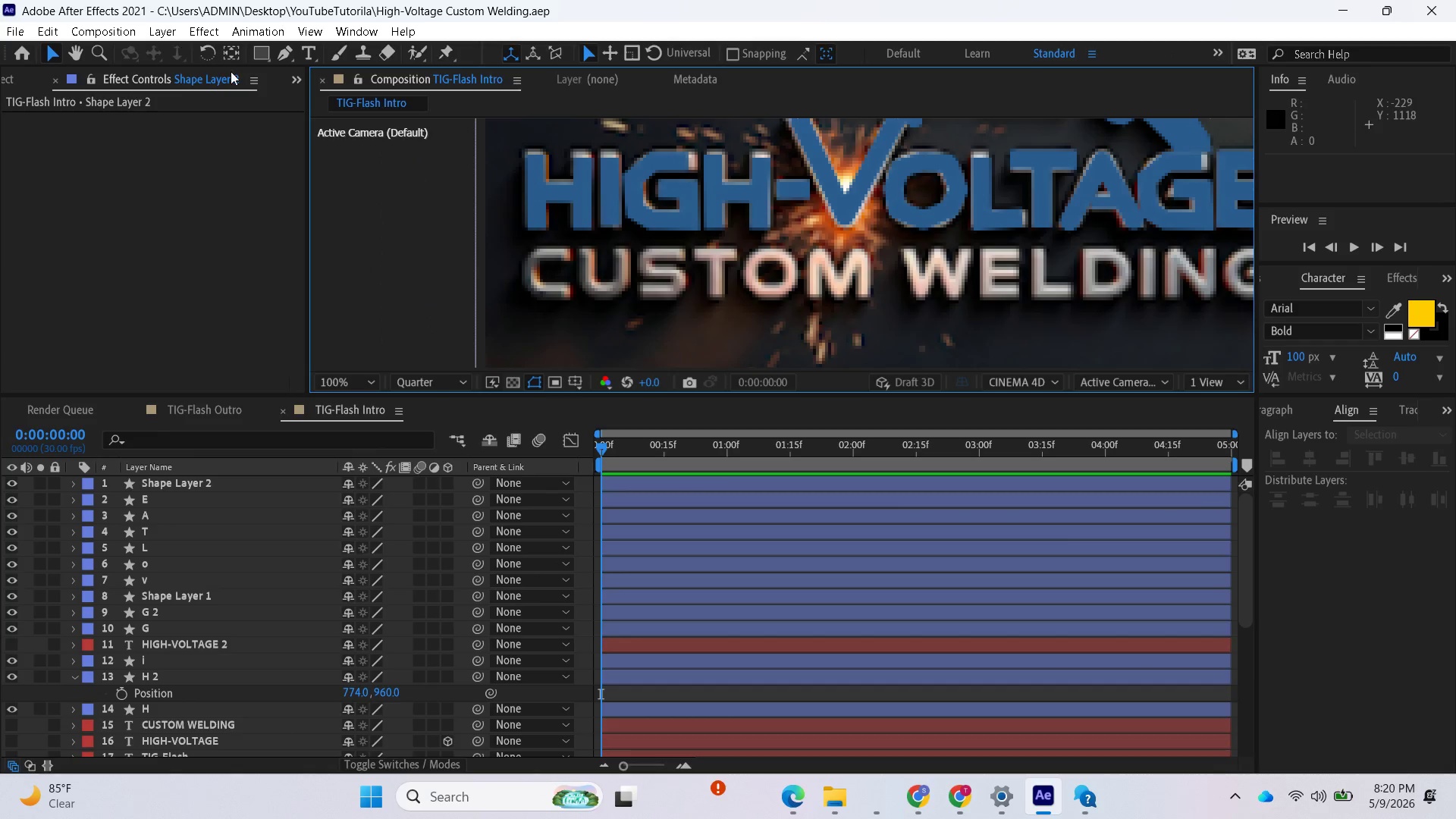 
left_click([280, 49])
 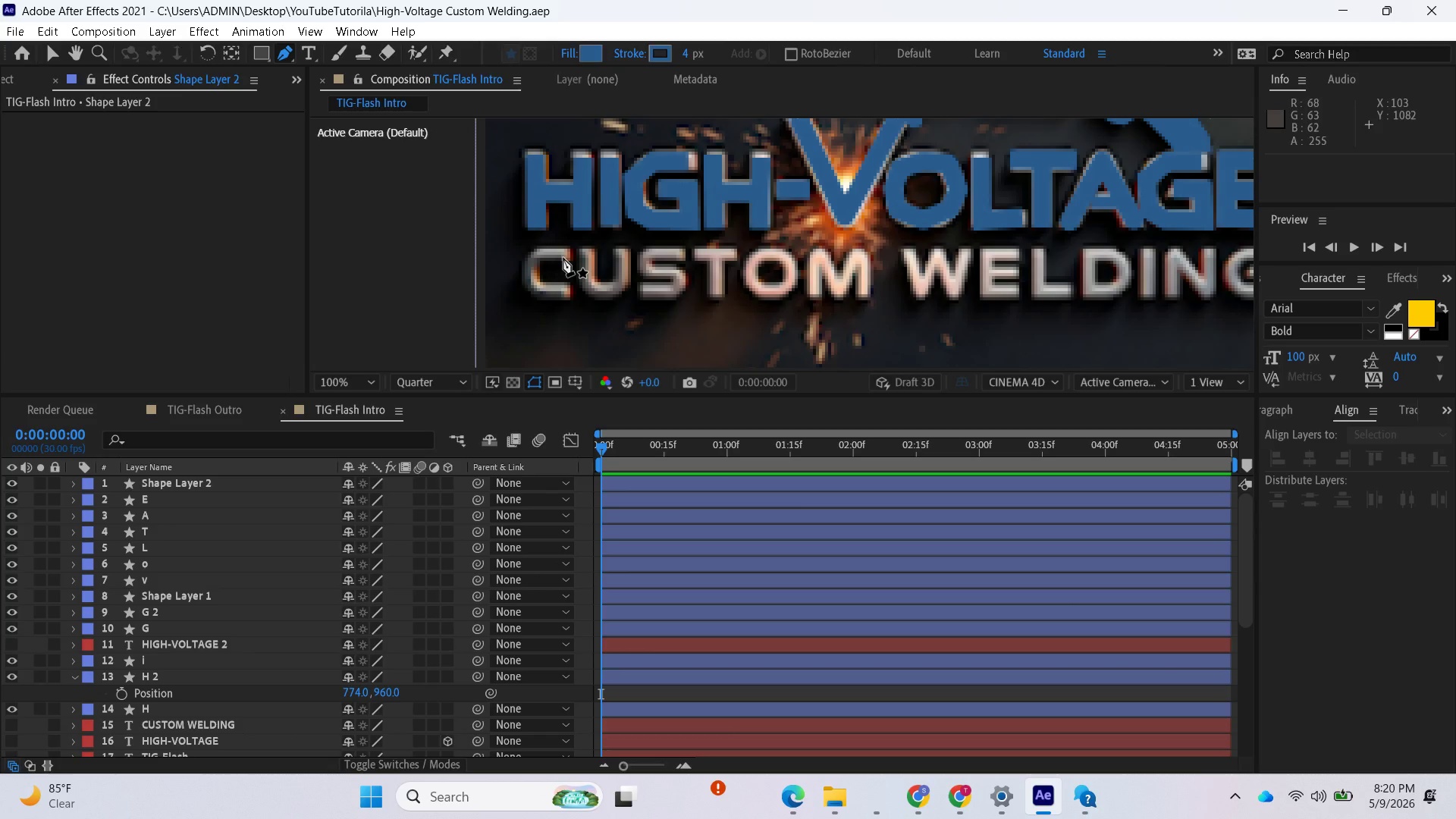 
left_click([564, 256])
 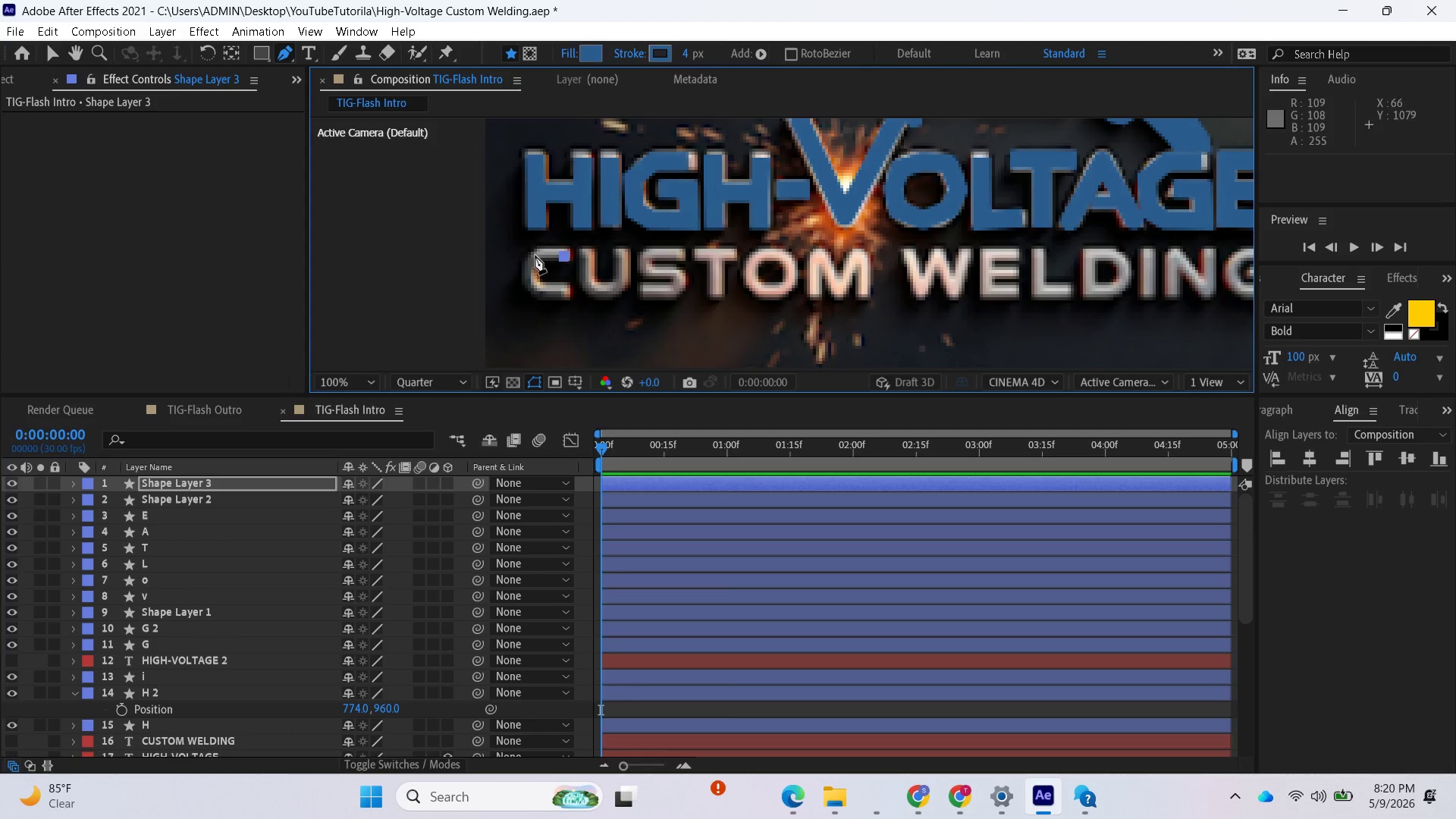 
left_click([535, 256])
 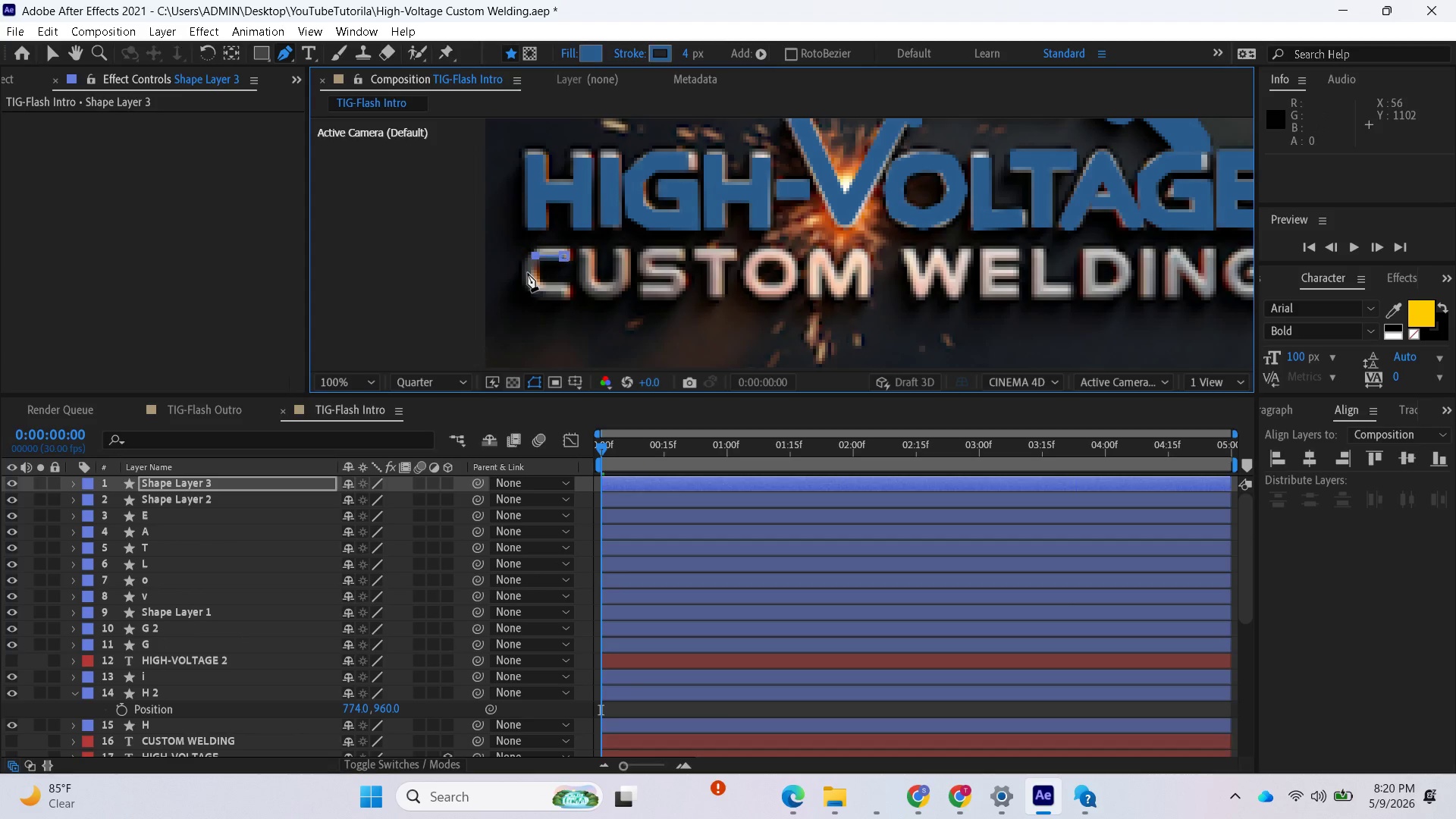 
left_click([528, 273])
 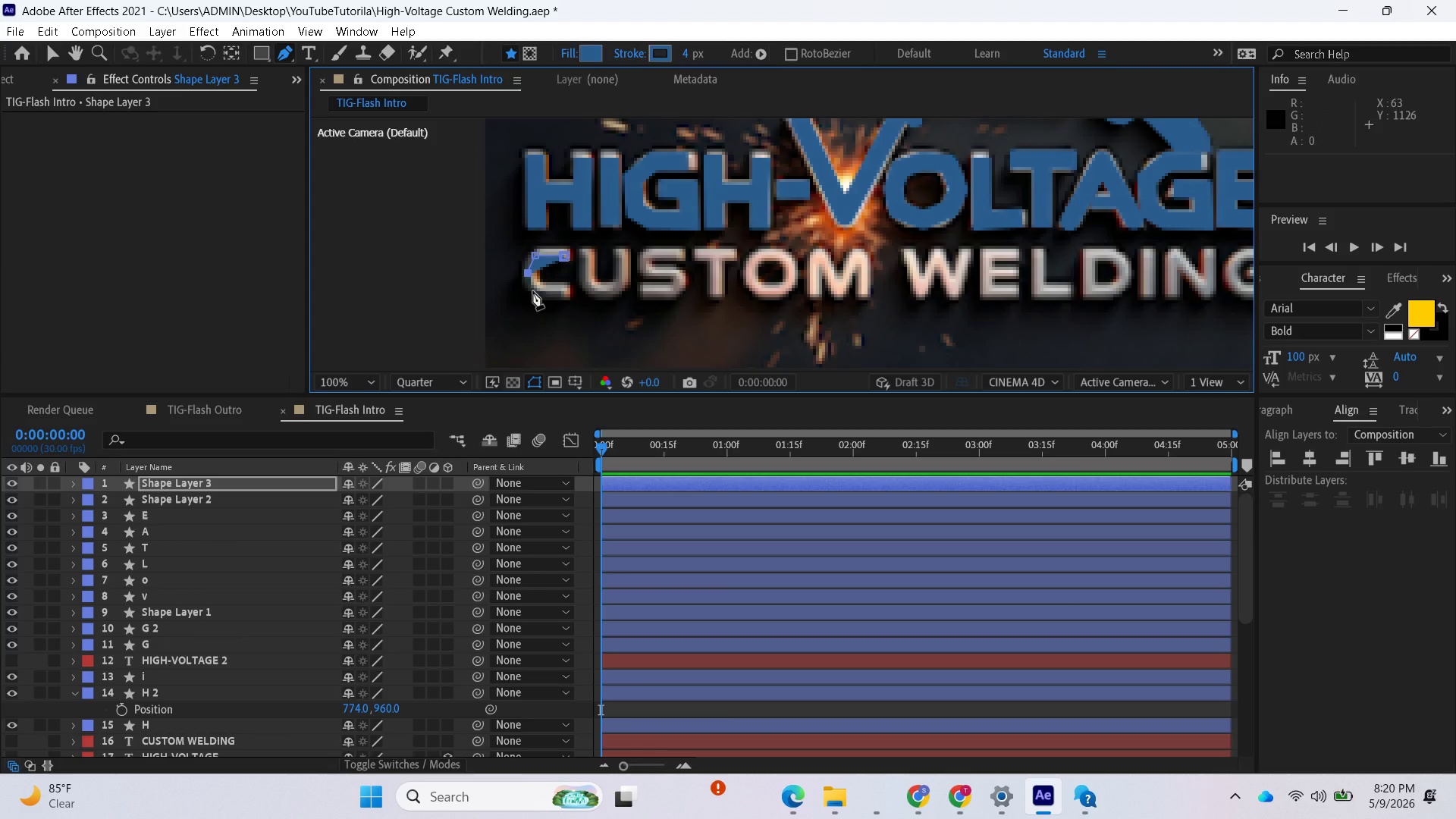 
wait(5.19)
 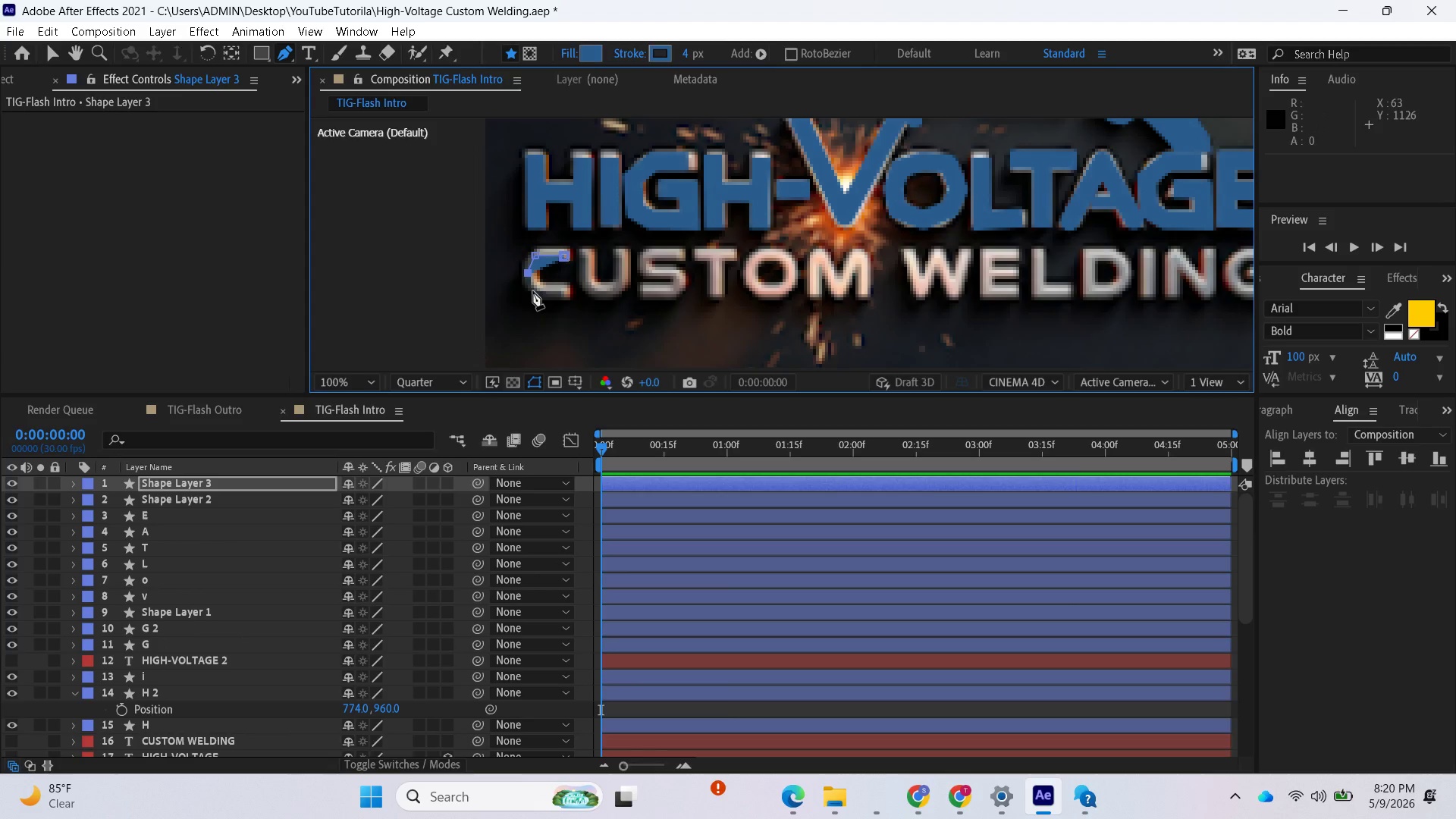 
left_click([533, 291])
 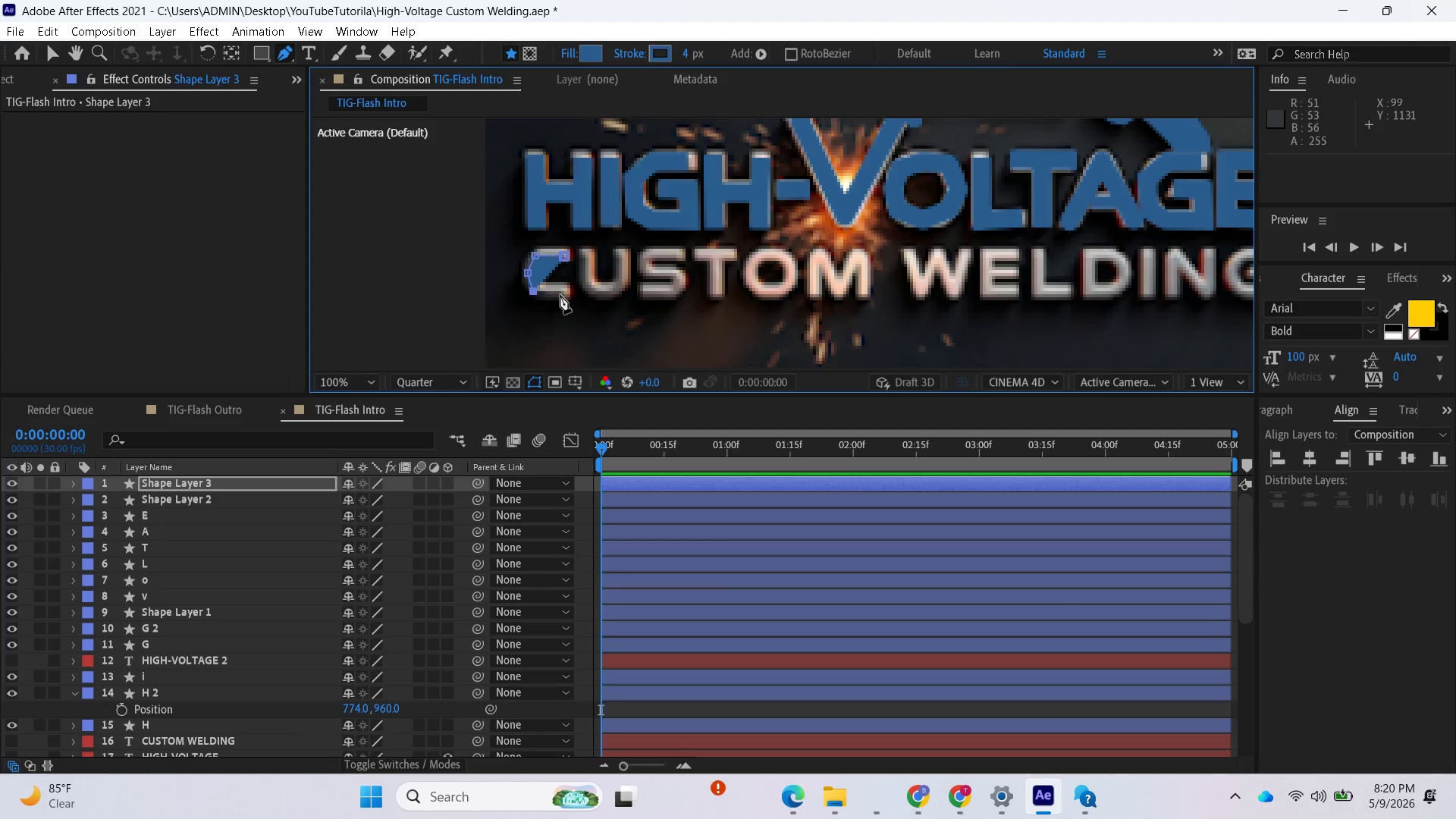 
left_click([563, 294])
 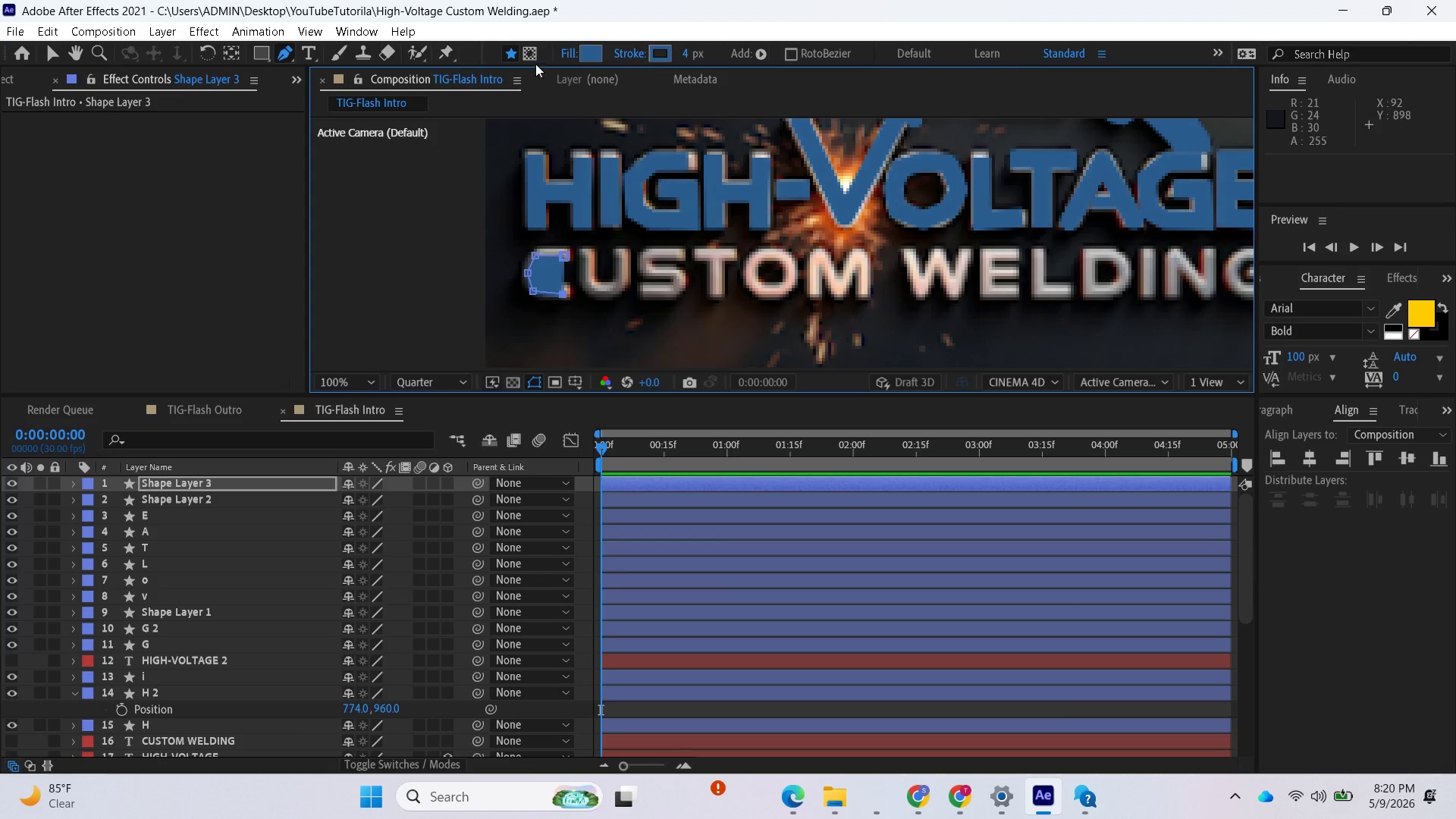 
left_click([570, 57])
 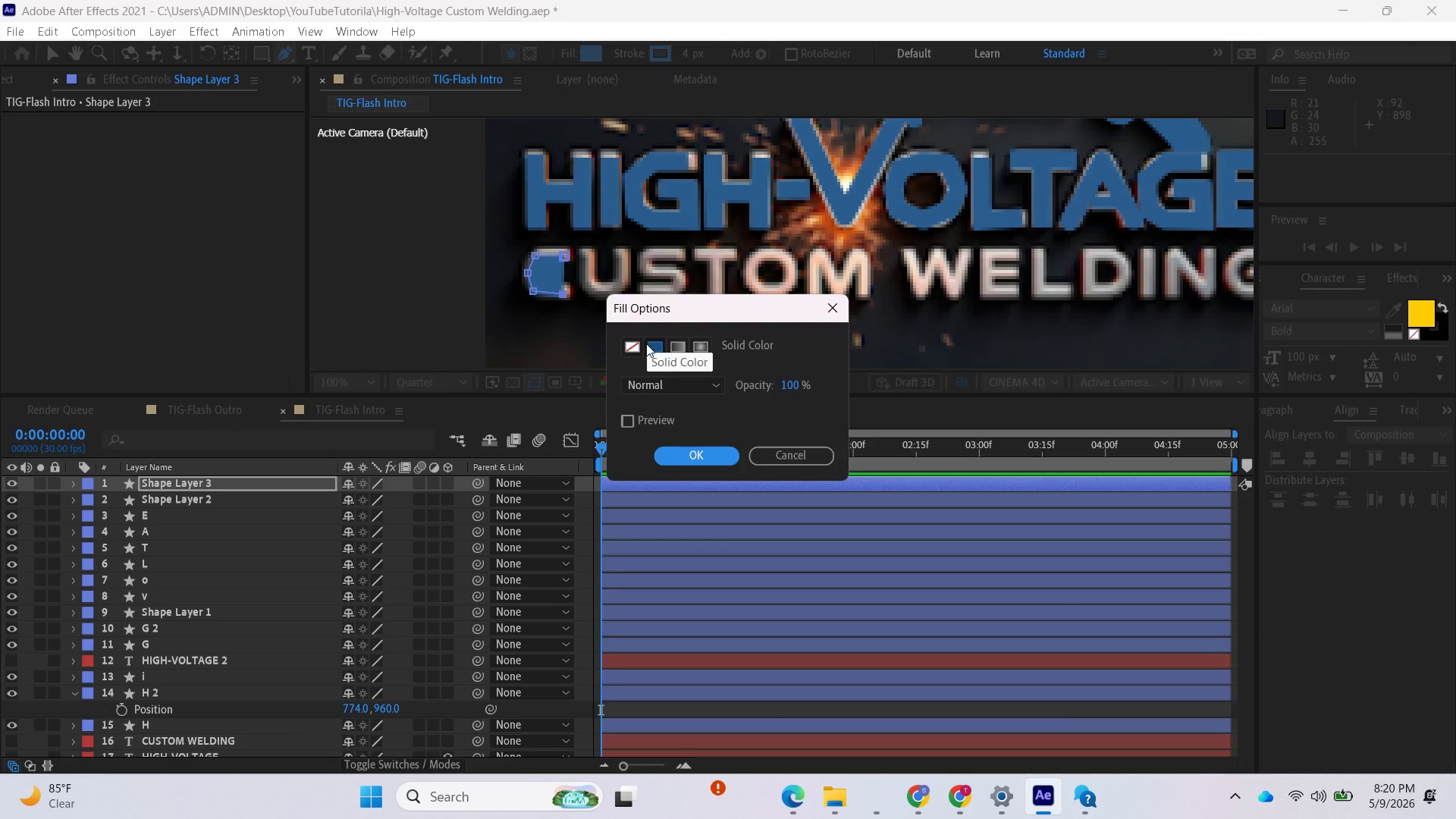 
left_click([635, 347])
 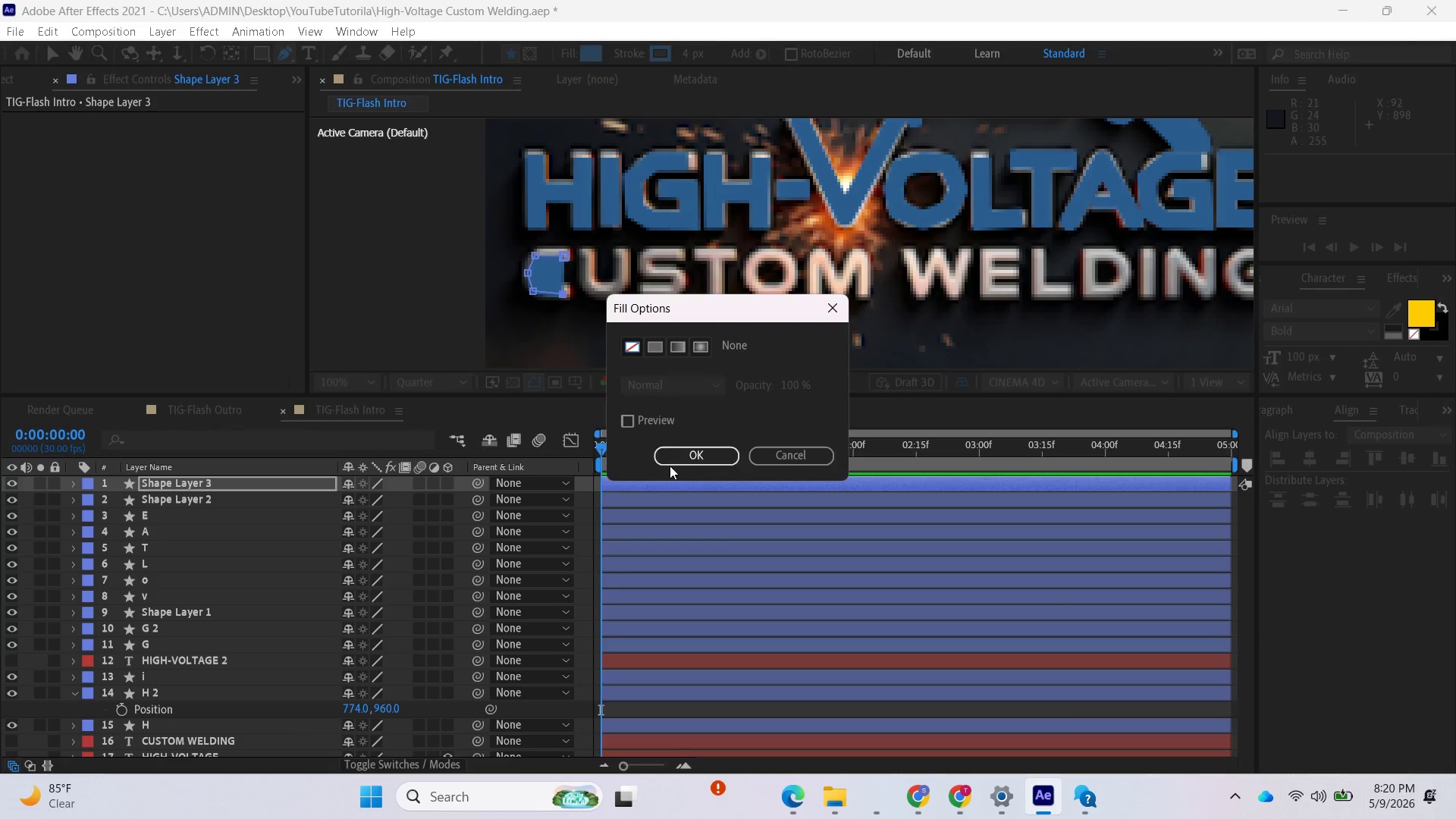 
left_click([670, 465])
 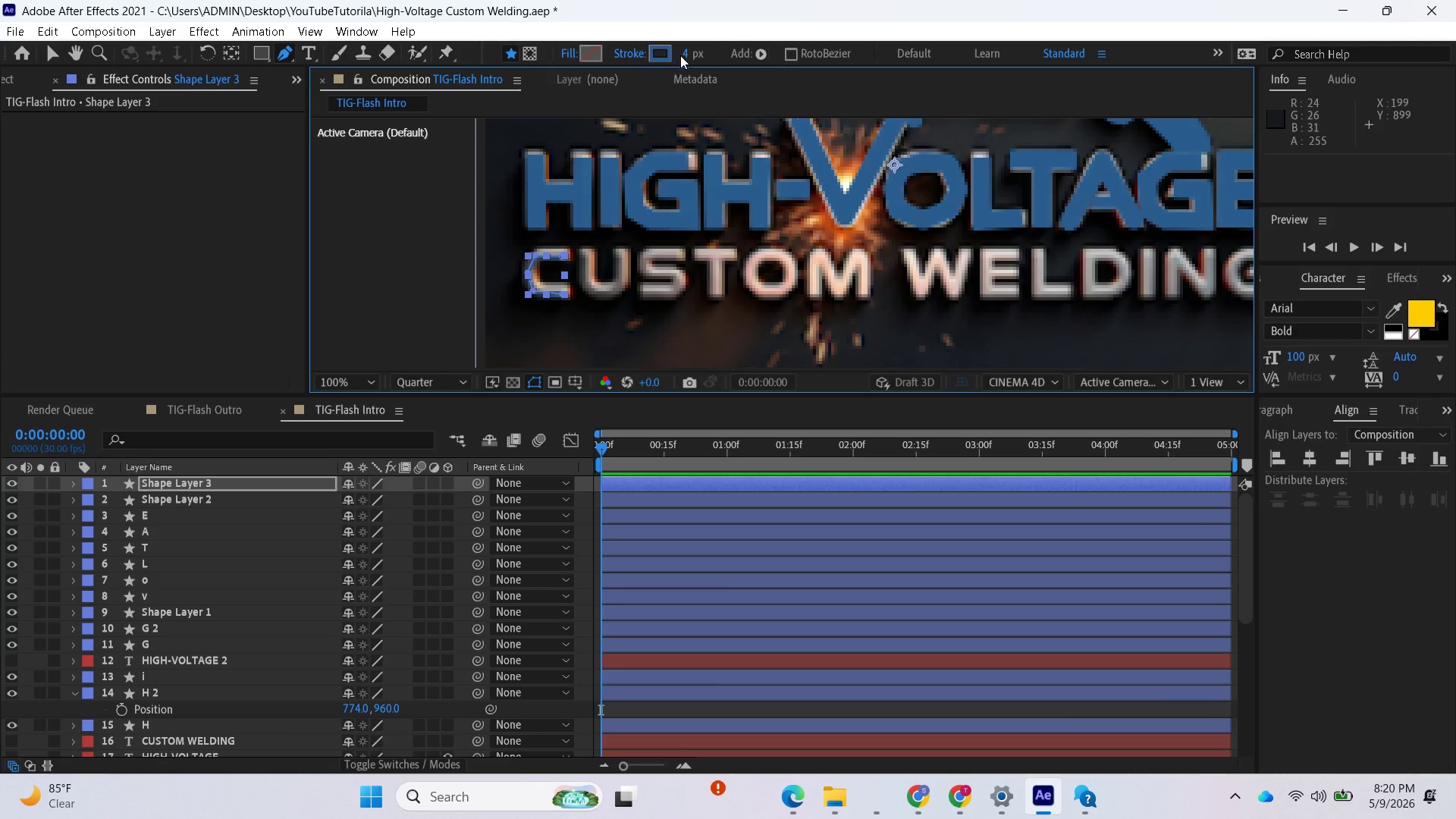 
left_click_drag(start_coordinate=[684, 55], to_coordinate=[689, 55])
 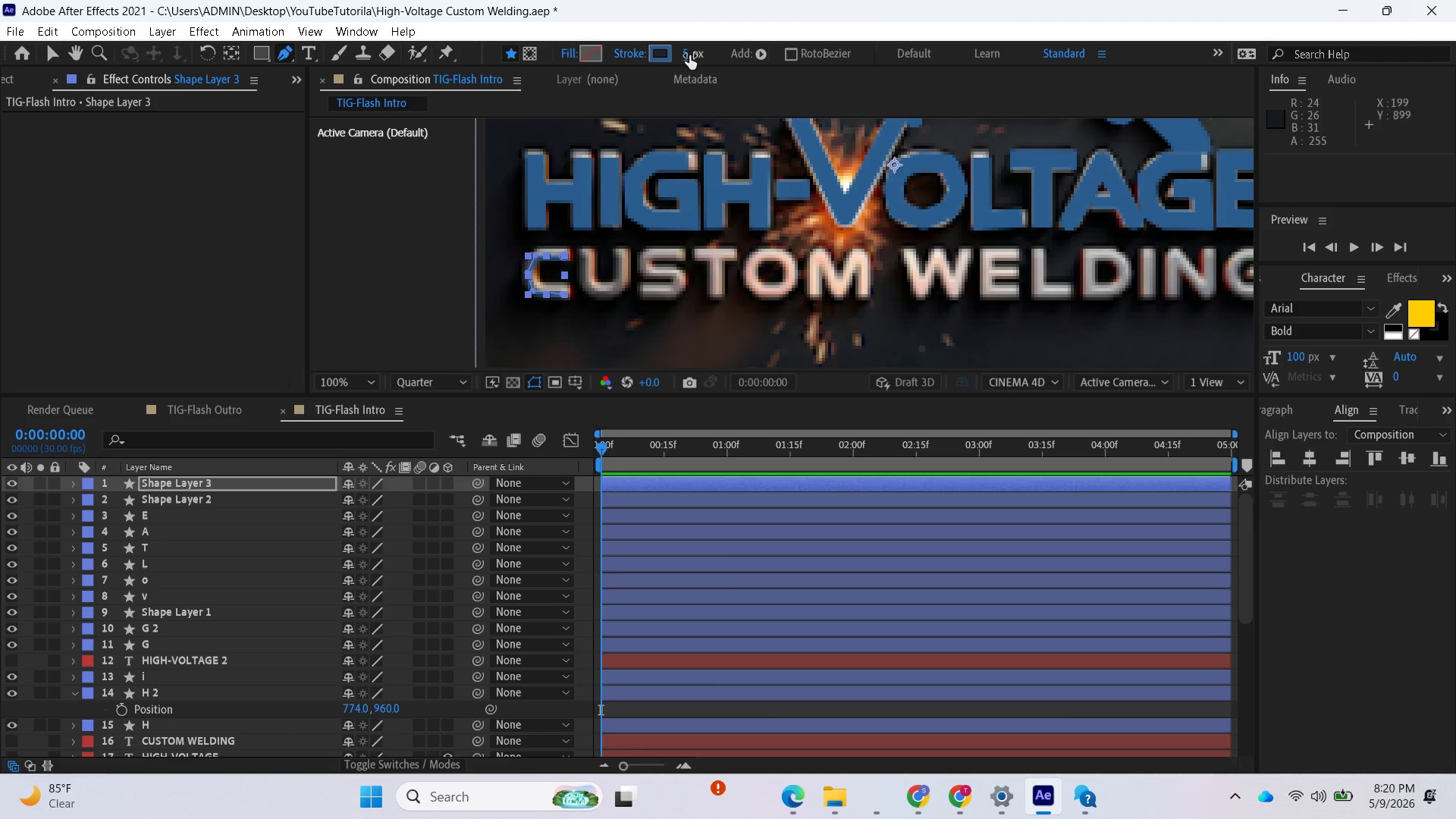 
left_click([689, 55])
 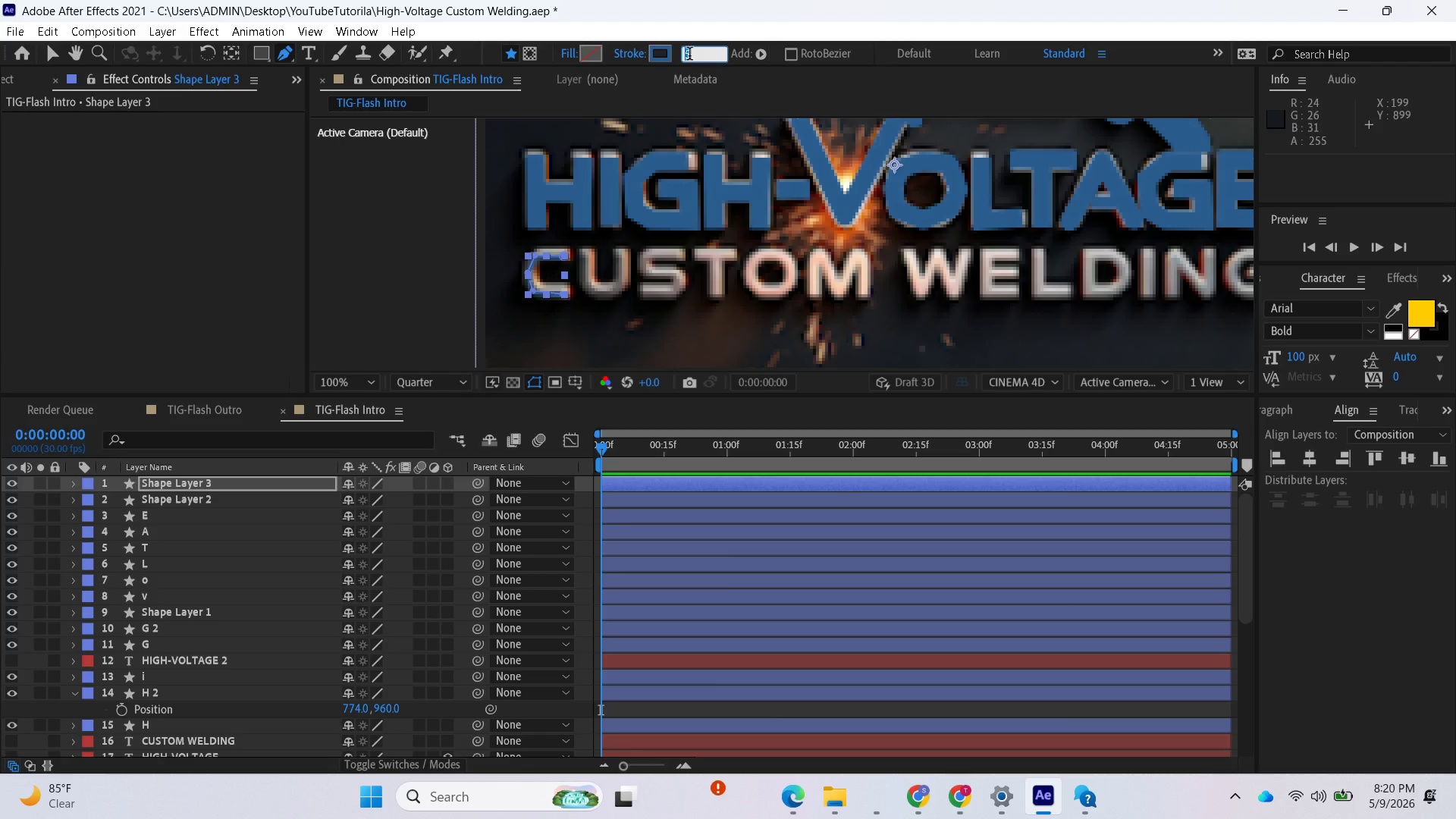 
type(25)
 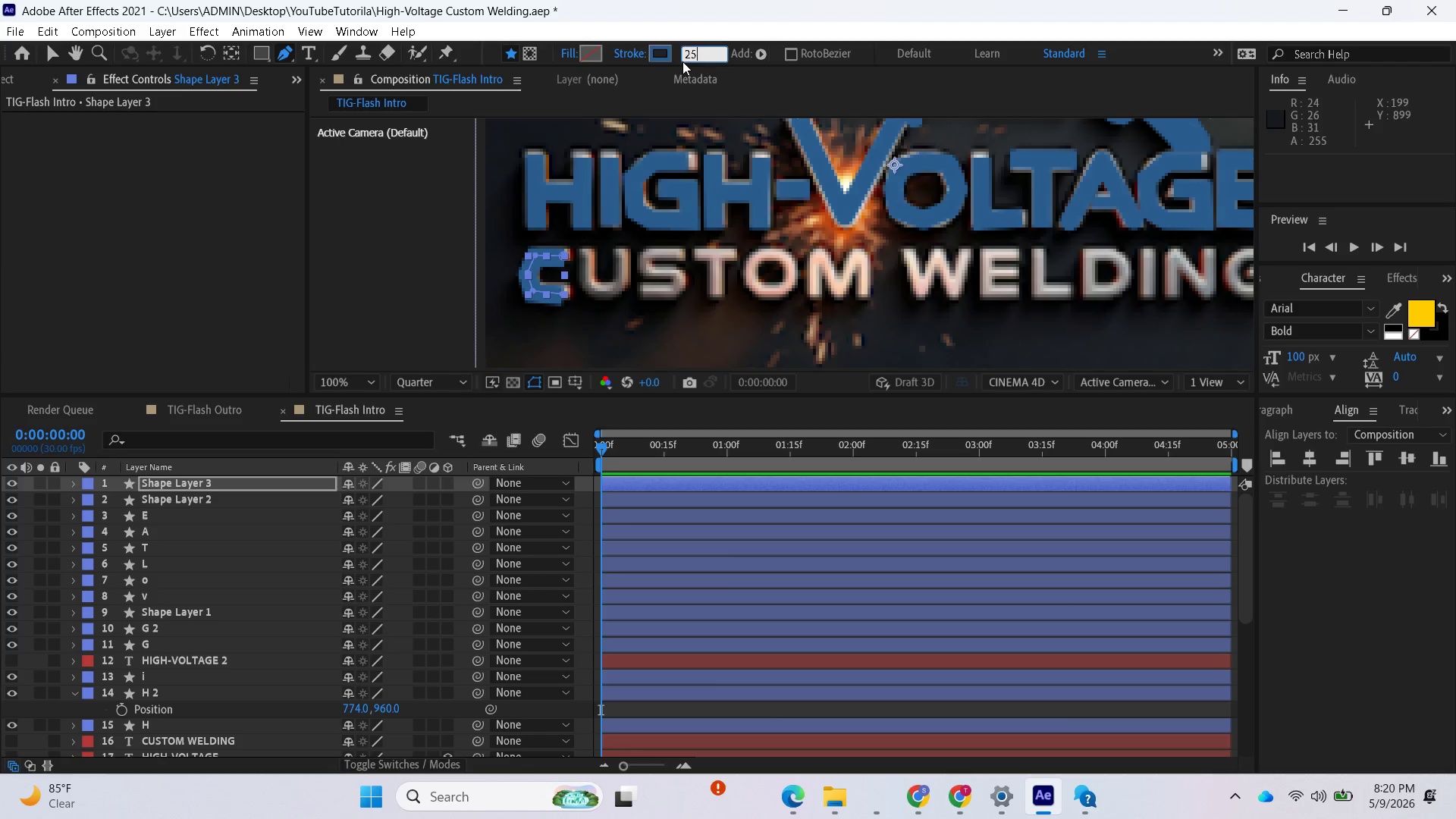 
key(Enter)
 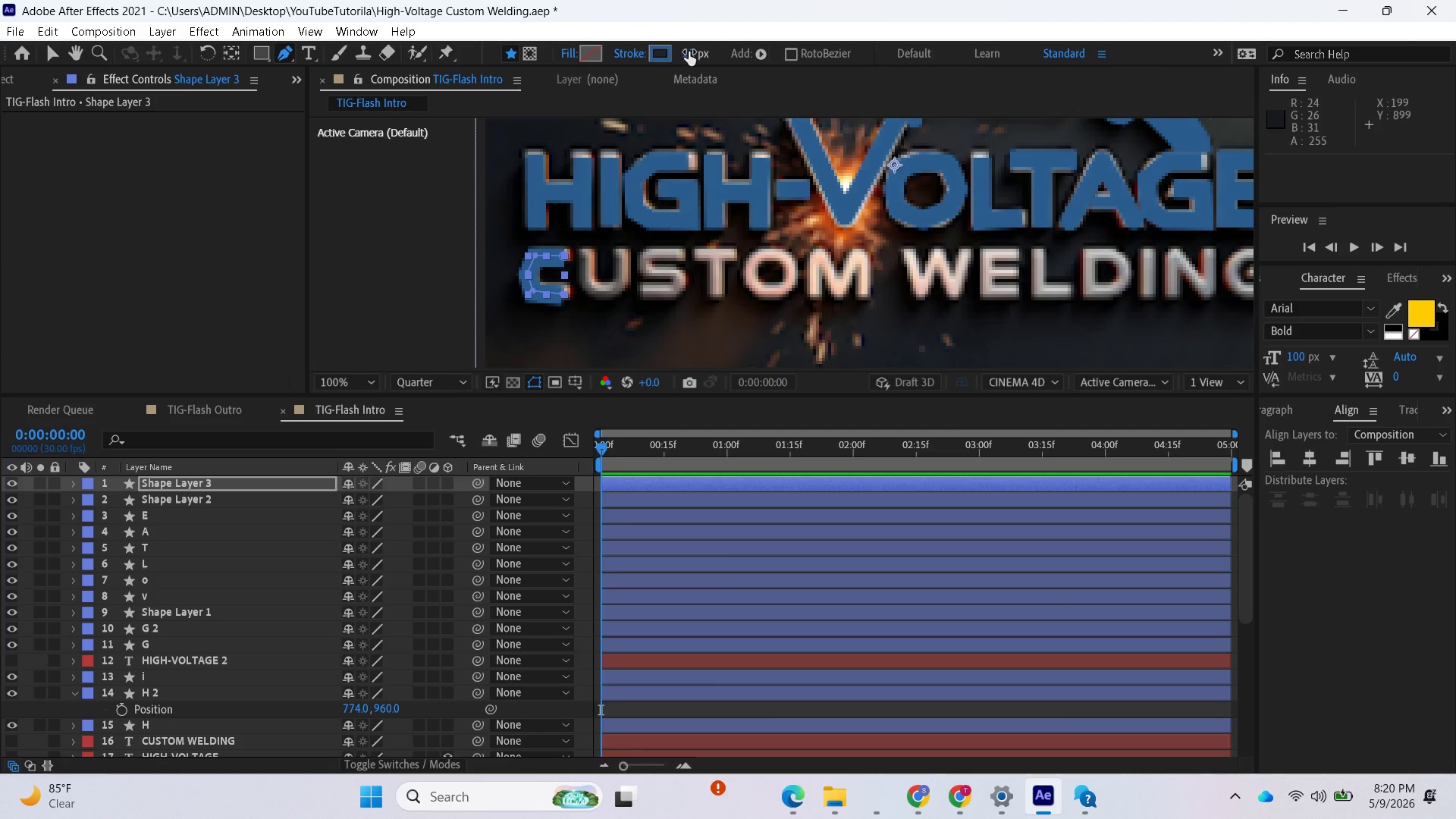 
left_click_drag(start_coordinate=[691, 52], to_coordinate=[681, 44])
 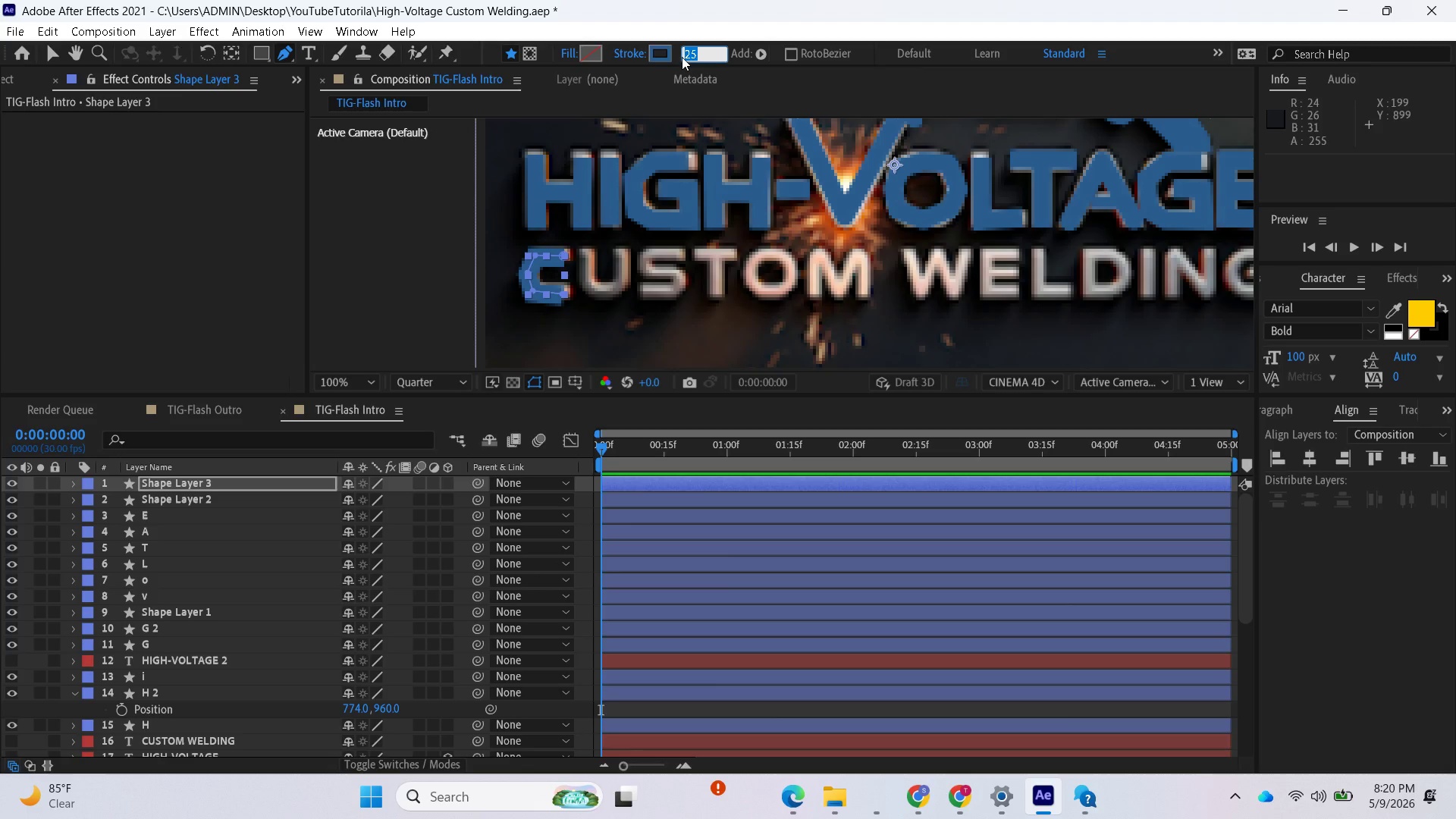 
type(15)
 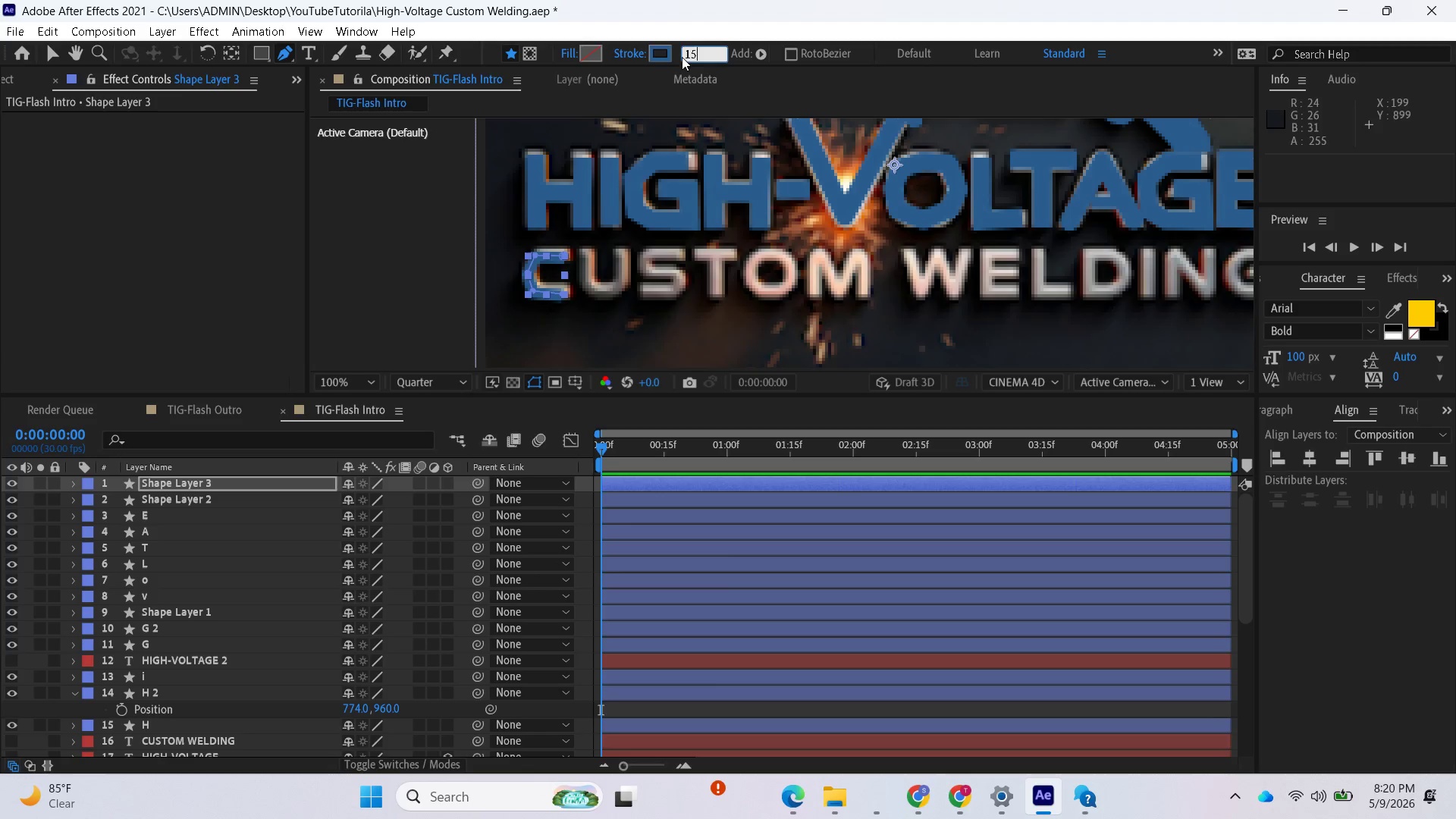 
key(Enter)
 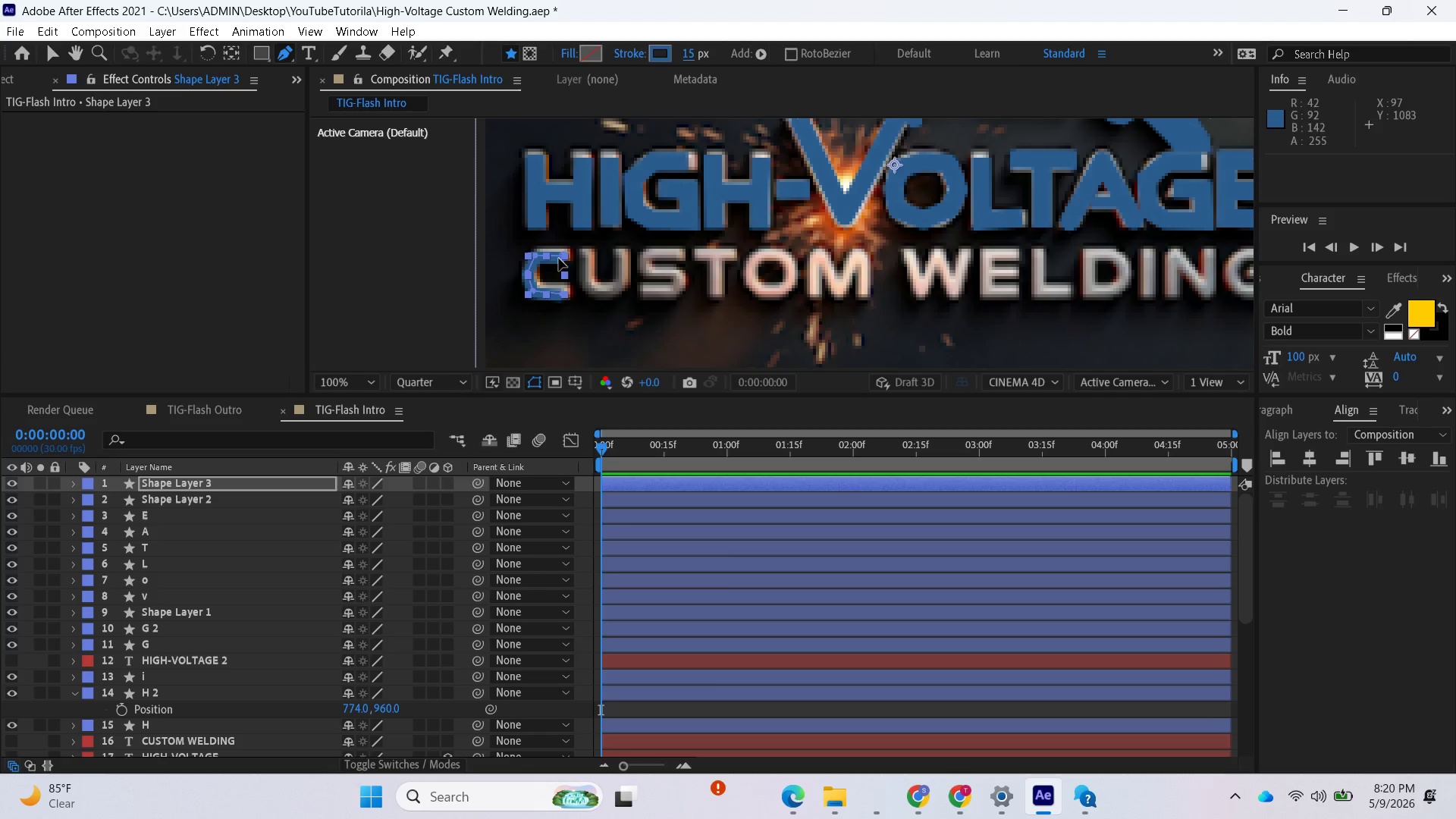 
scroll: coordinate [558, 263], scroll_direction: up, amount: 1.0
 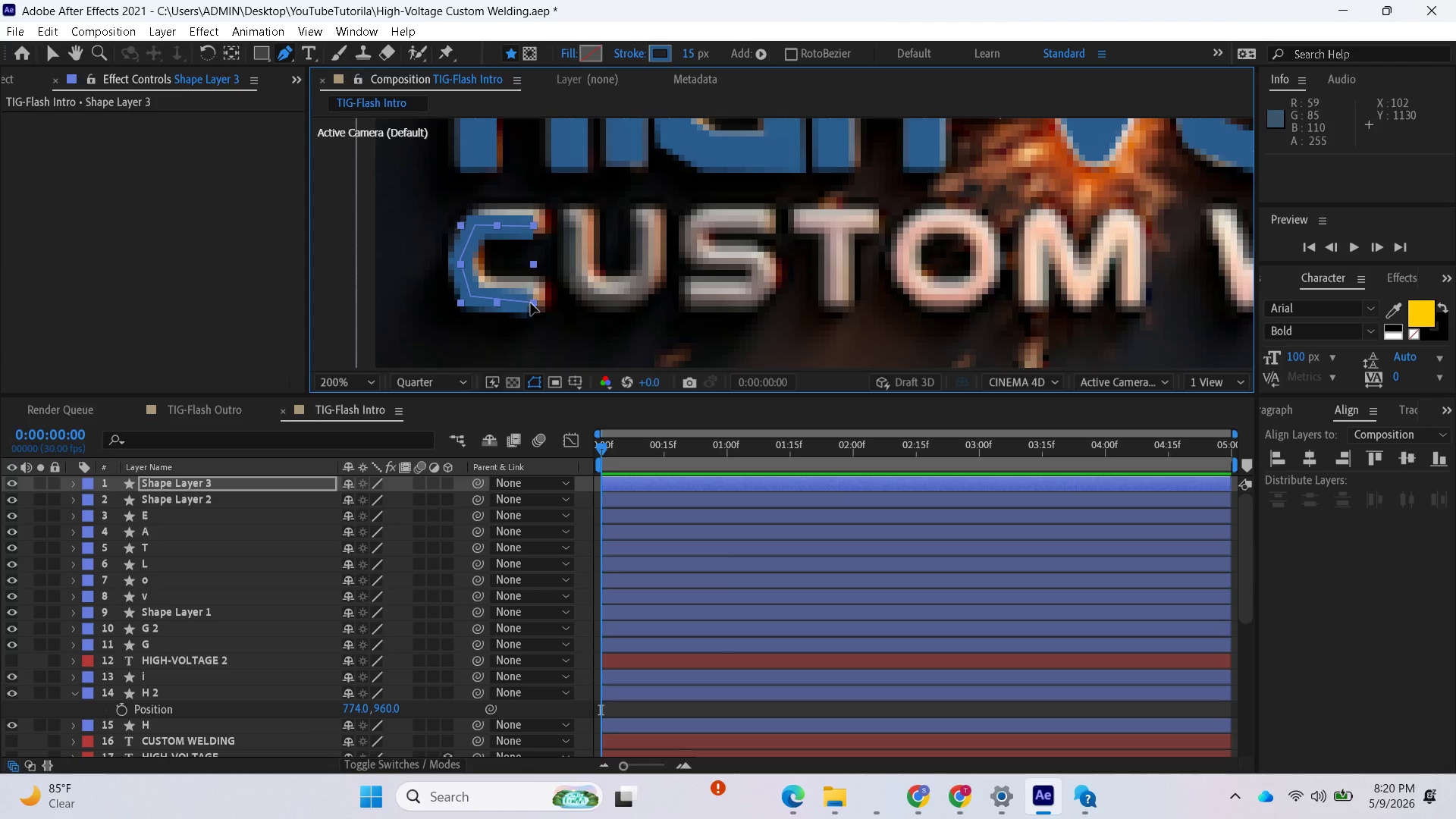 
left_click_drag(start_coordinate=[531, 306], to_coordinate=[542, 303])
 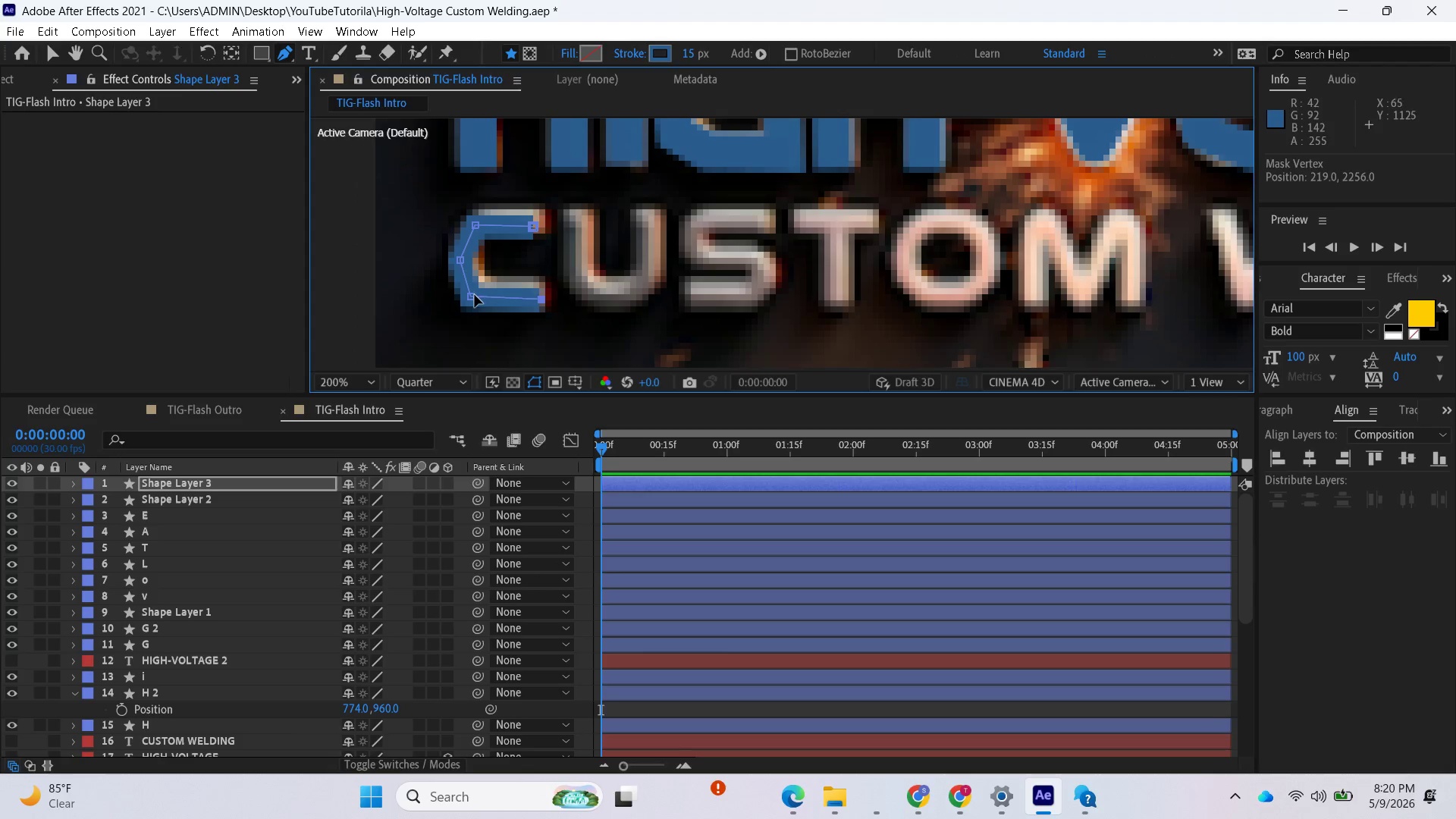 
left_click_drag(start_coordinate=[475, 295], to_coordinate=[488, 292])
 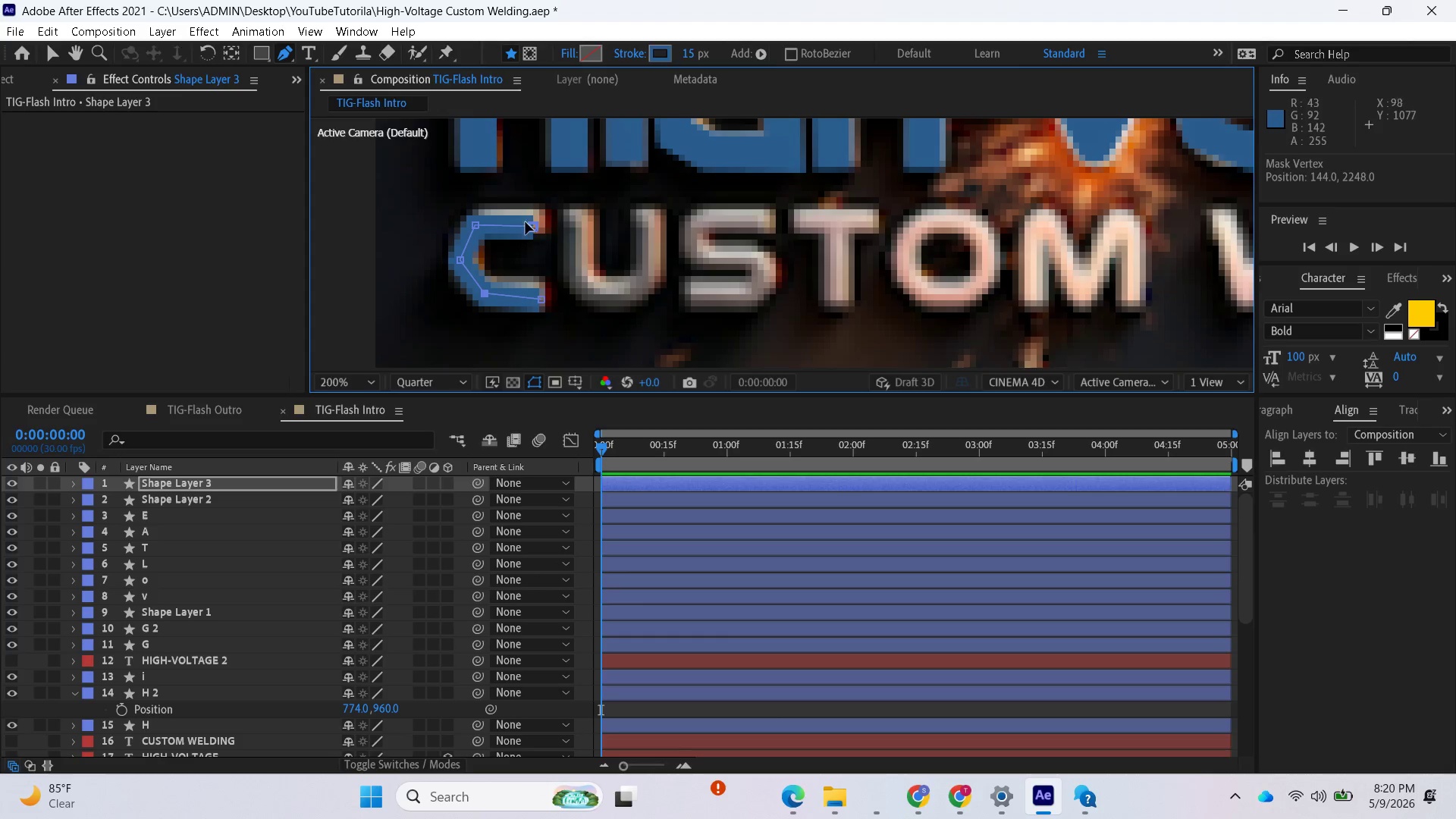 
left_click_drag(start_coordinate=[533, 224], to_coordinate=[545, 218])
 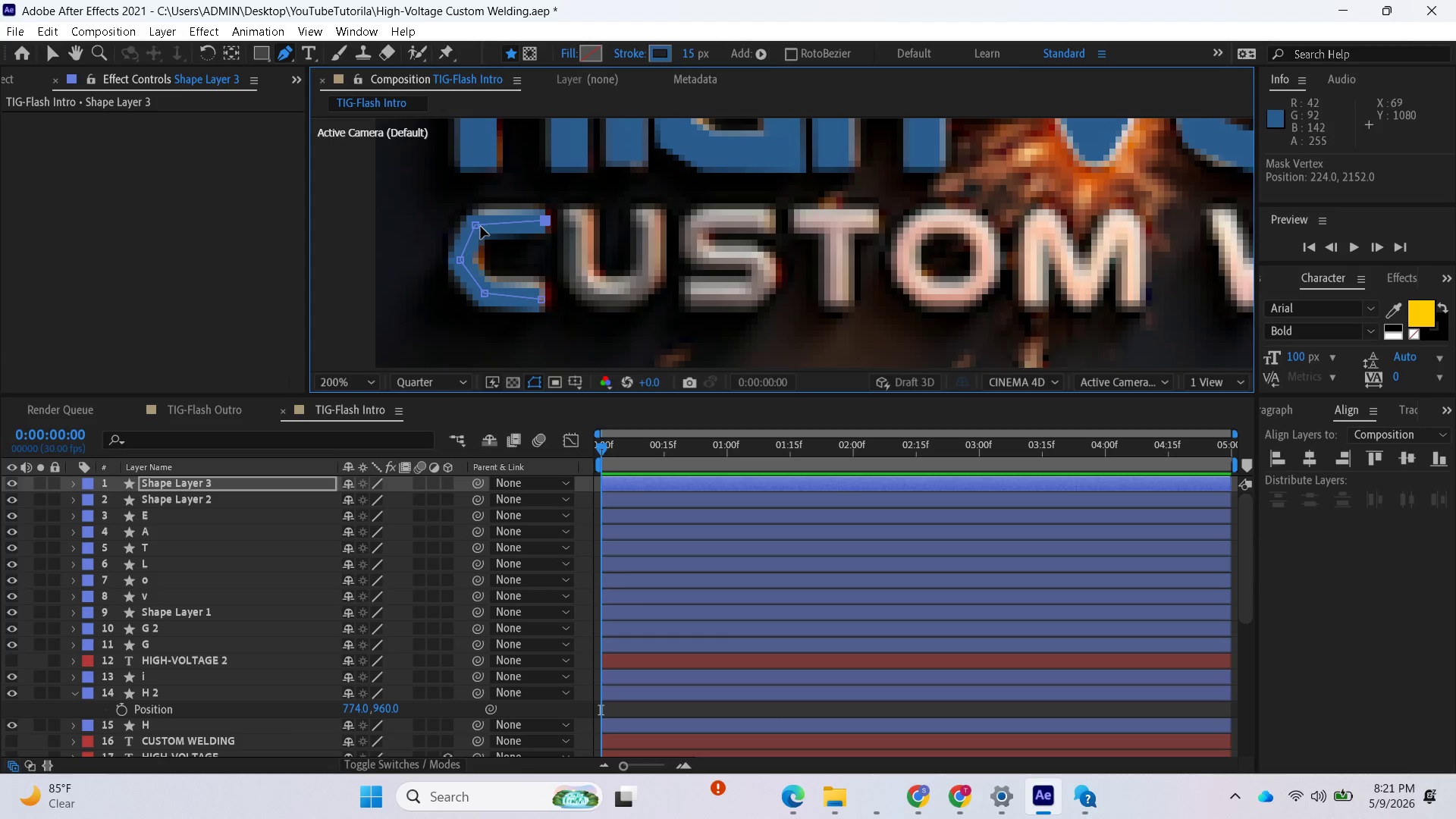 
left_click_drag(start_coordinate=[478, 226], to_coordinate=[479, 219])
 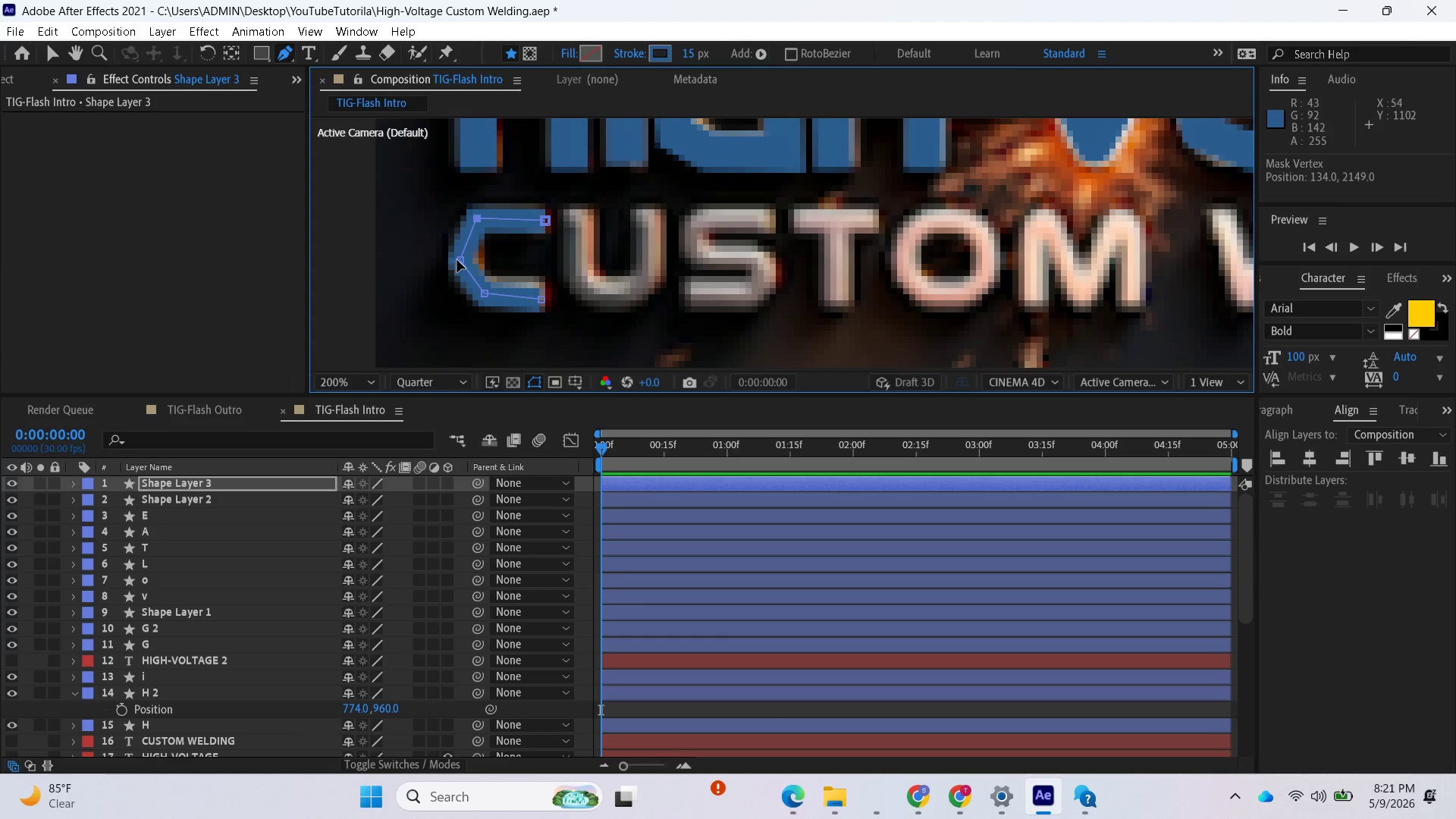 
left_click_drag(start_coordinate=[459, 259], to_coordinate=[460, 262])
 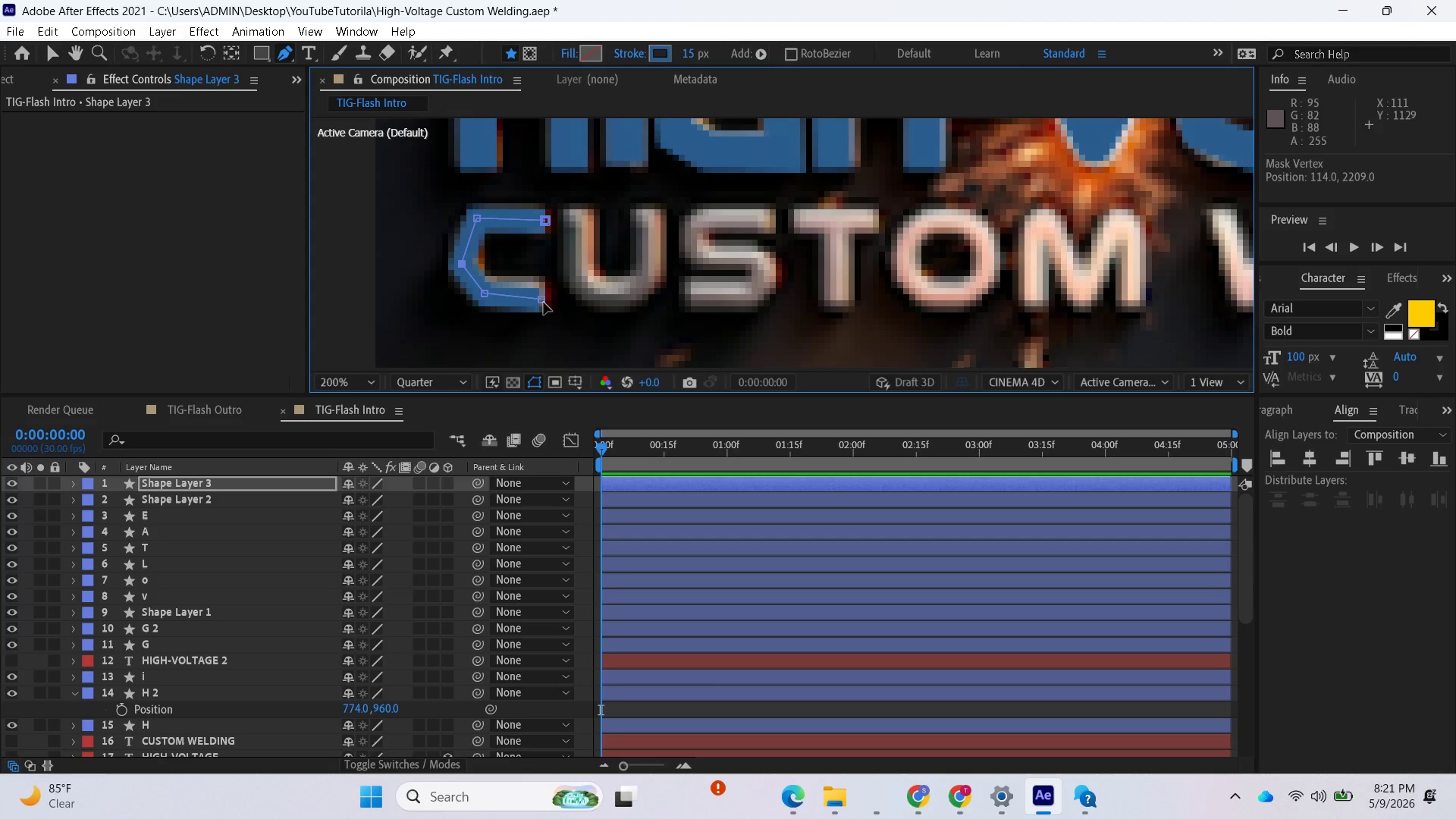 
left_click_drag(start_coordinate=[487, 293], to_coordinate=[488, 290])
 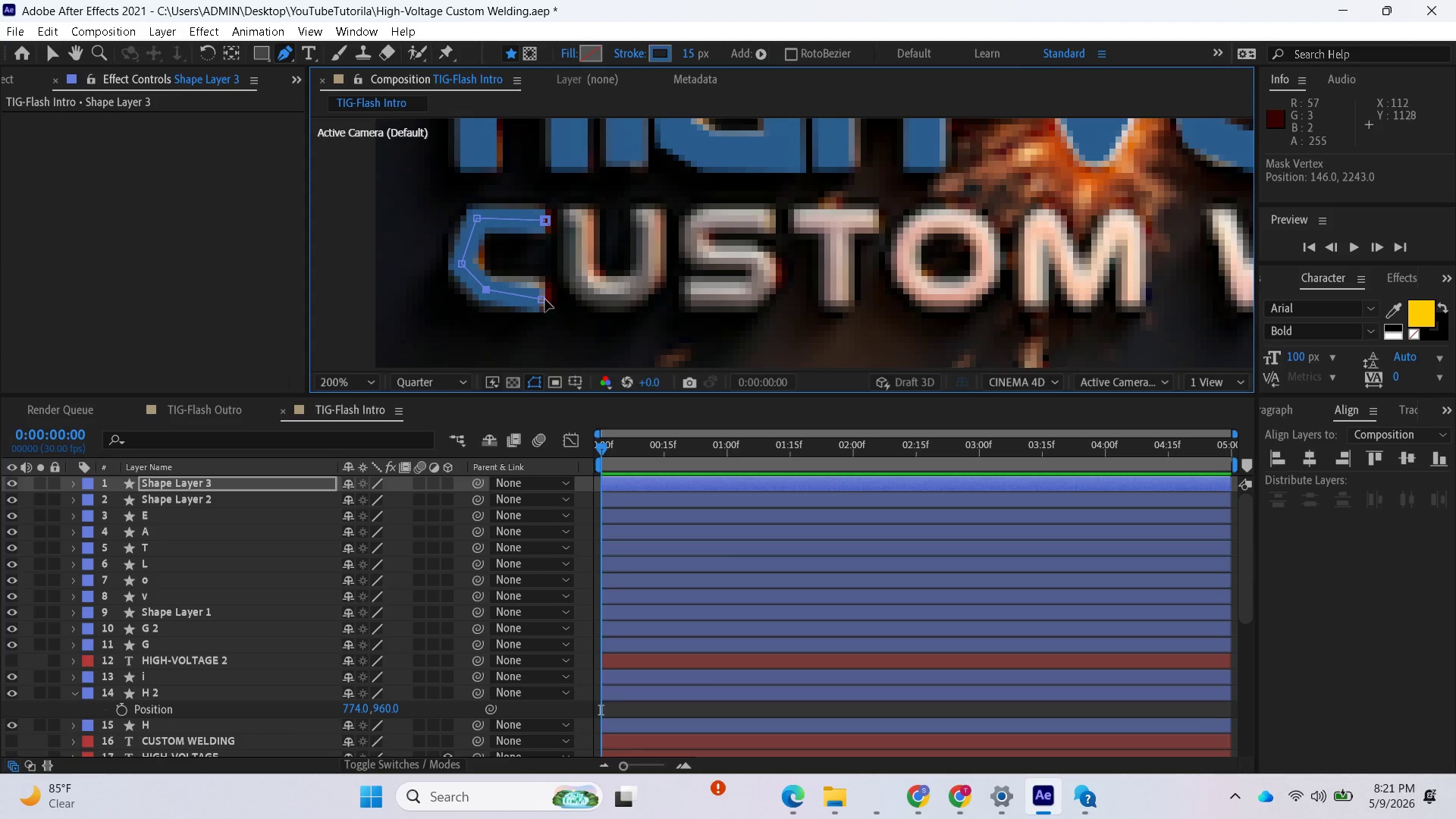 
left_click_drag(start_coordinate=[544, 299], to_coordinate=[545, 295])
 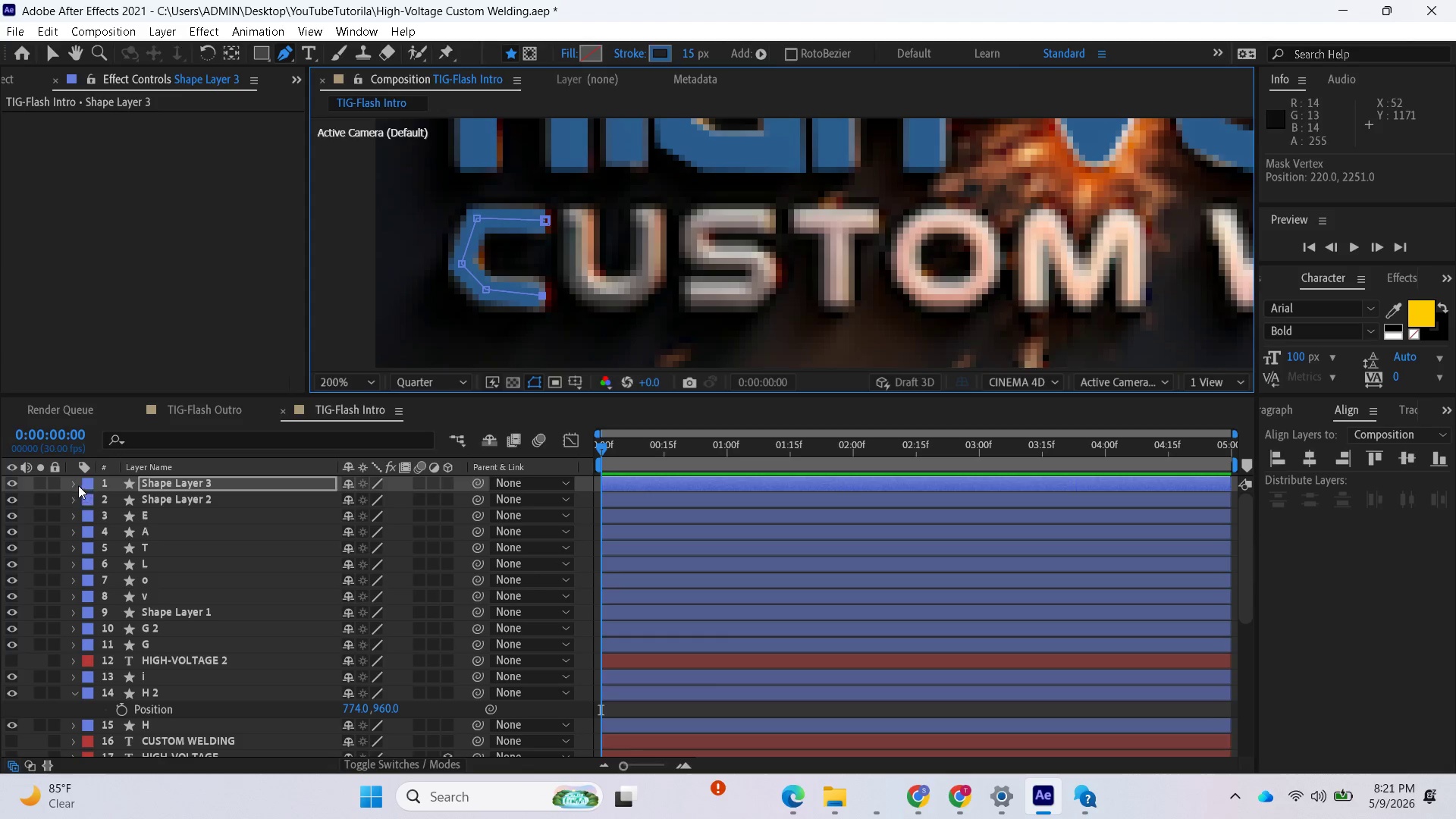 
left_click([73, 483])
 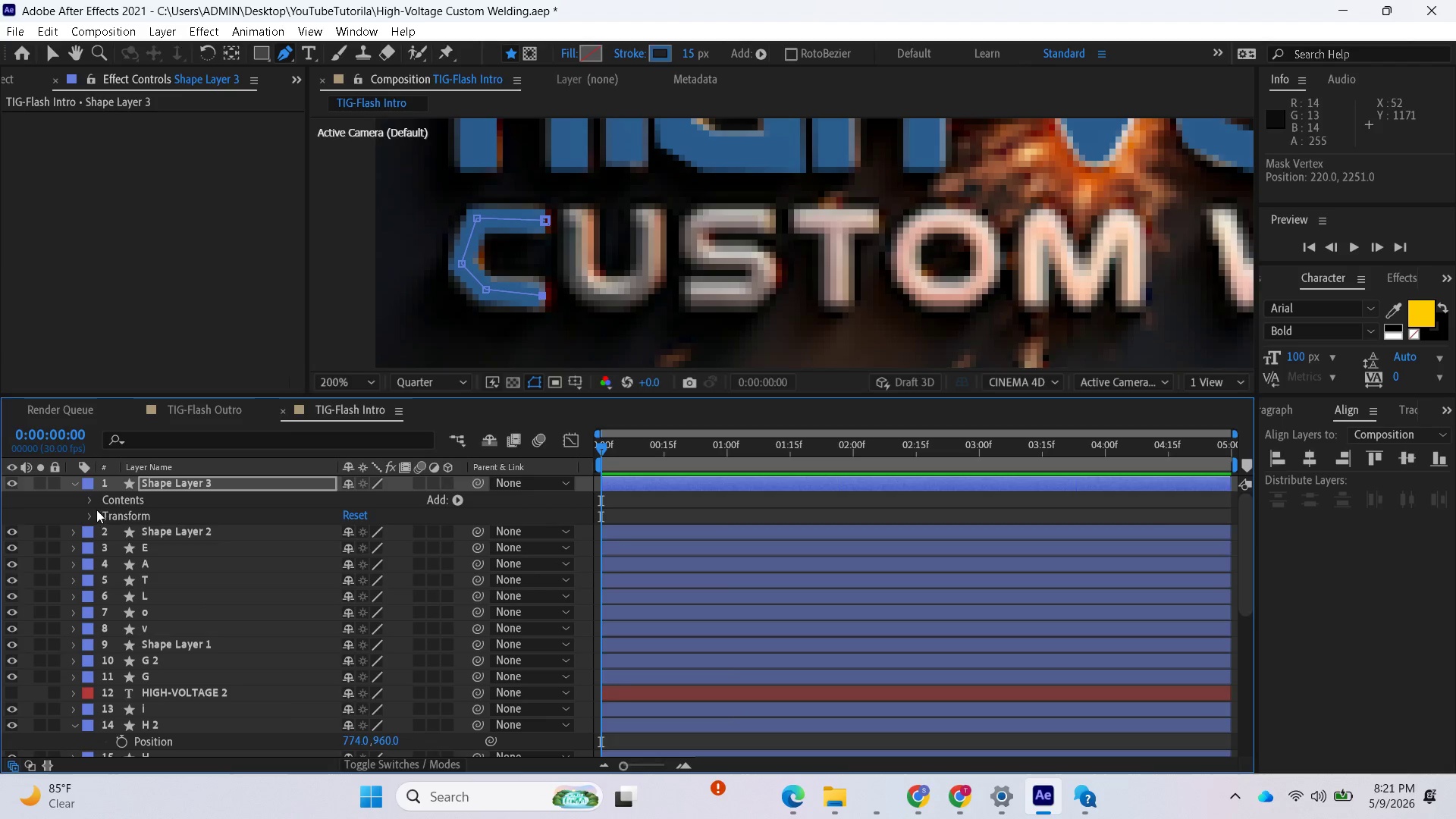 
left_click([88, 503])
 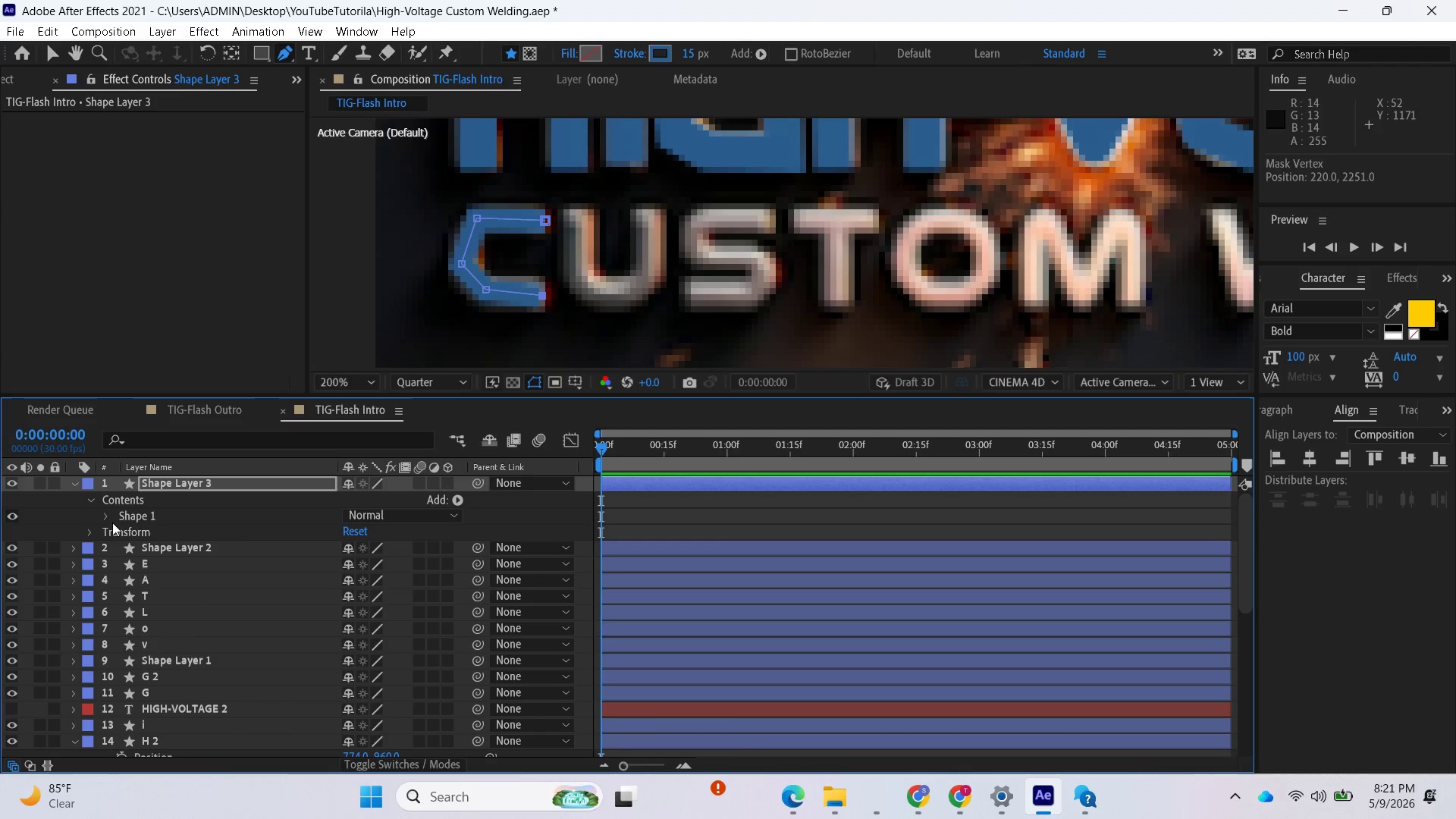 
left_click([107, 516])
 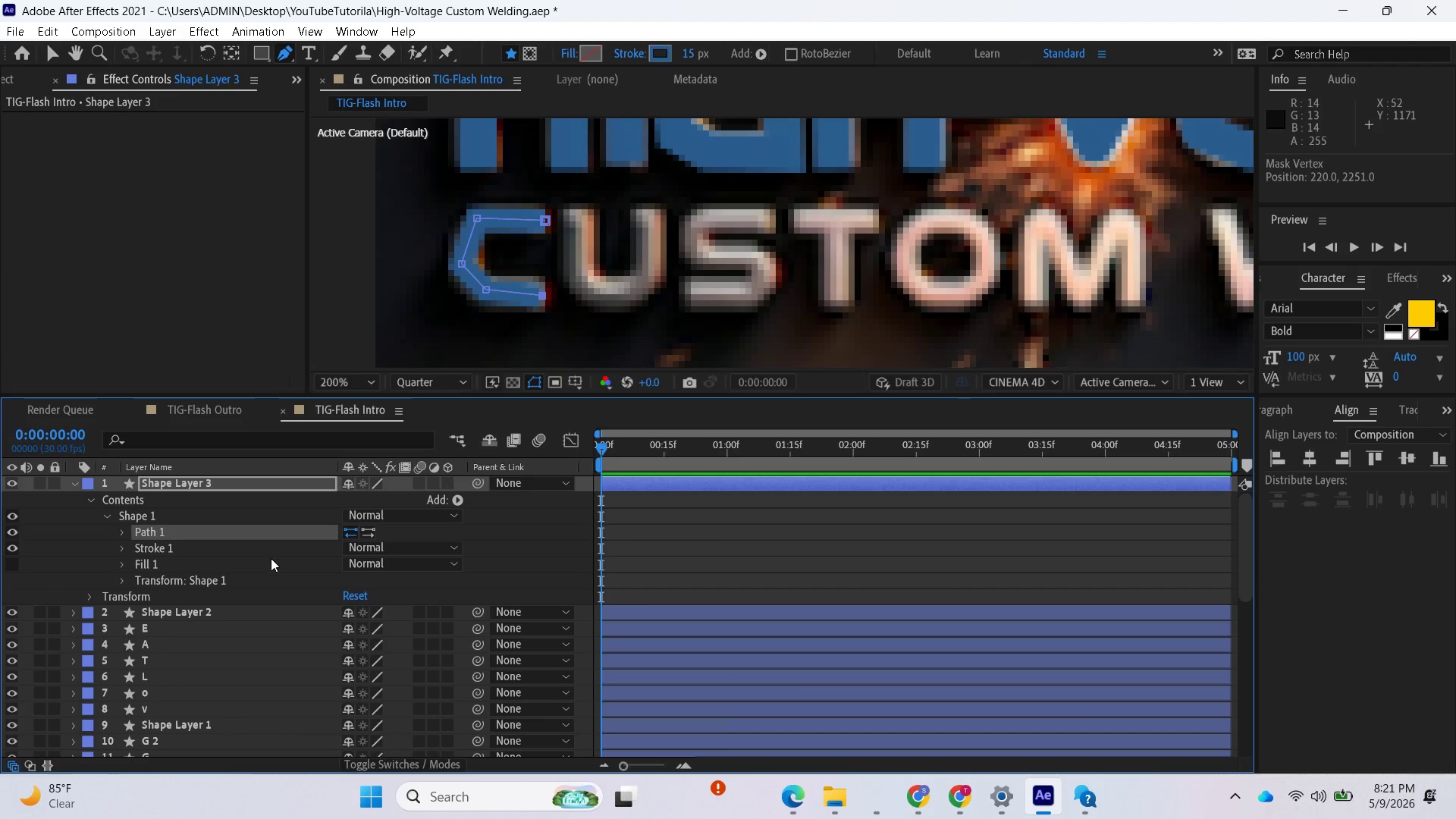 
wait(5.25)
 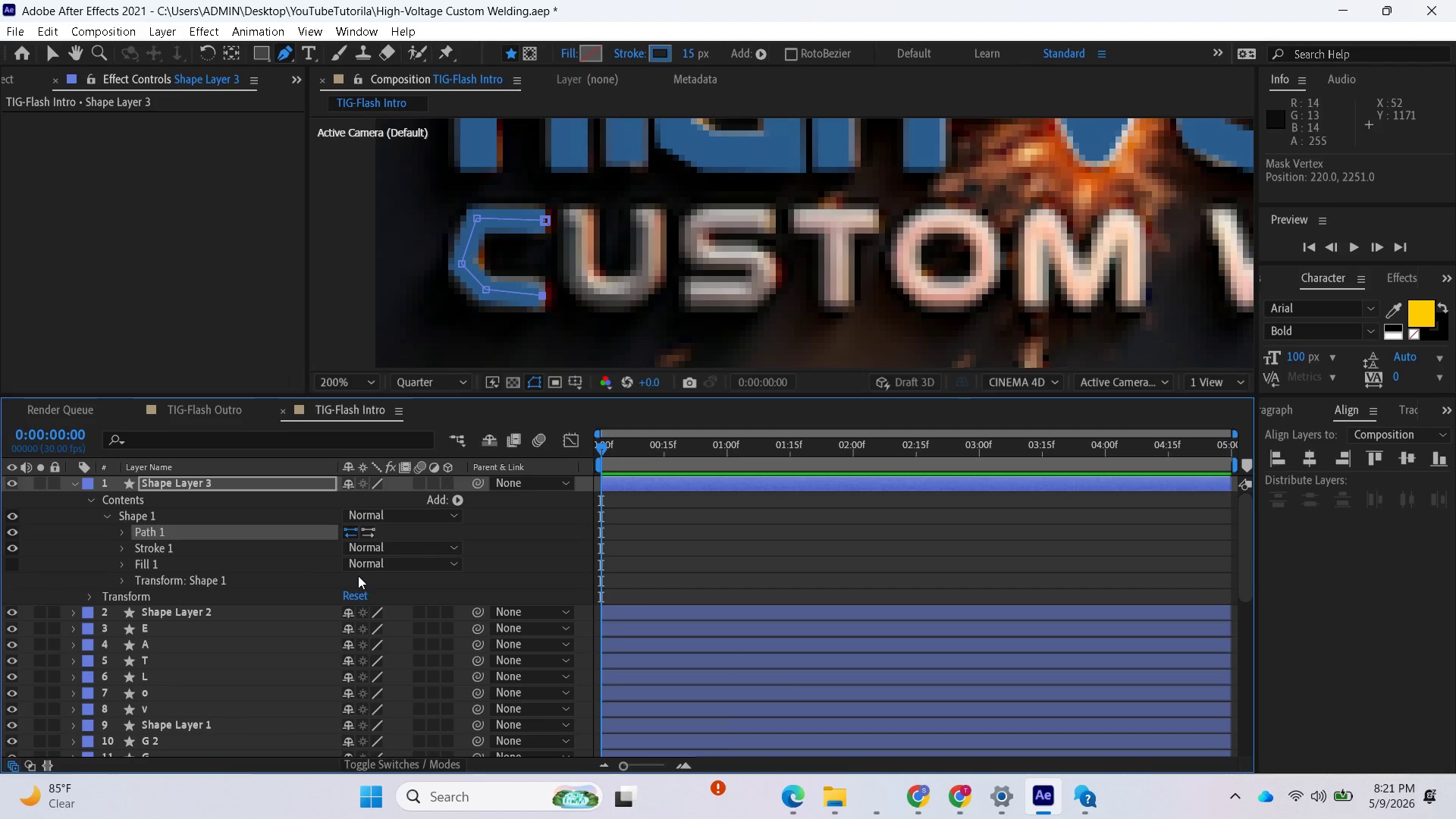 
left_click([127, 546])
 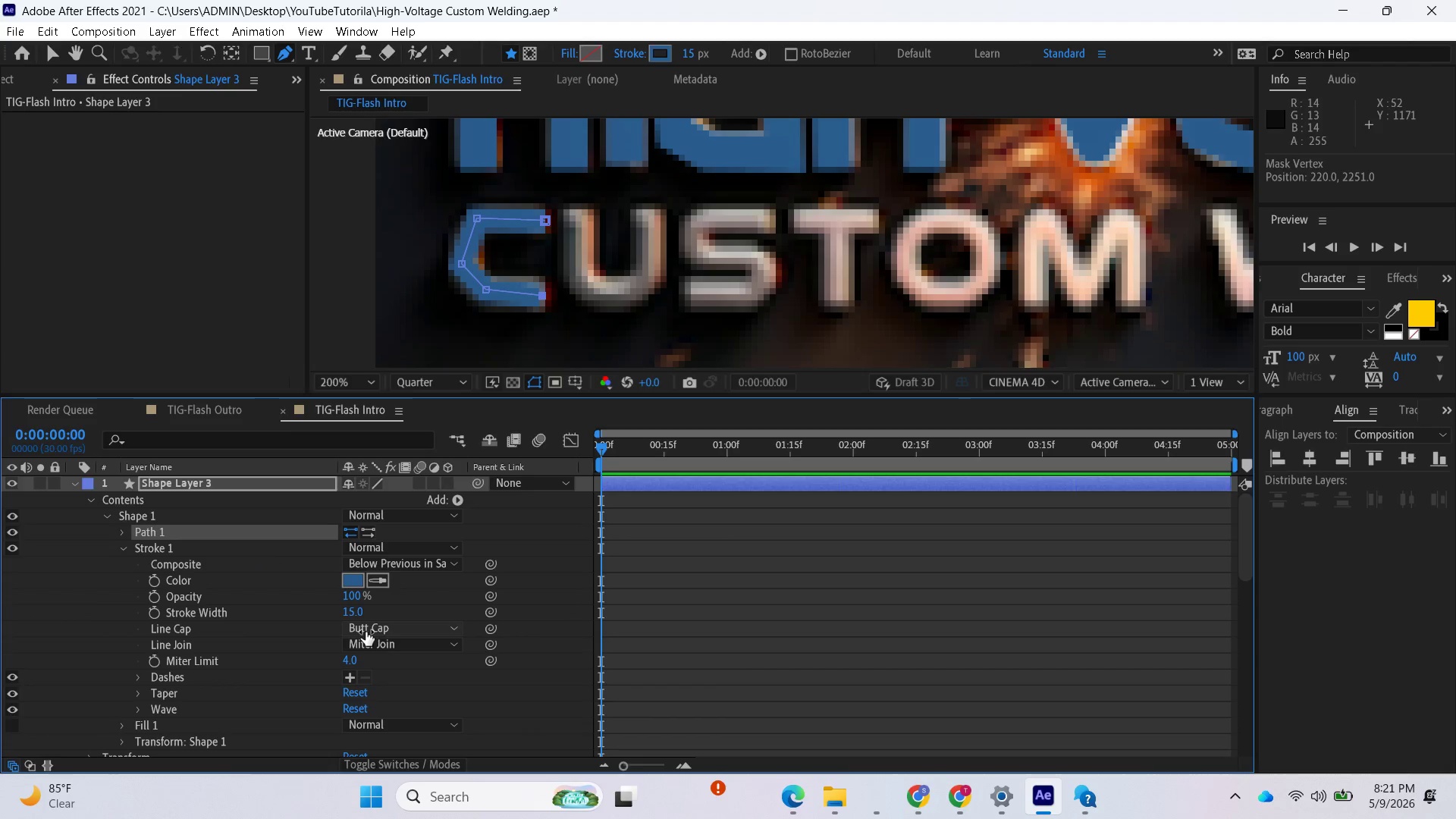 
left_click([366, 632])
 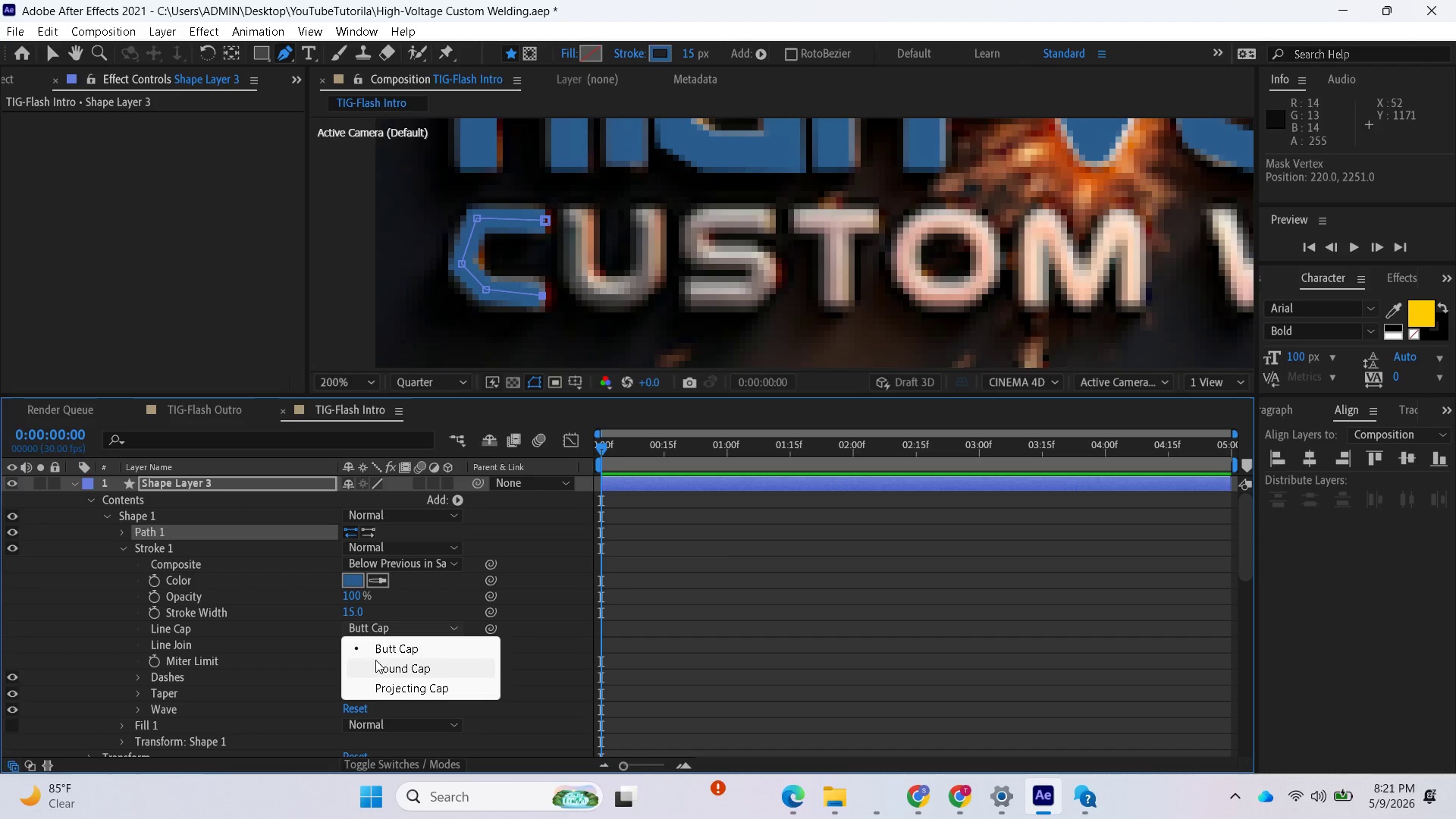 
left_click([377, 665])
 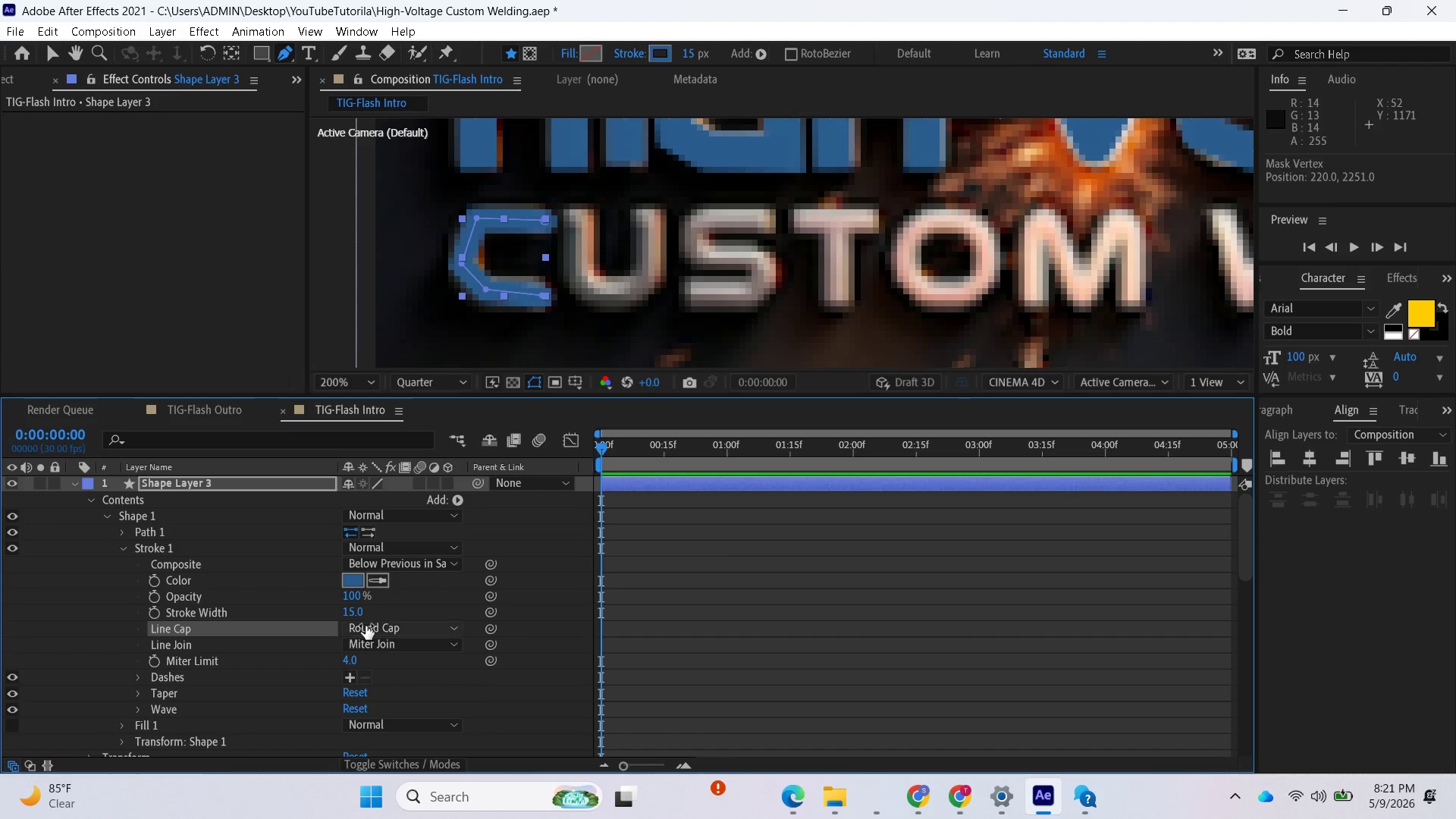 
left_click([369, 642])
 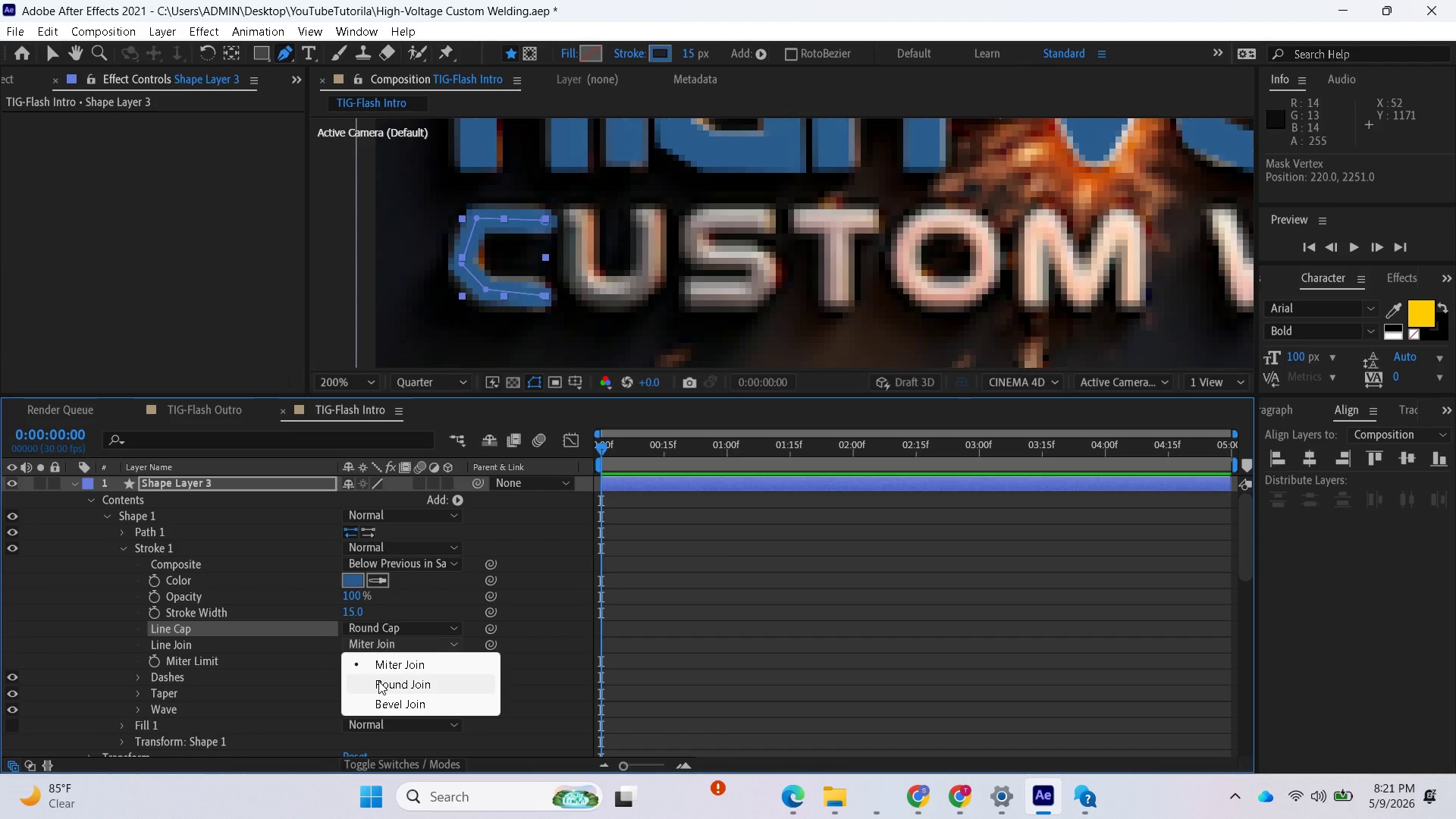 
left_click([378, 681])
 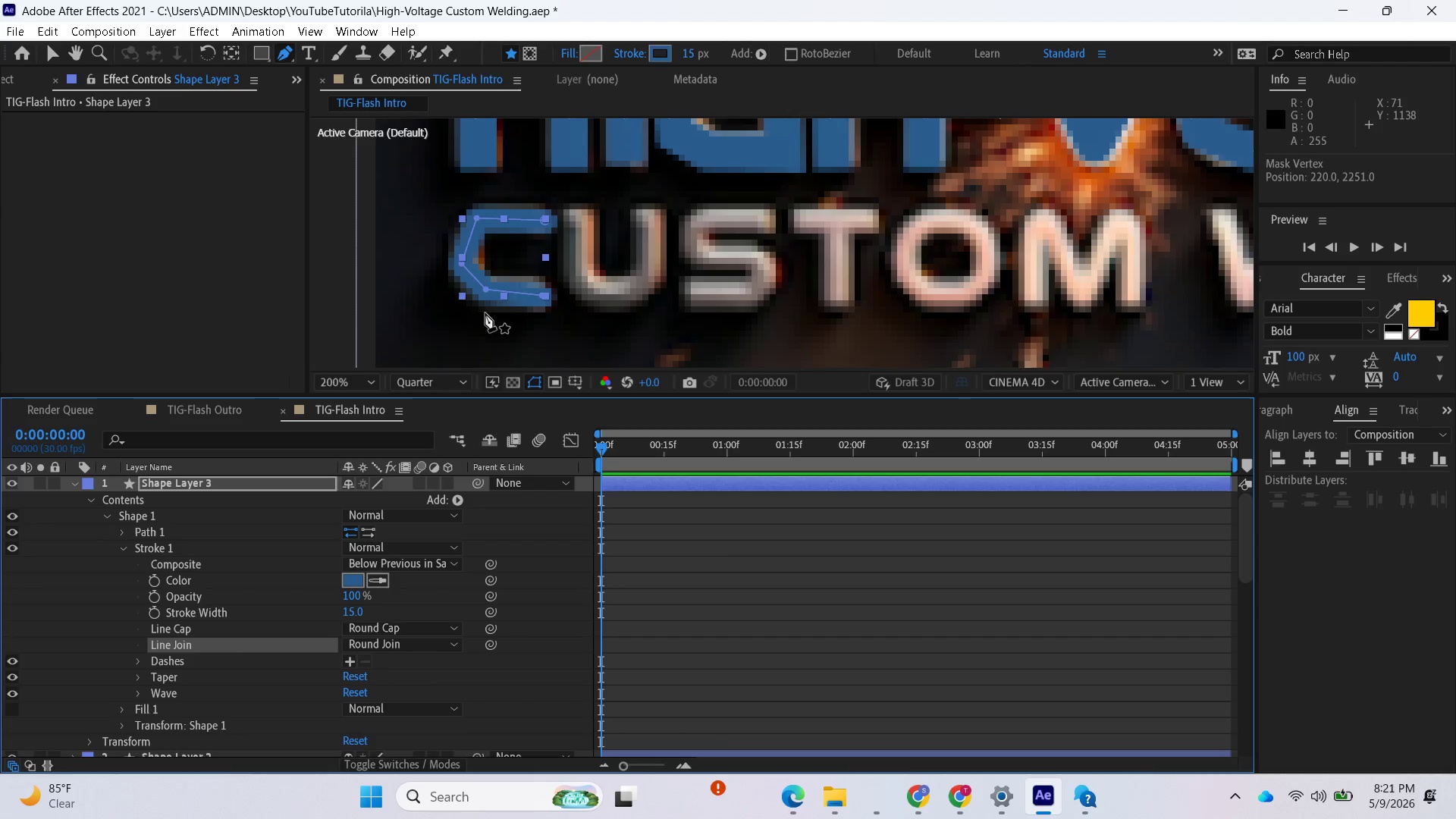 
scroll: coordinate [506, 298], scroll_direction: down, amount: 1.0
 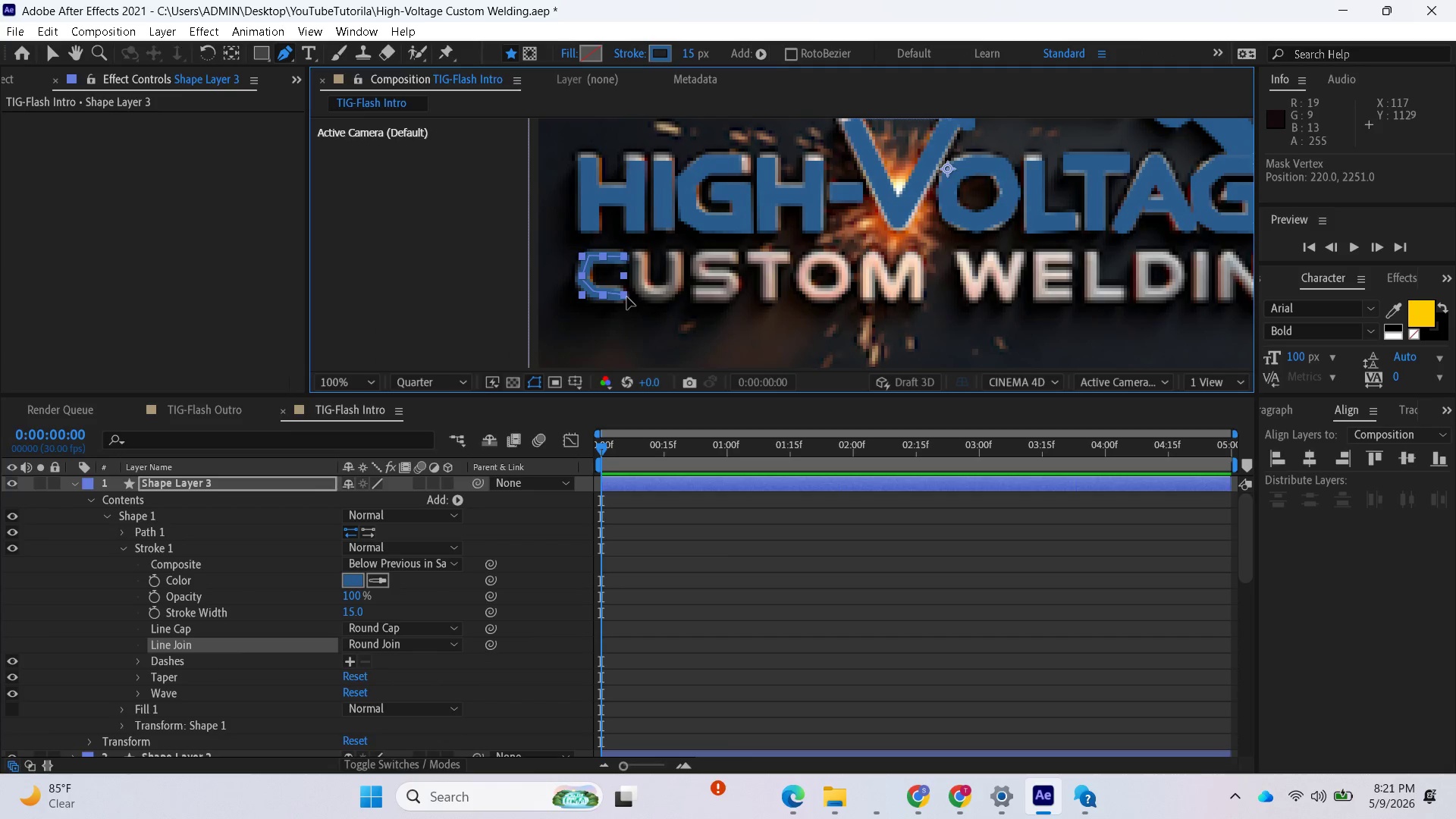 
wait(7.54)
 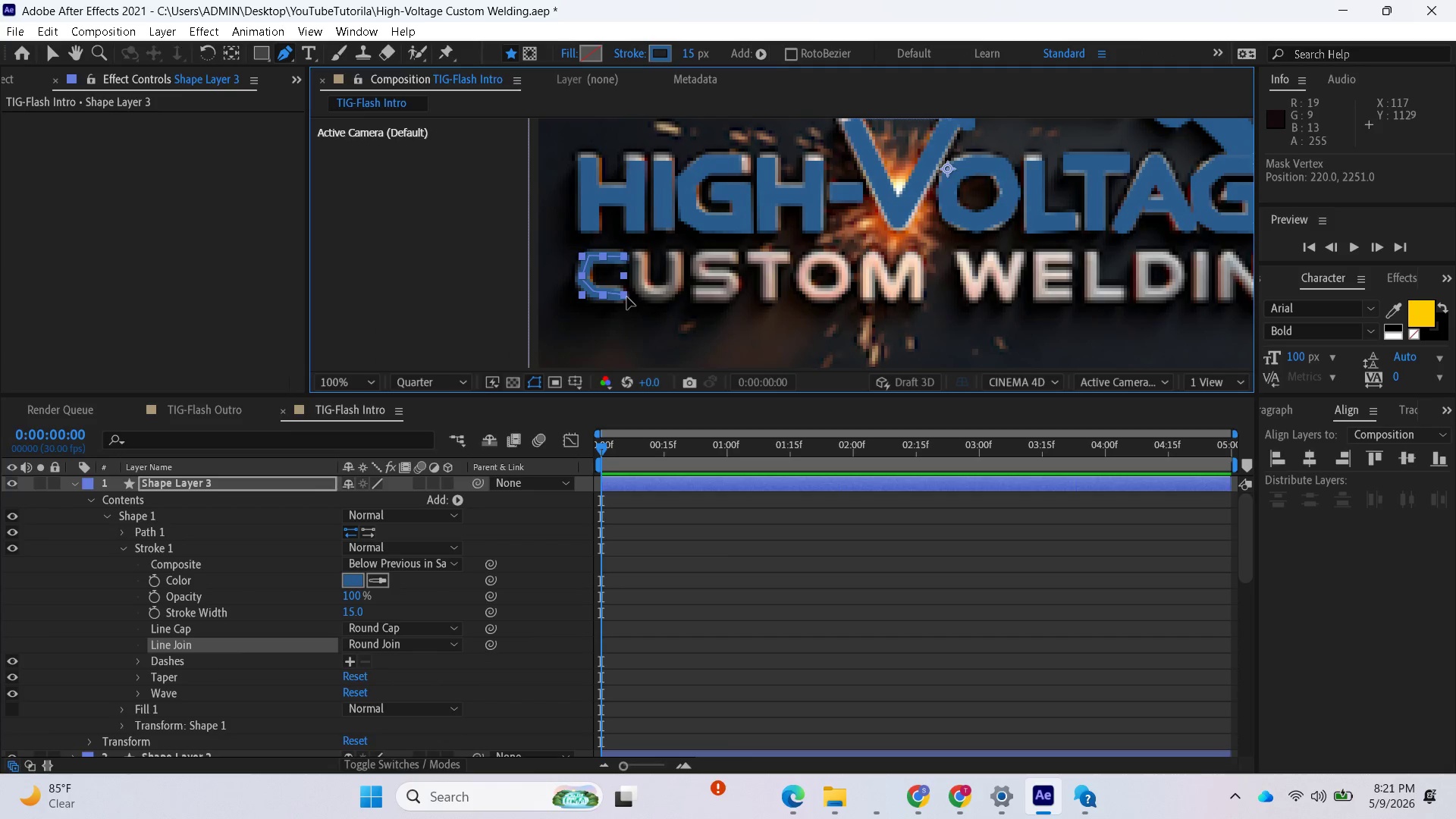 
left_click([629, 525])
 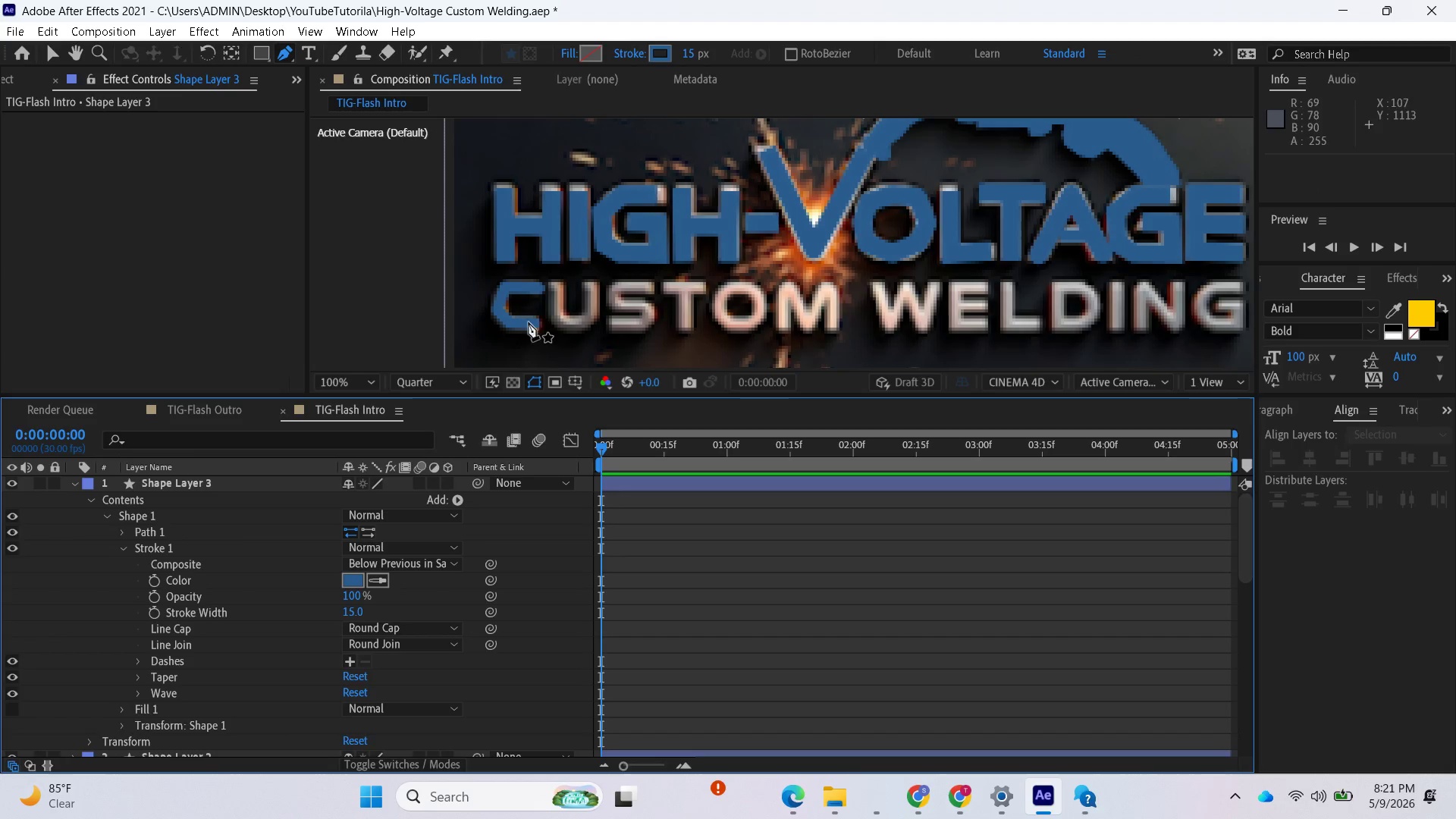 
right_click([165, 481])
 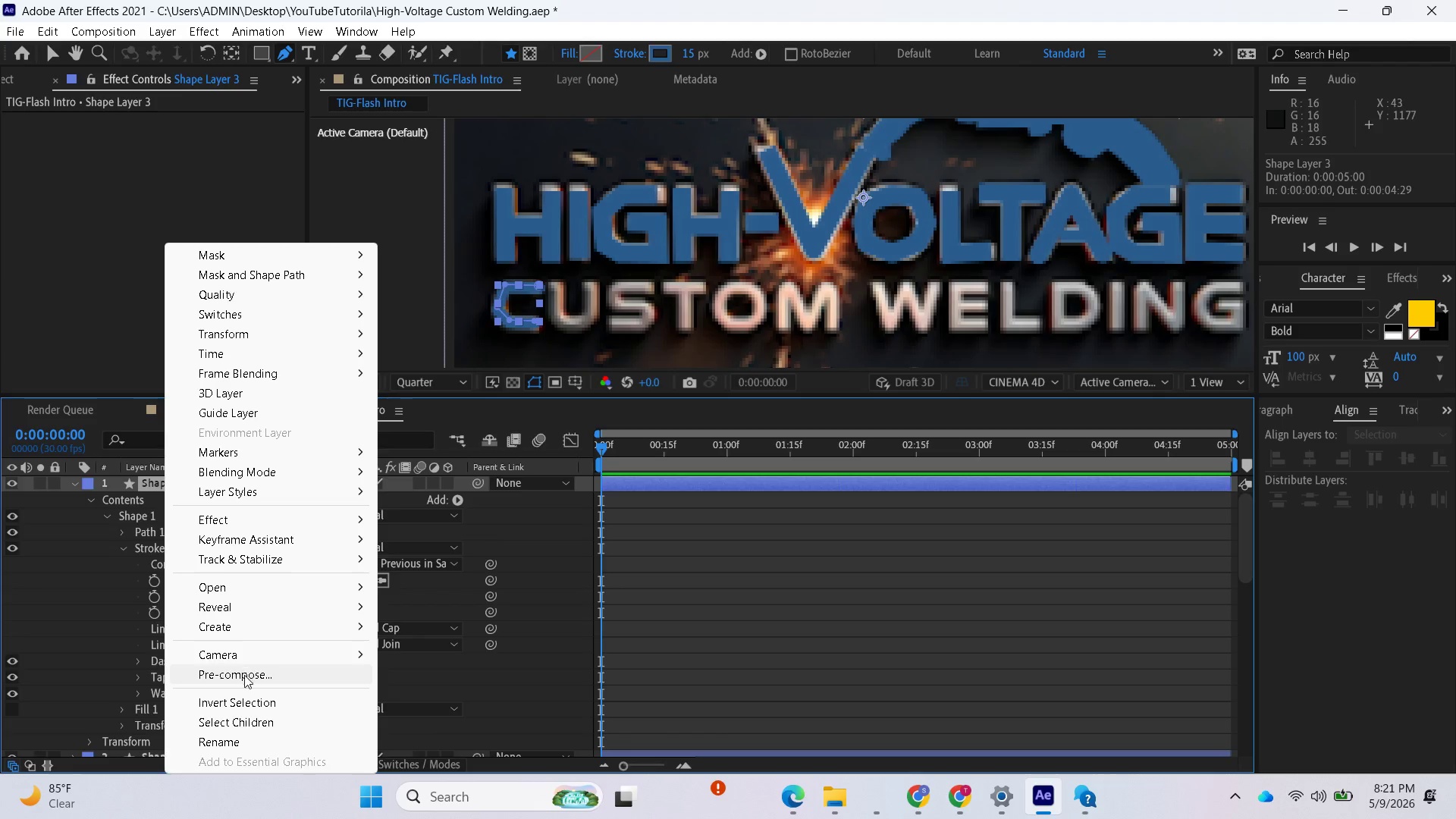 
left_click([221, 742])
 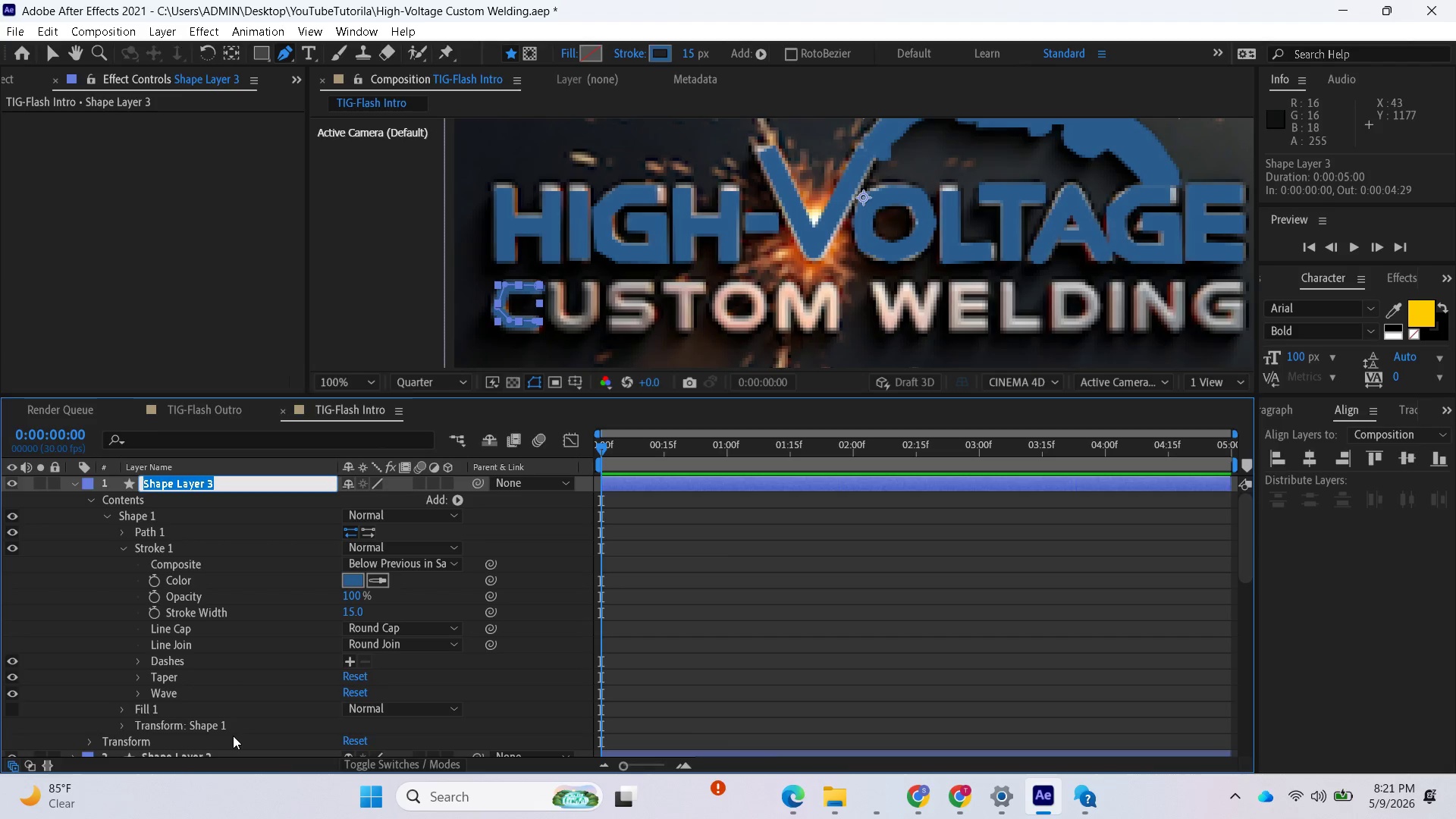 
key(CapsLock)
 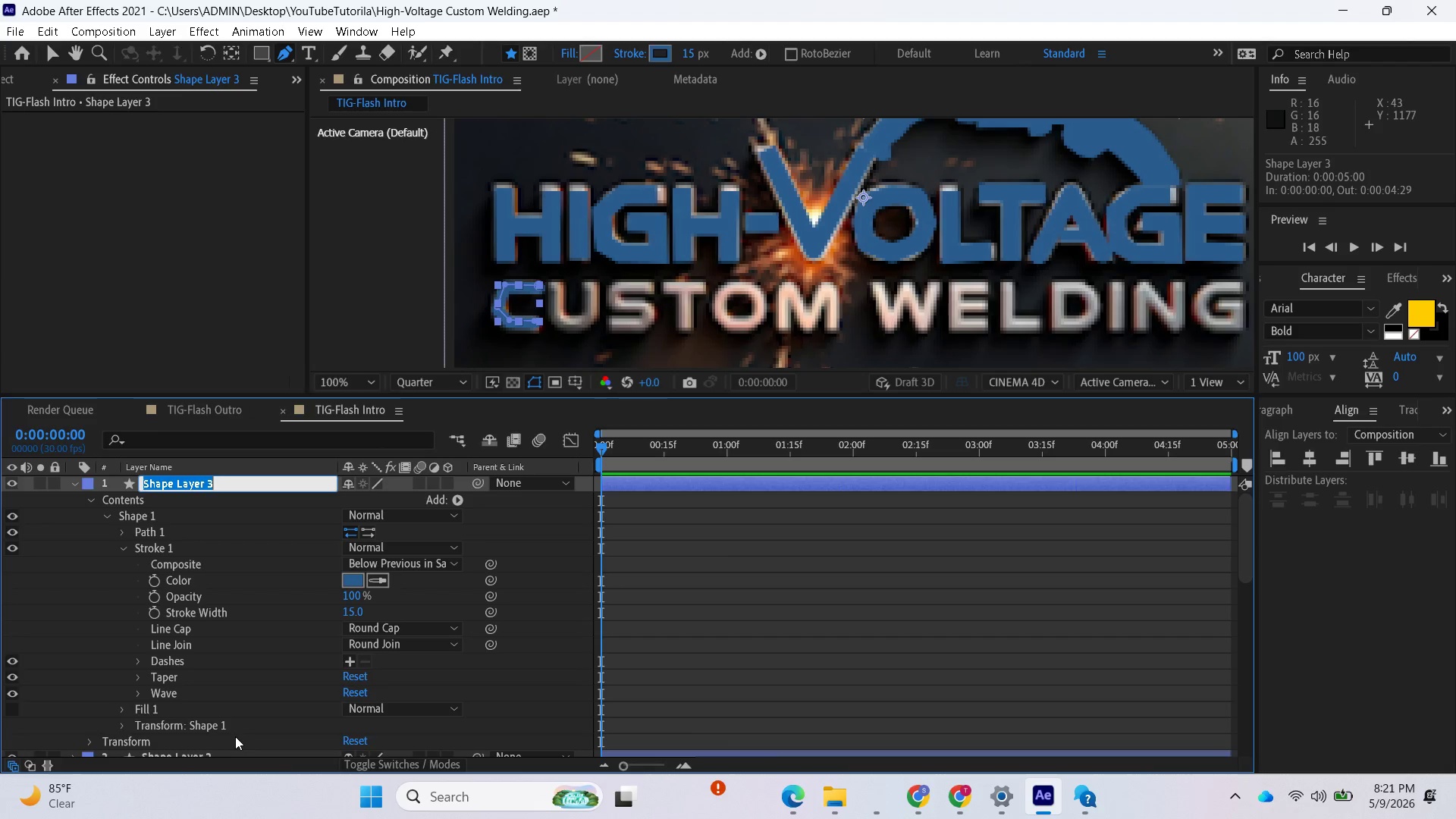 
key(C)
 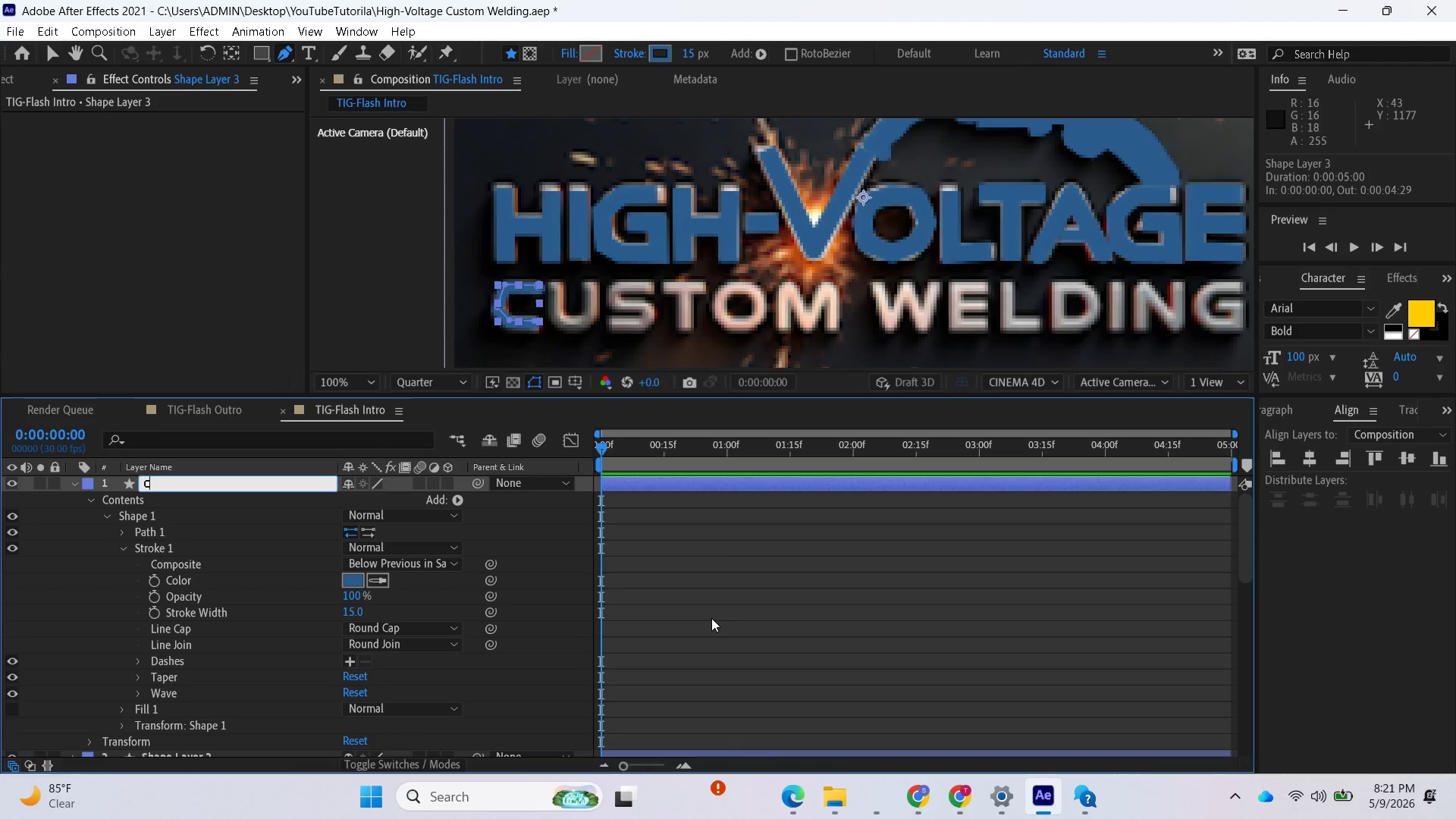 
key(CapsLock)
 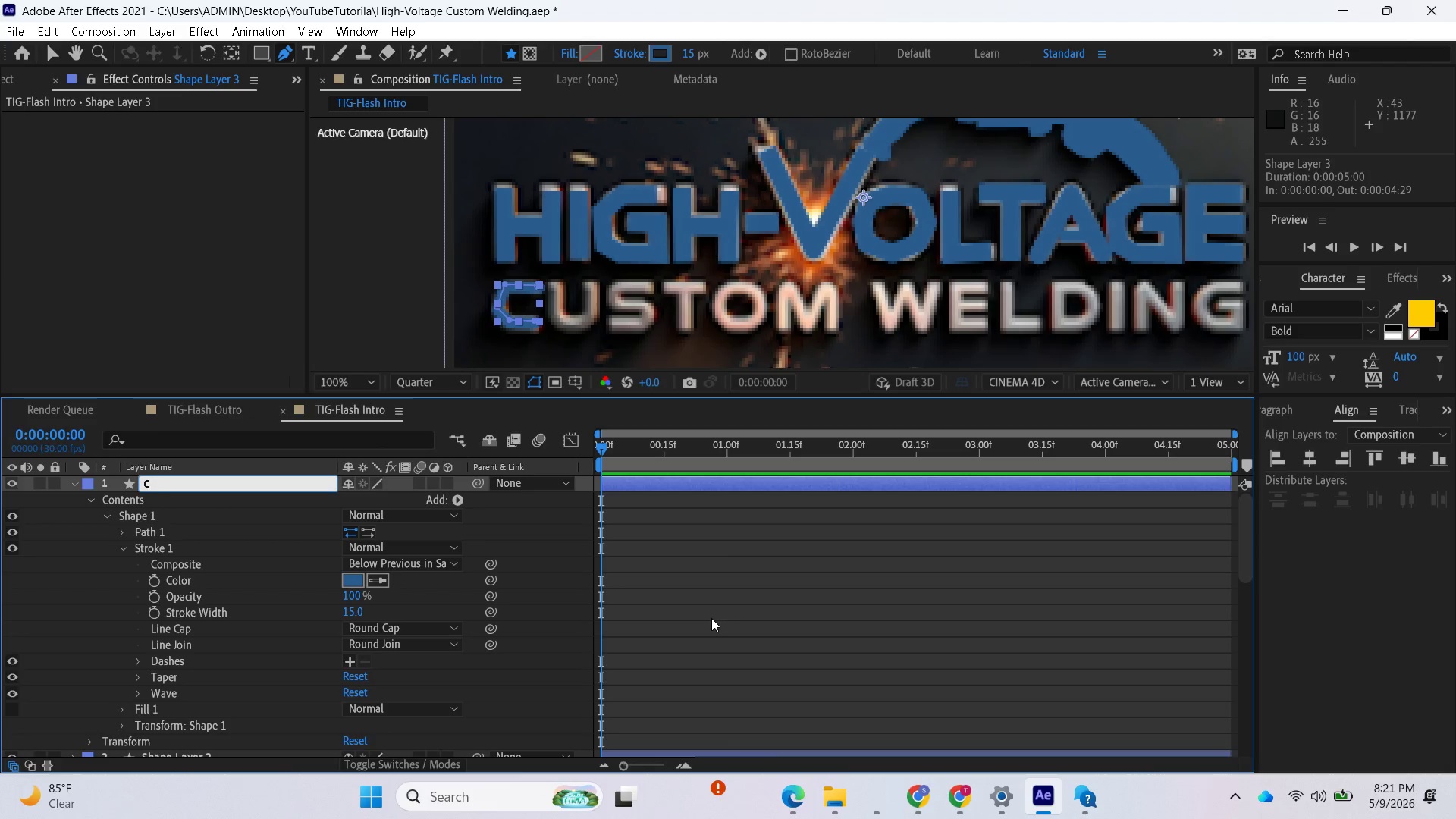 
key(Enter)
 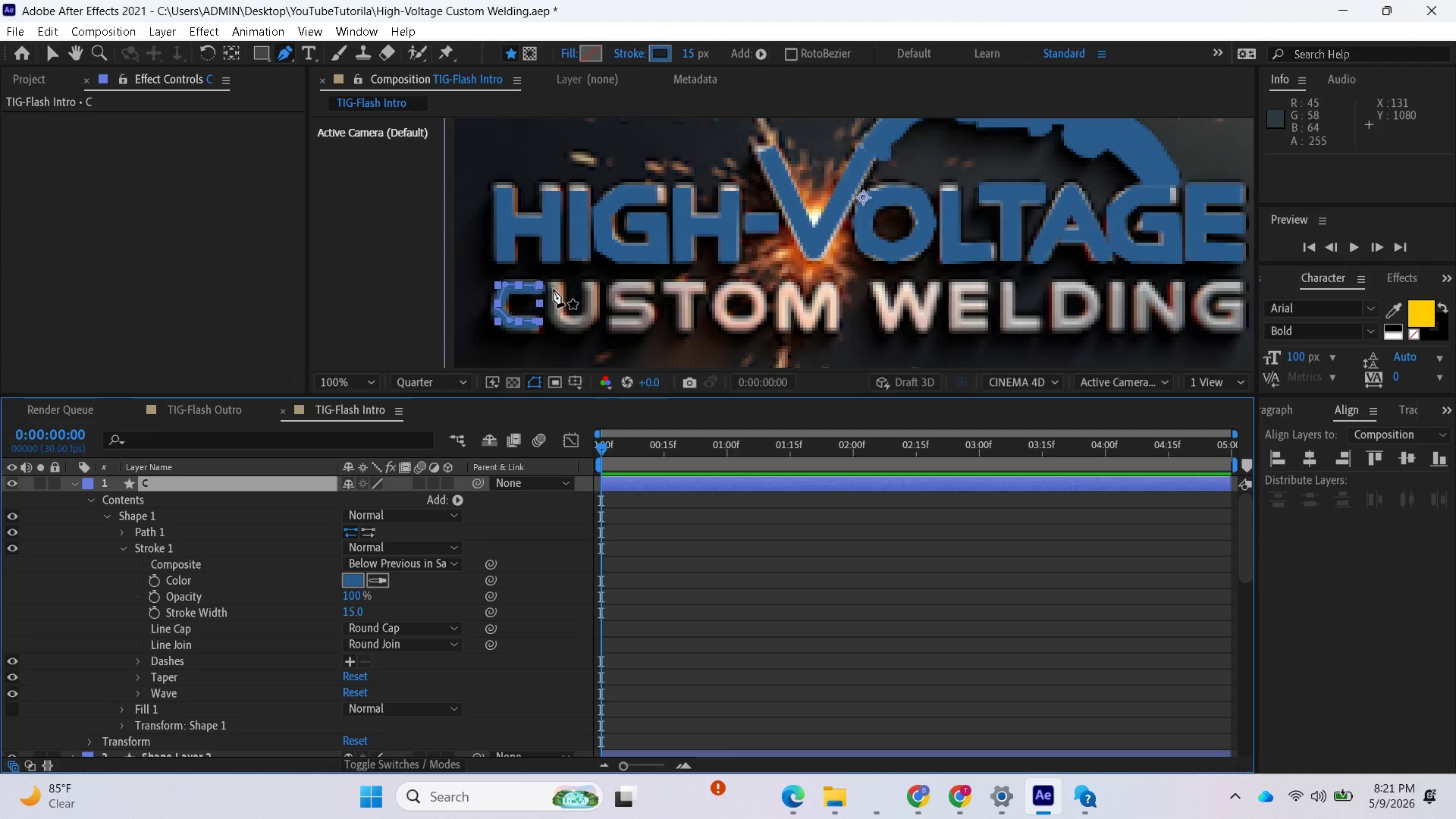 
left_click([554, 285])
 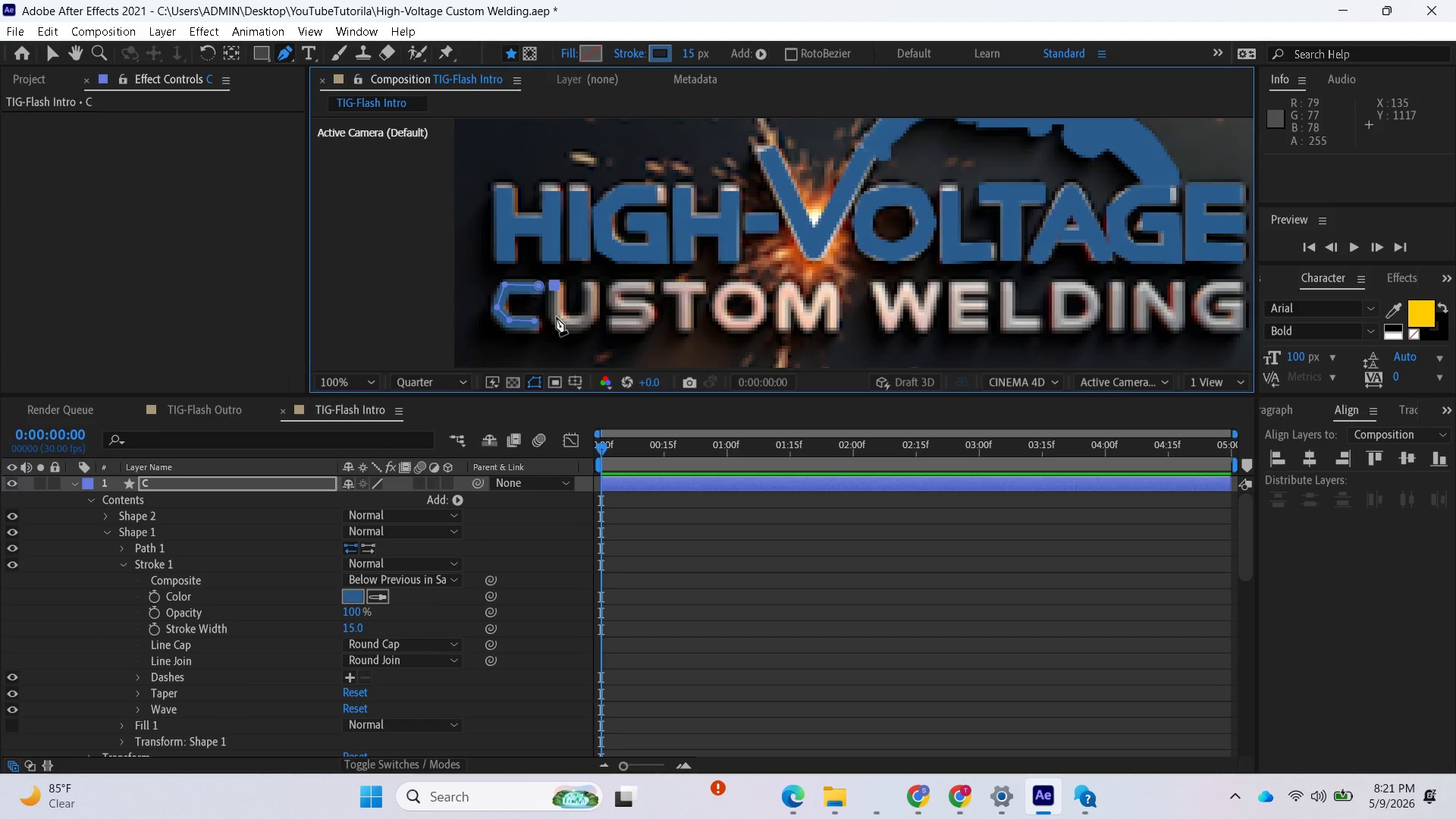 
left_click([557, 317])
 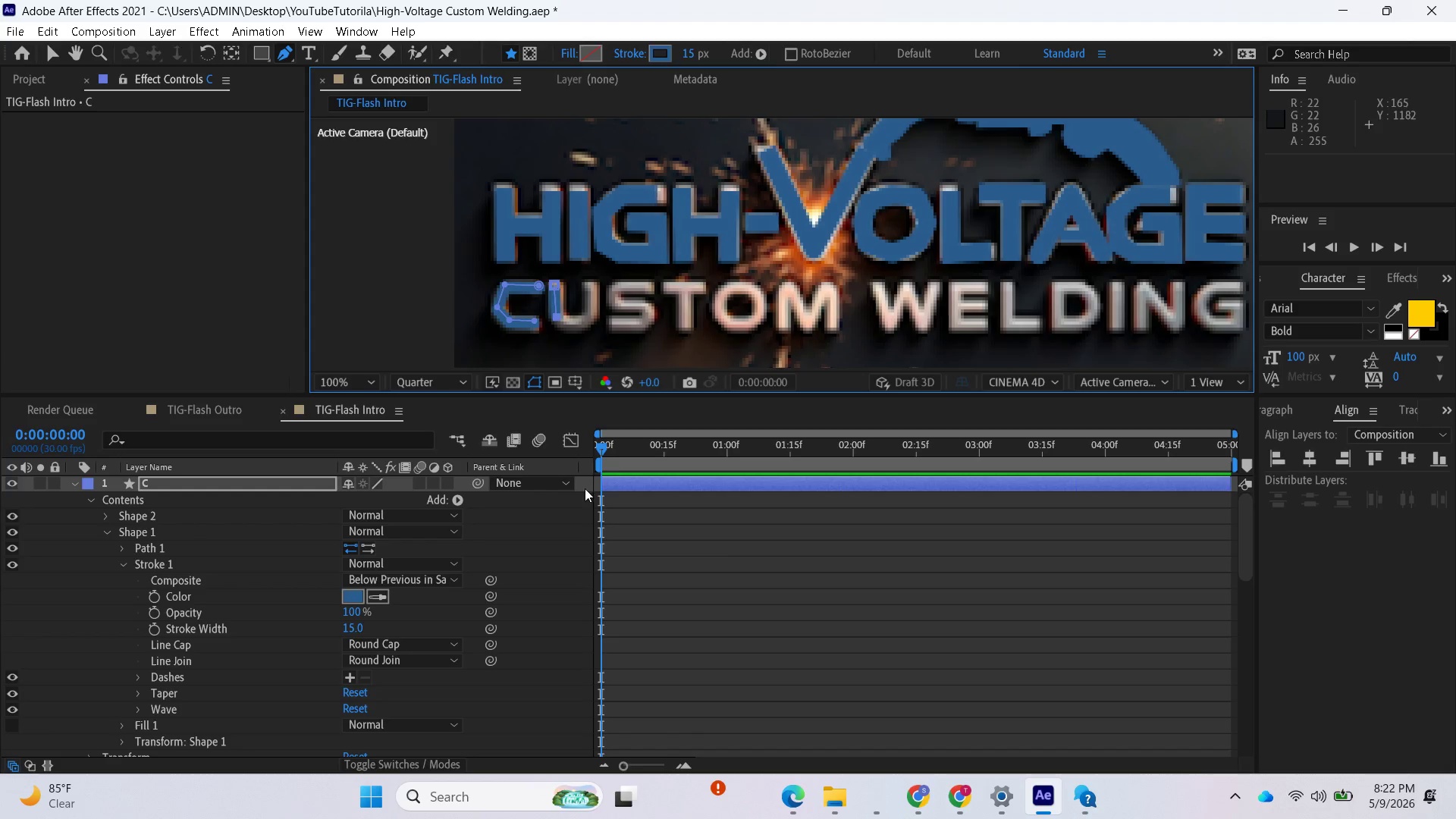 
key(Control+Z)
 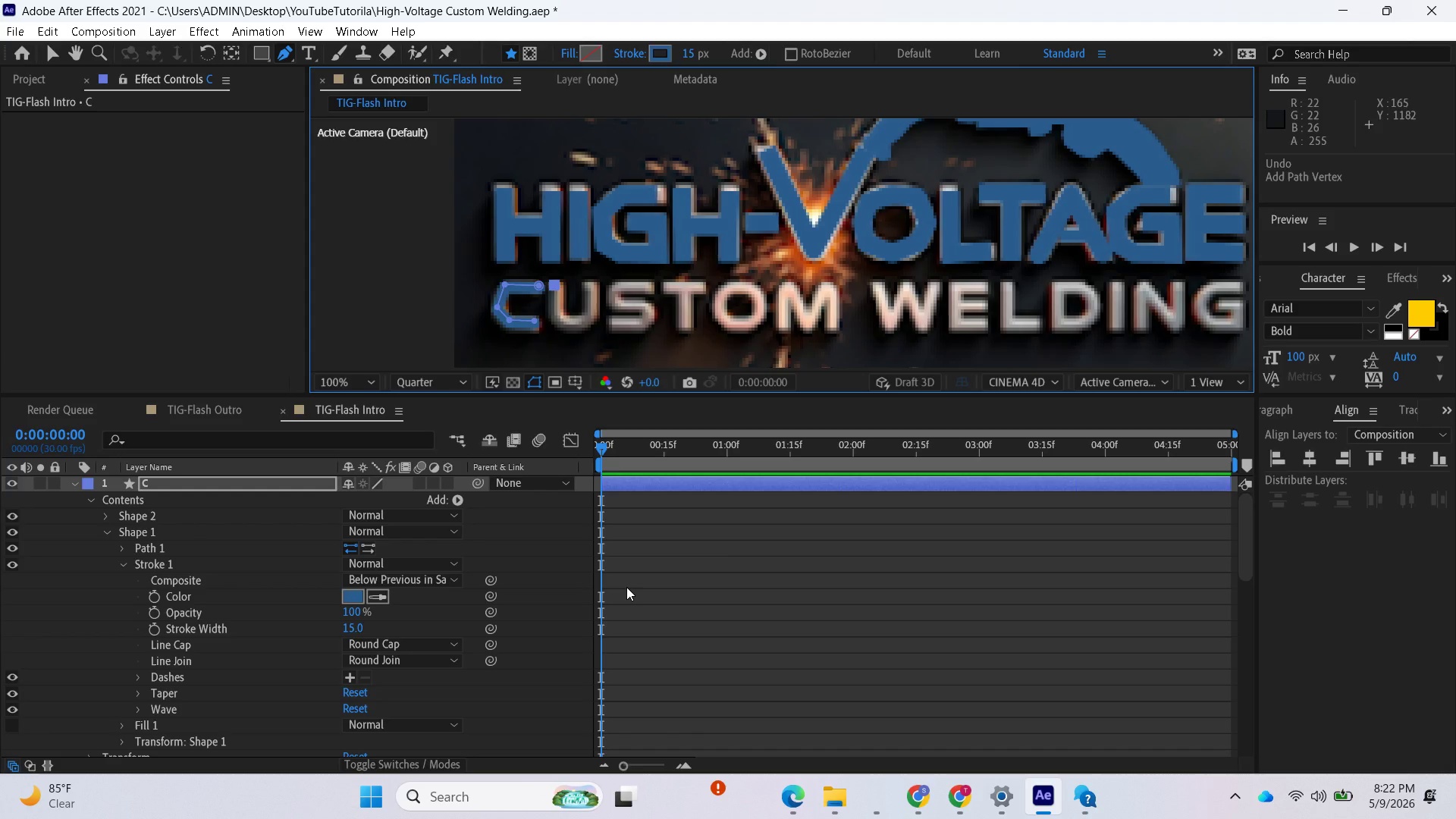 
key(Control+Z)
 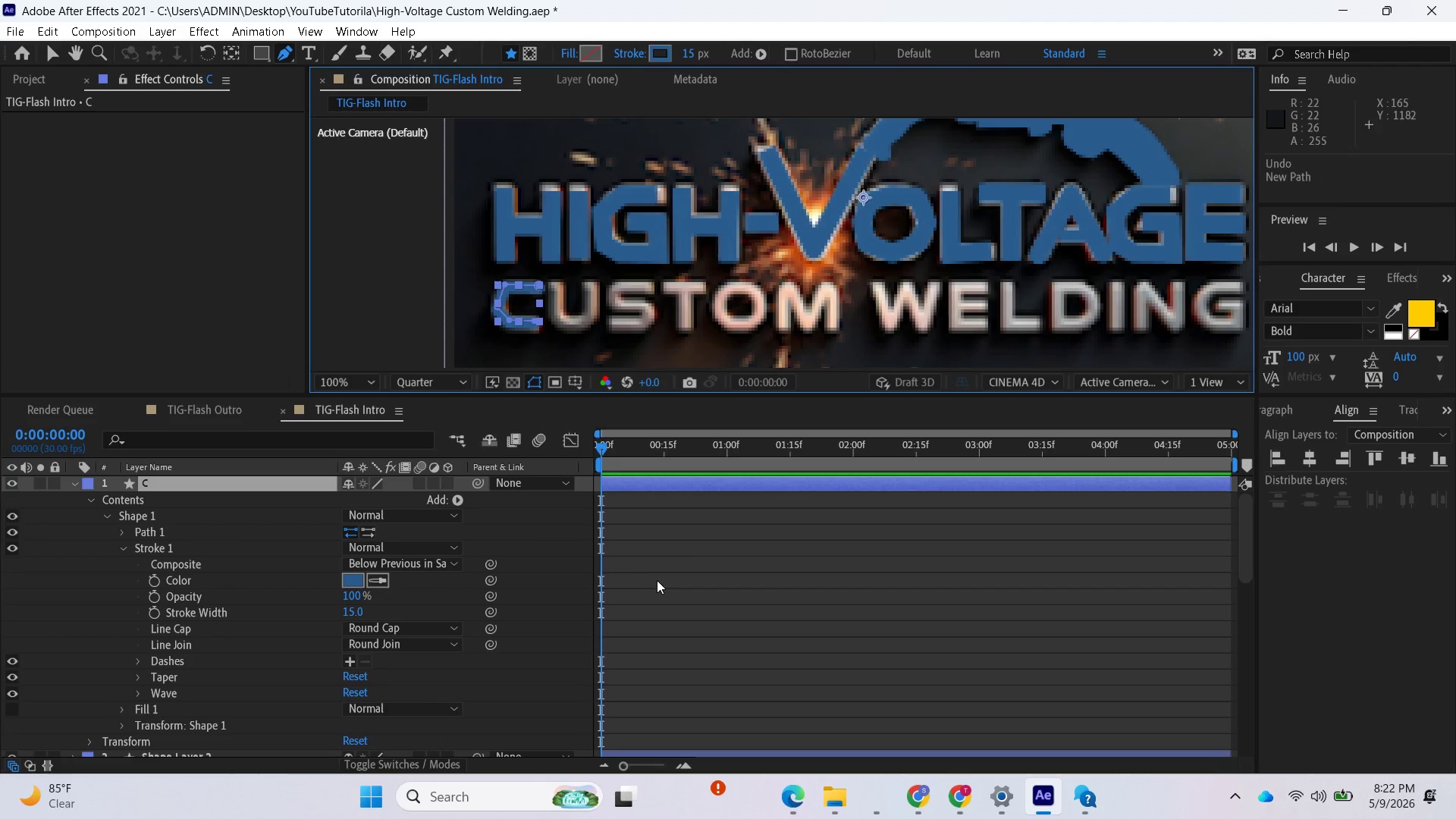 
left_click([657, 579])
 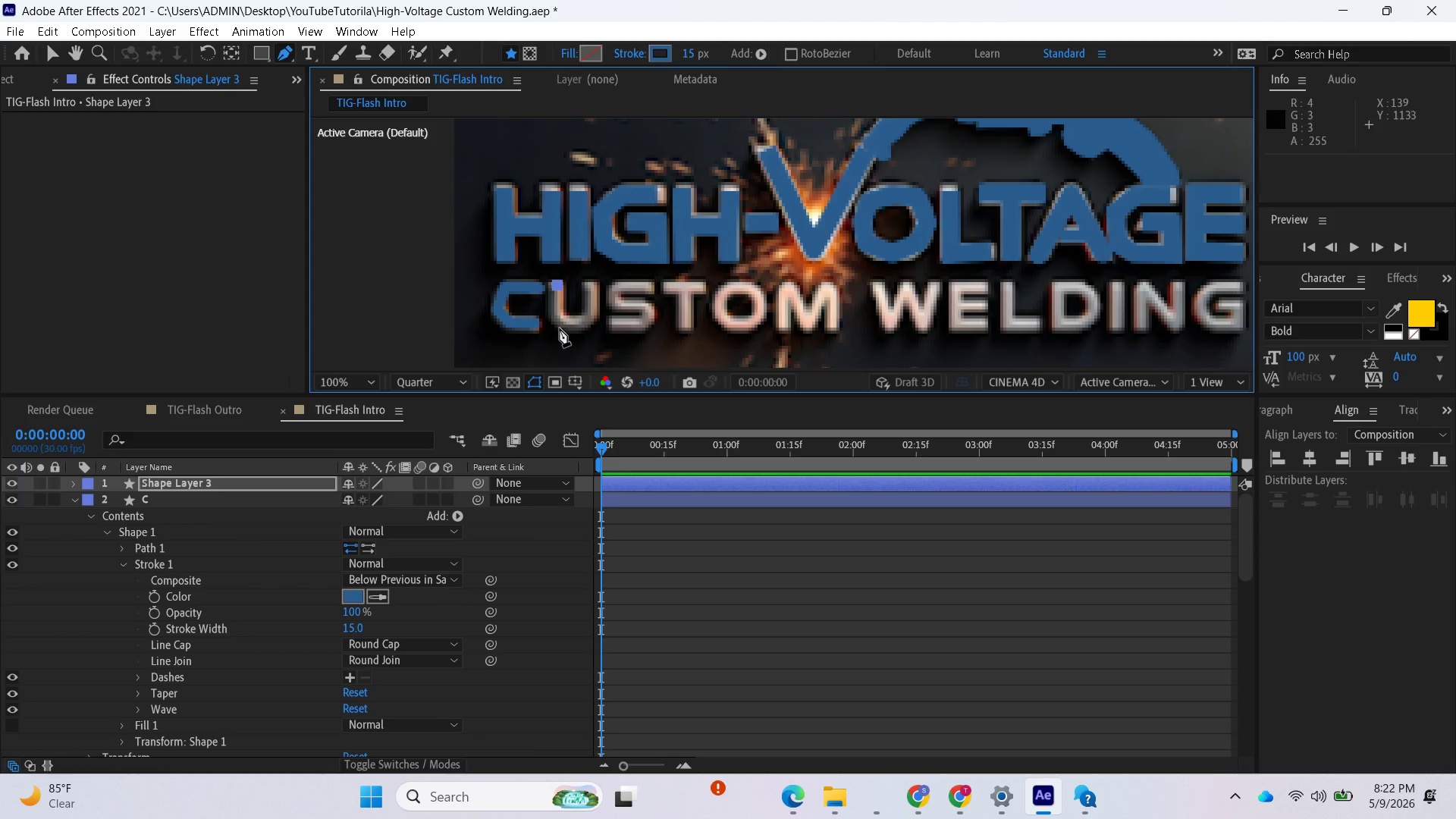 
left_click([557, 319])
 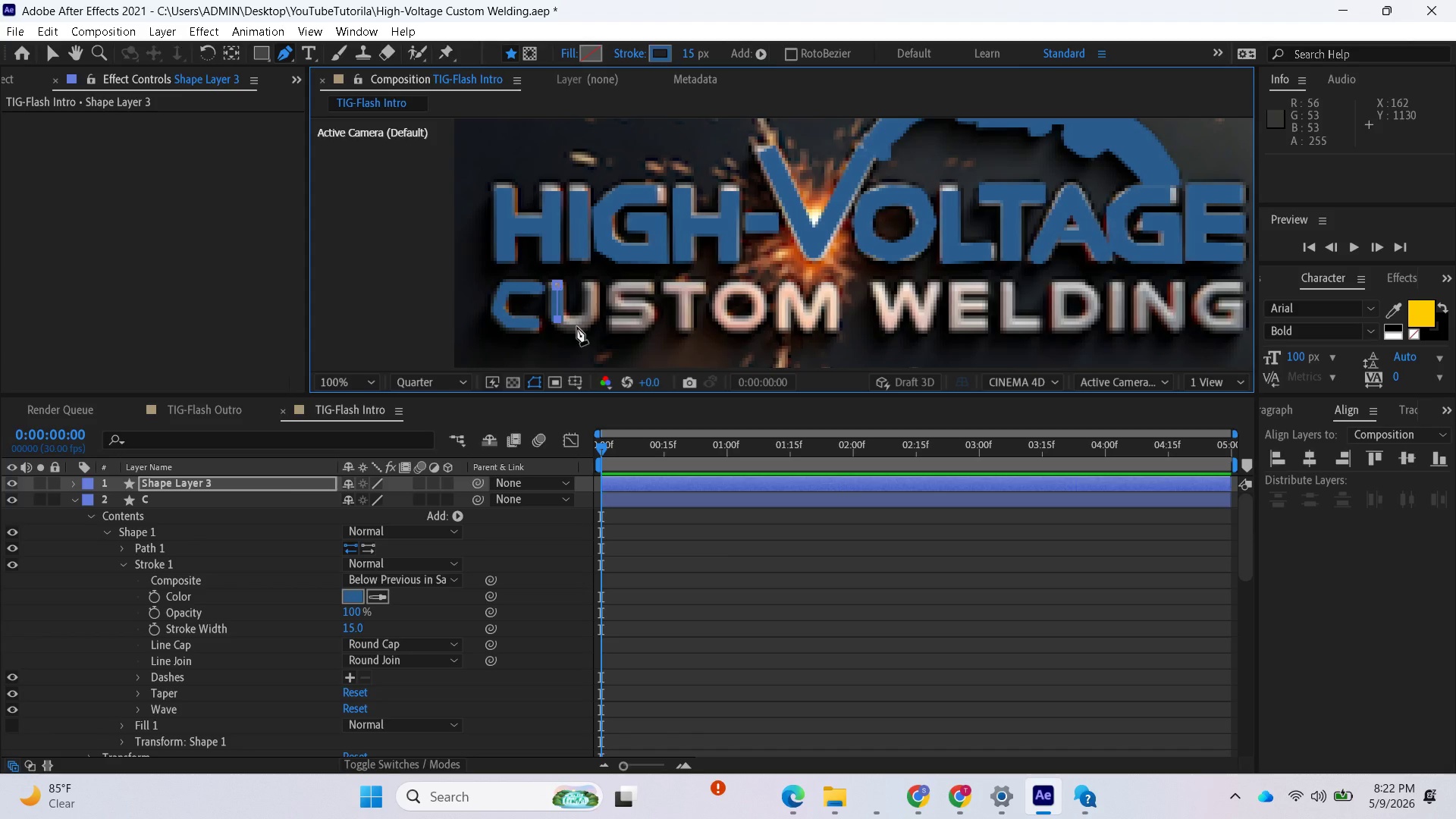 
left_click([576, 328])
 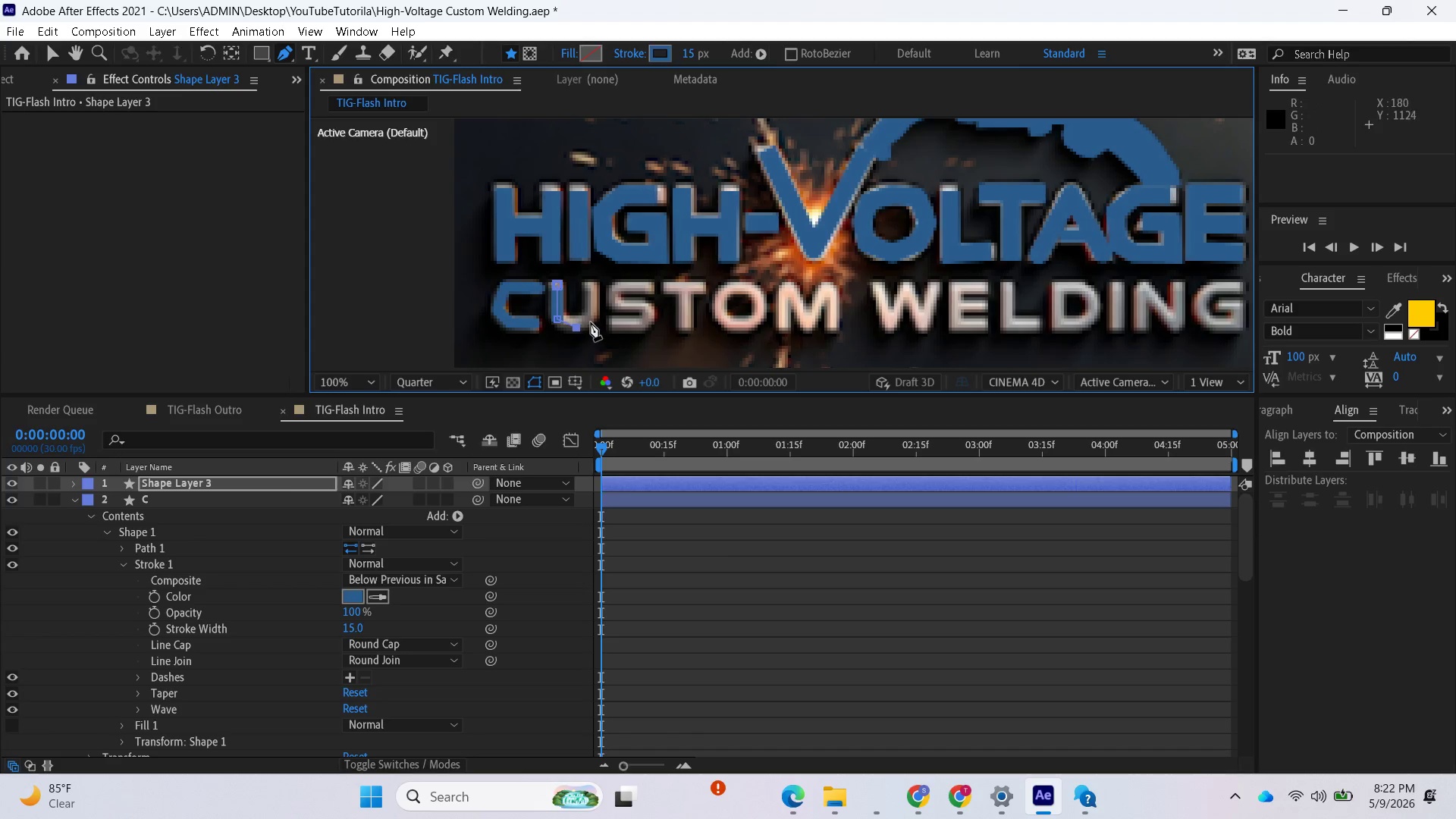 
left_click([592, 322])
 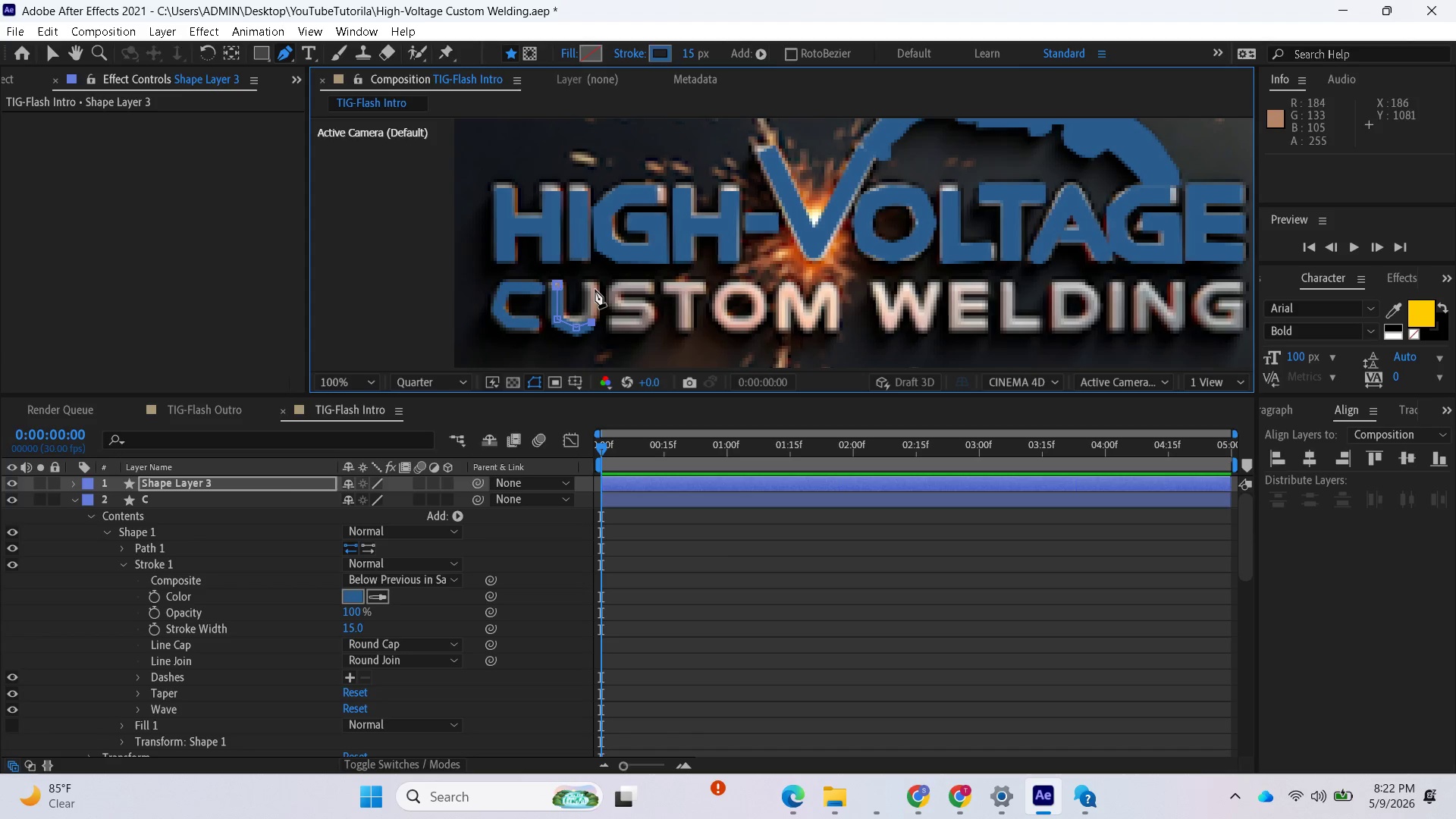 
left_click([594, 284])
 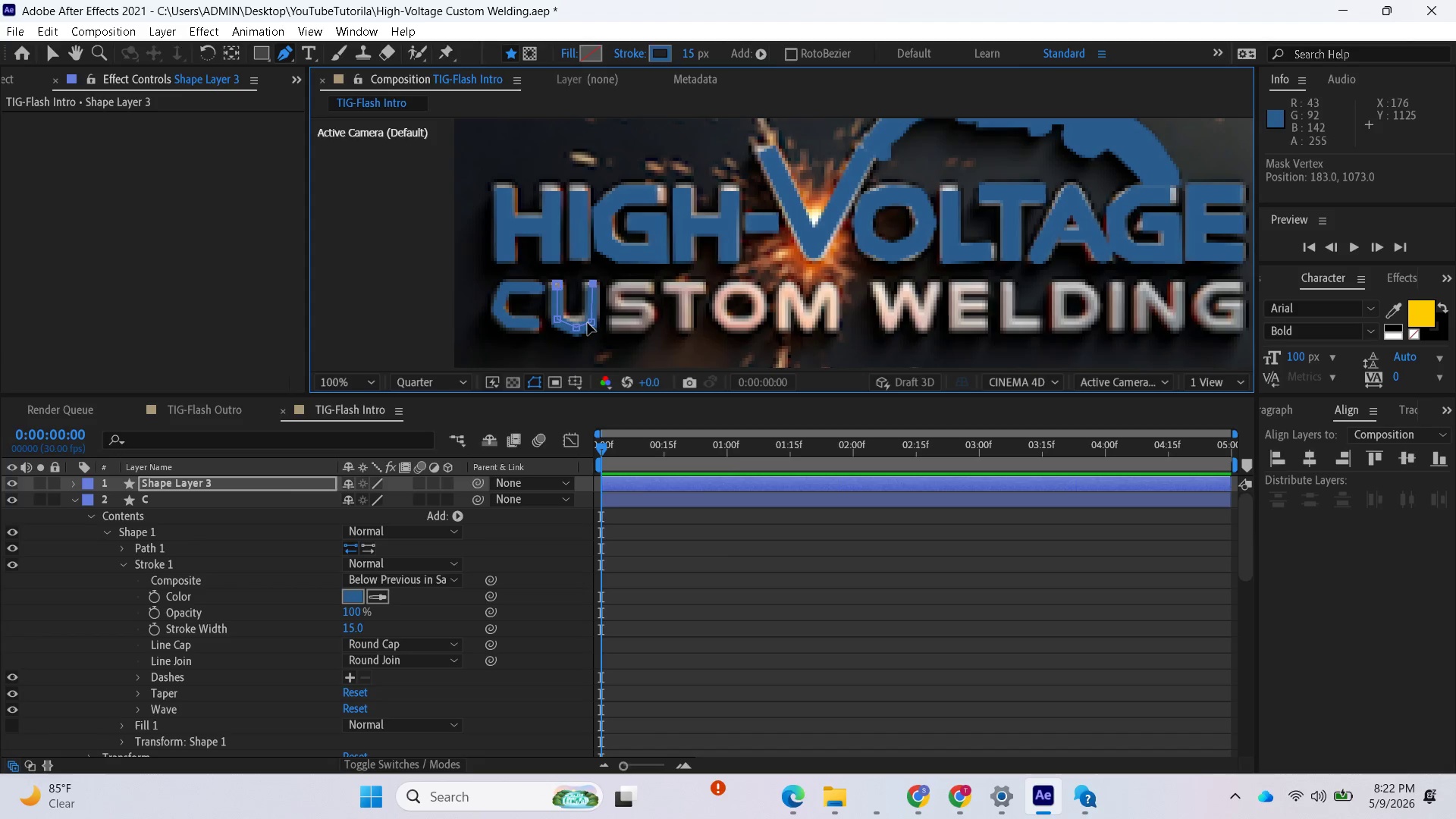 
wait(9.92)
 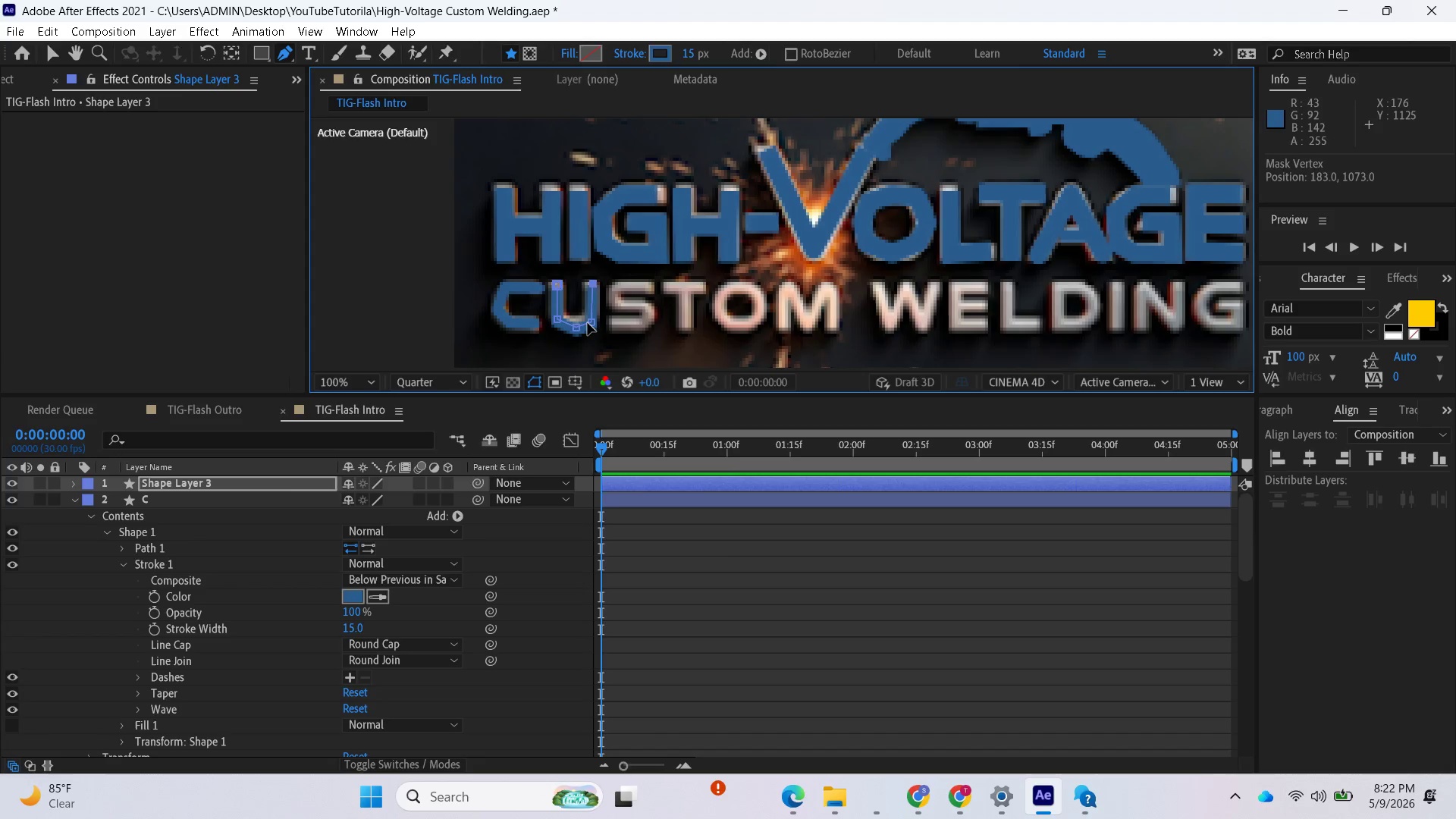 
mouse_move([237, 476])
 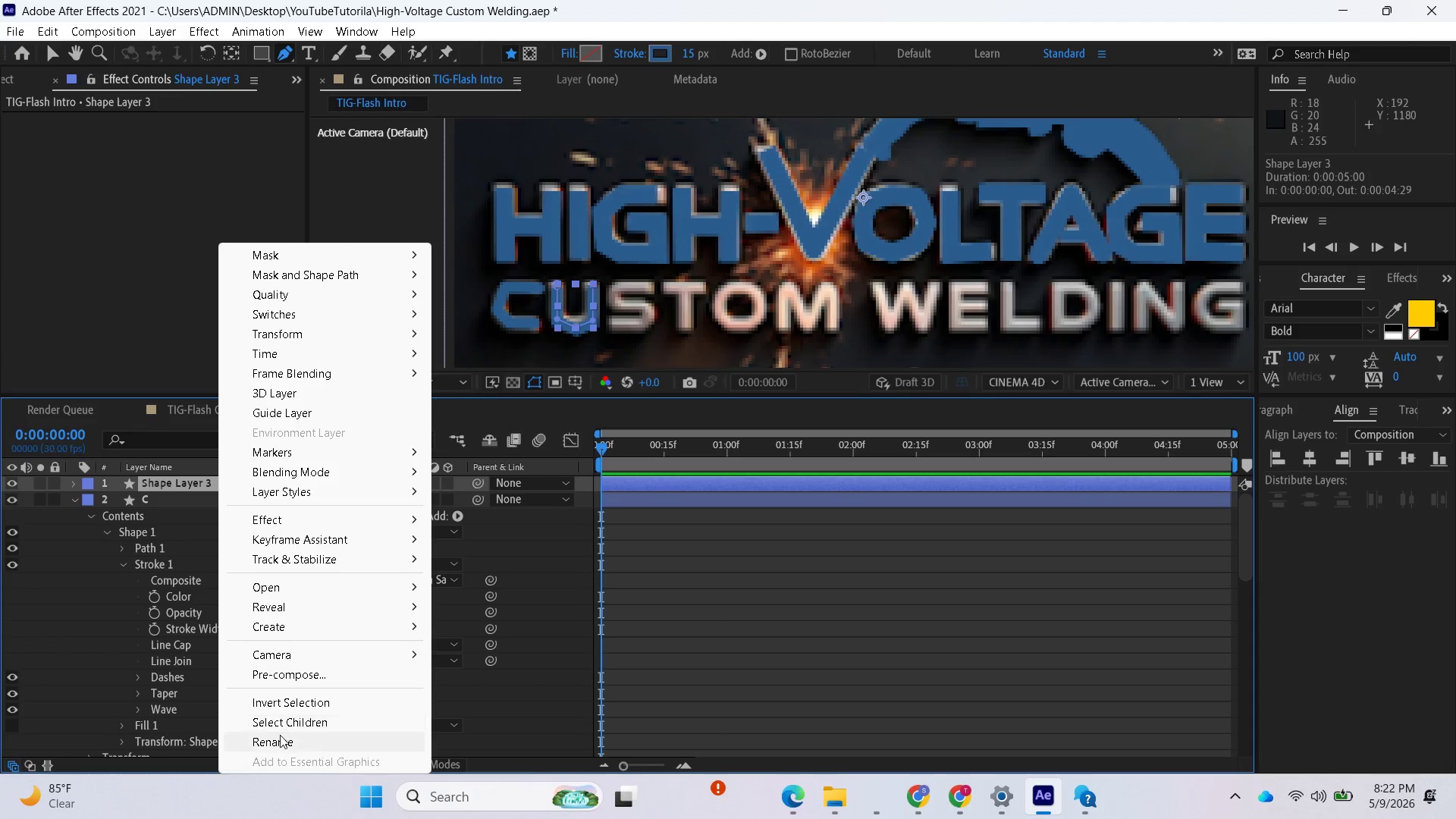 
left_click([278, 742])
 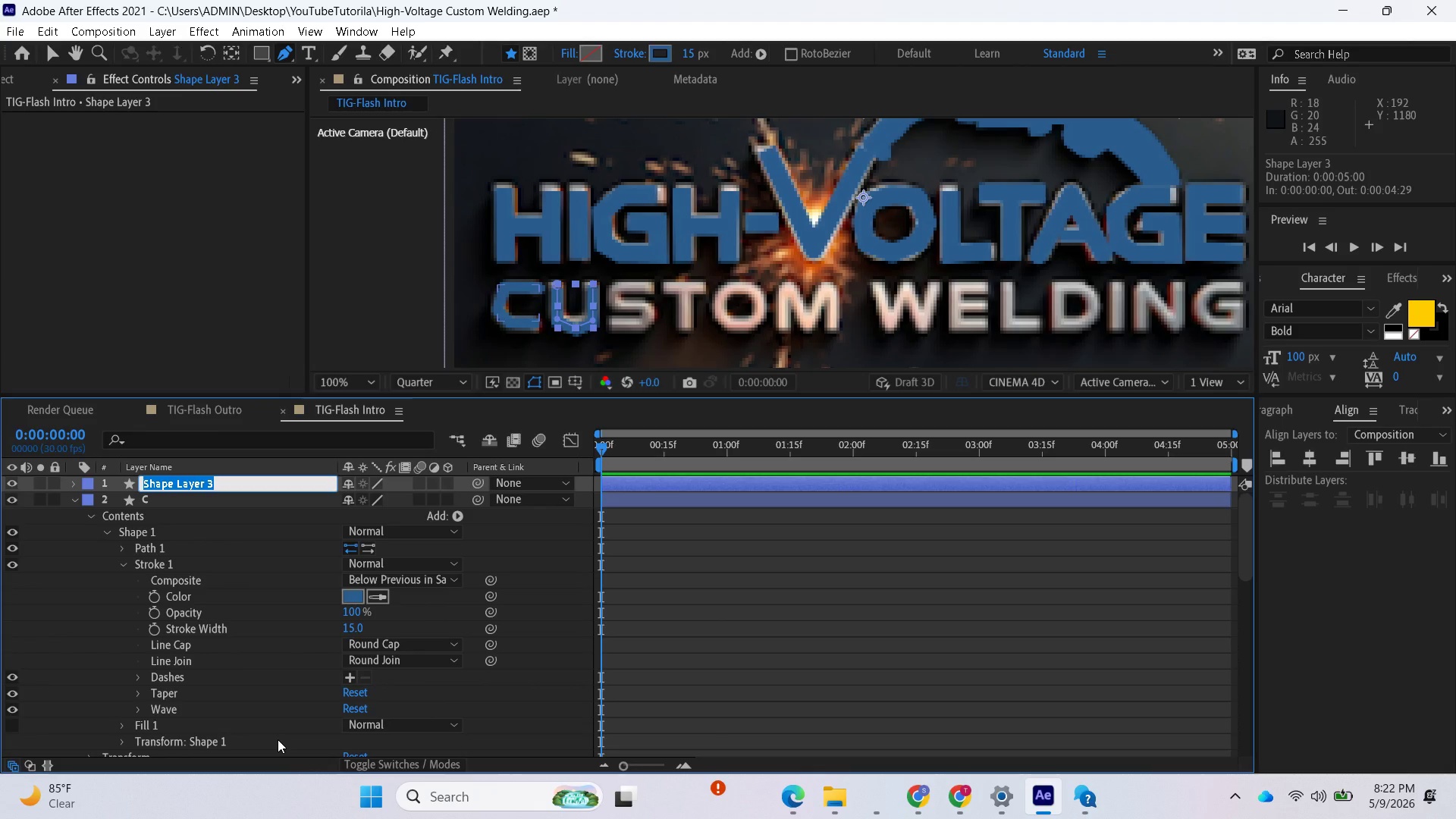 
key(U)
 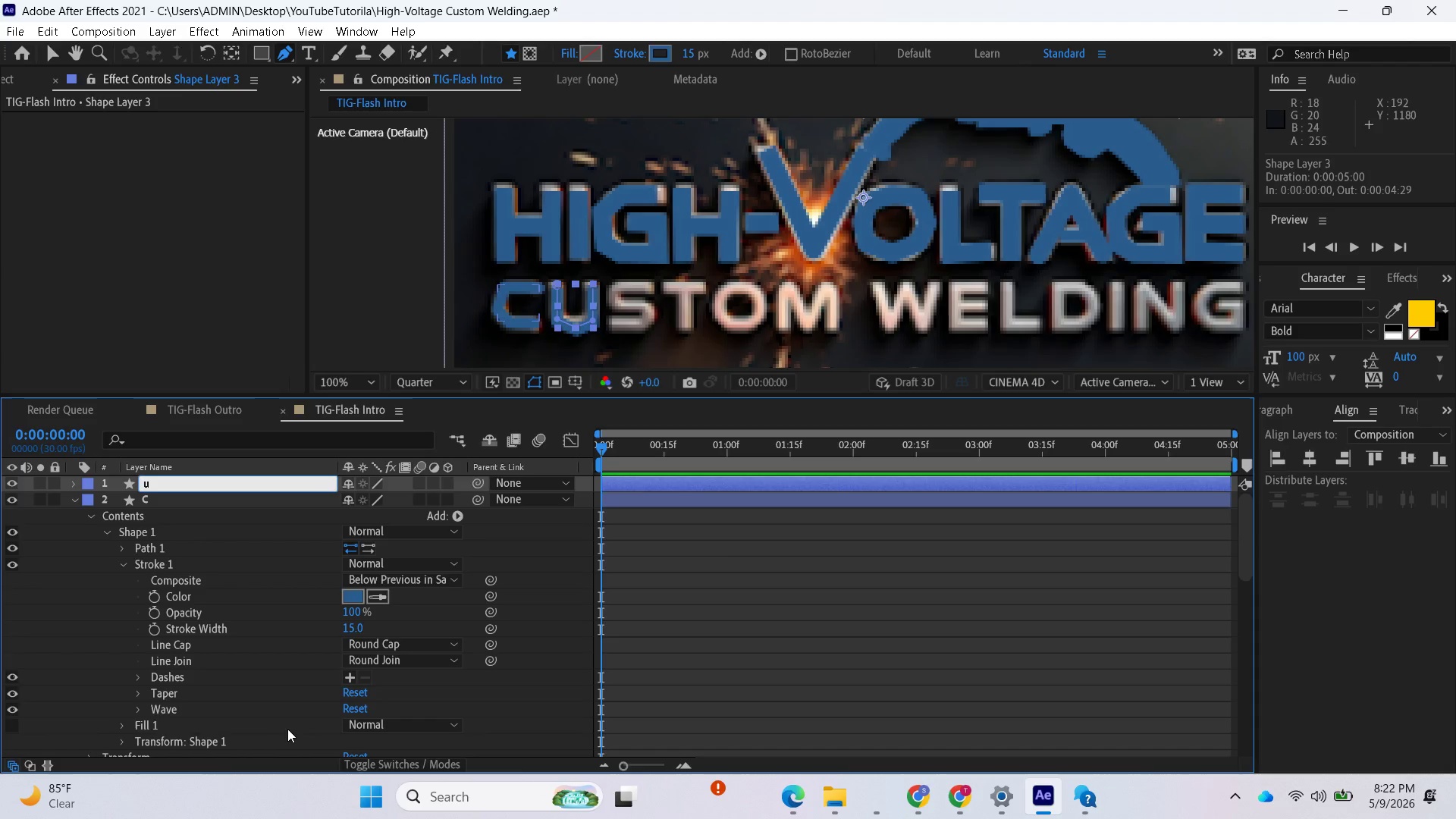 
key(Enter)
 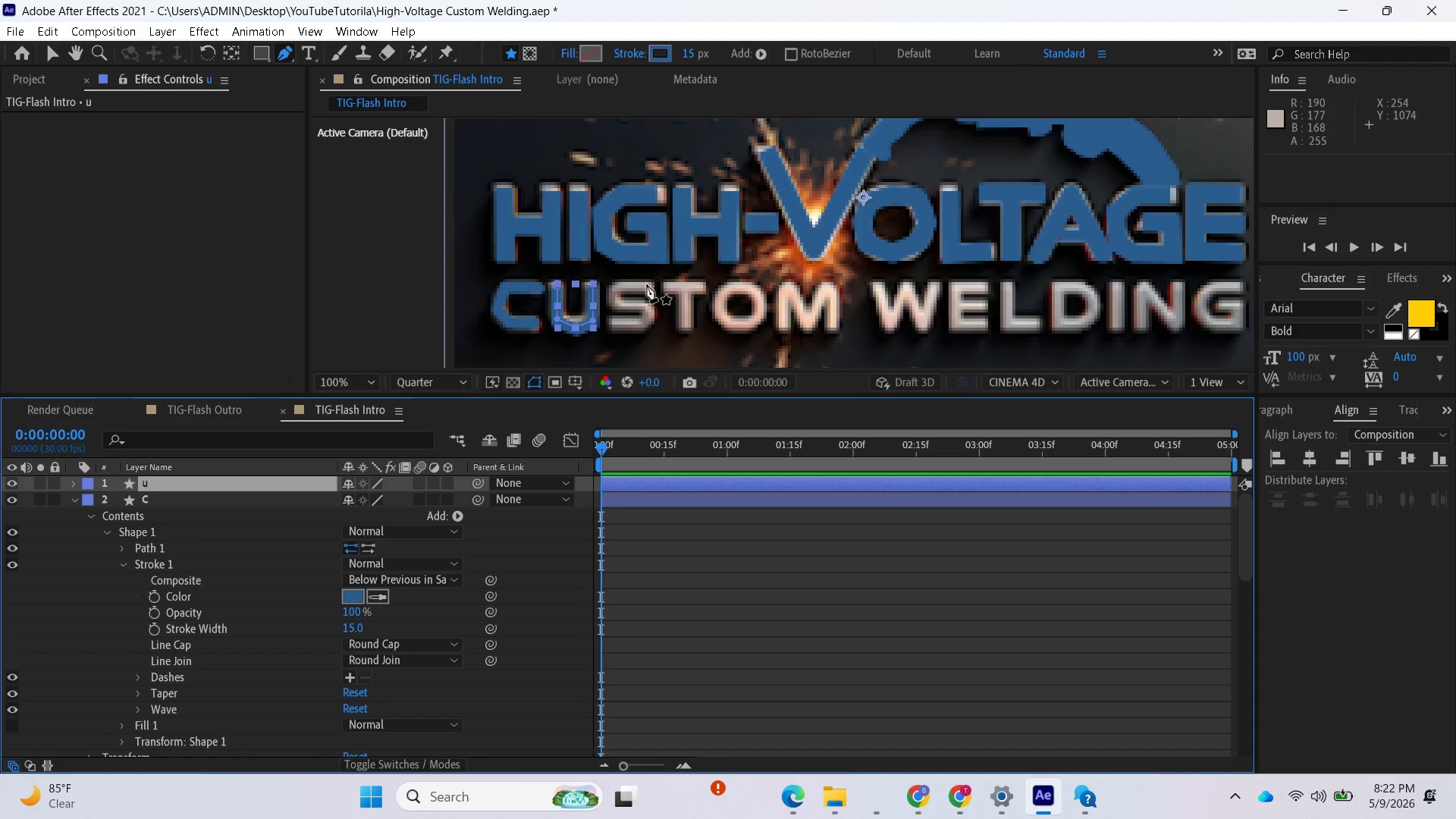 
left_click([648, 288])
 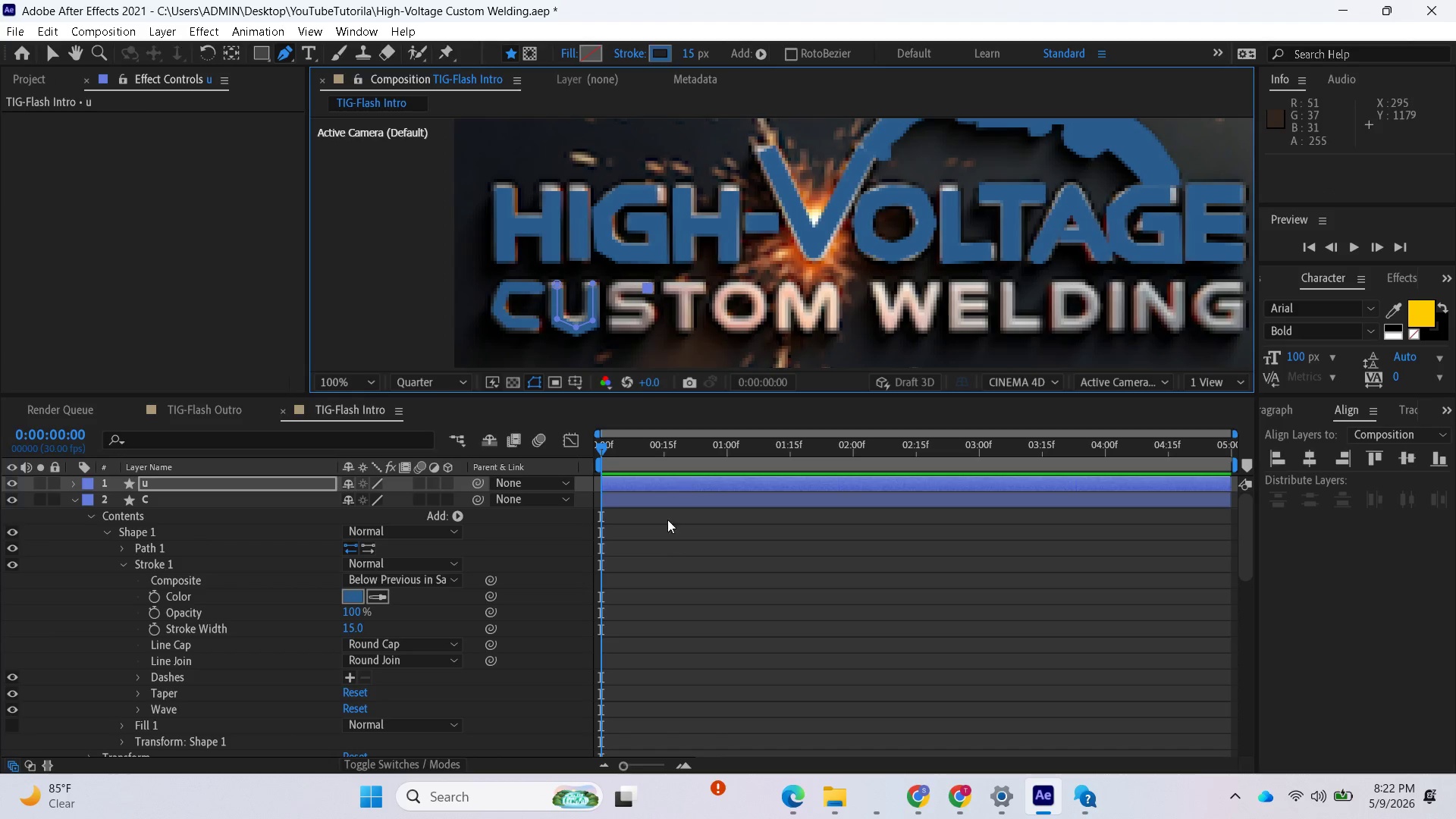 
key(Control+Z)
 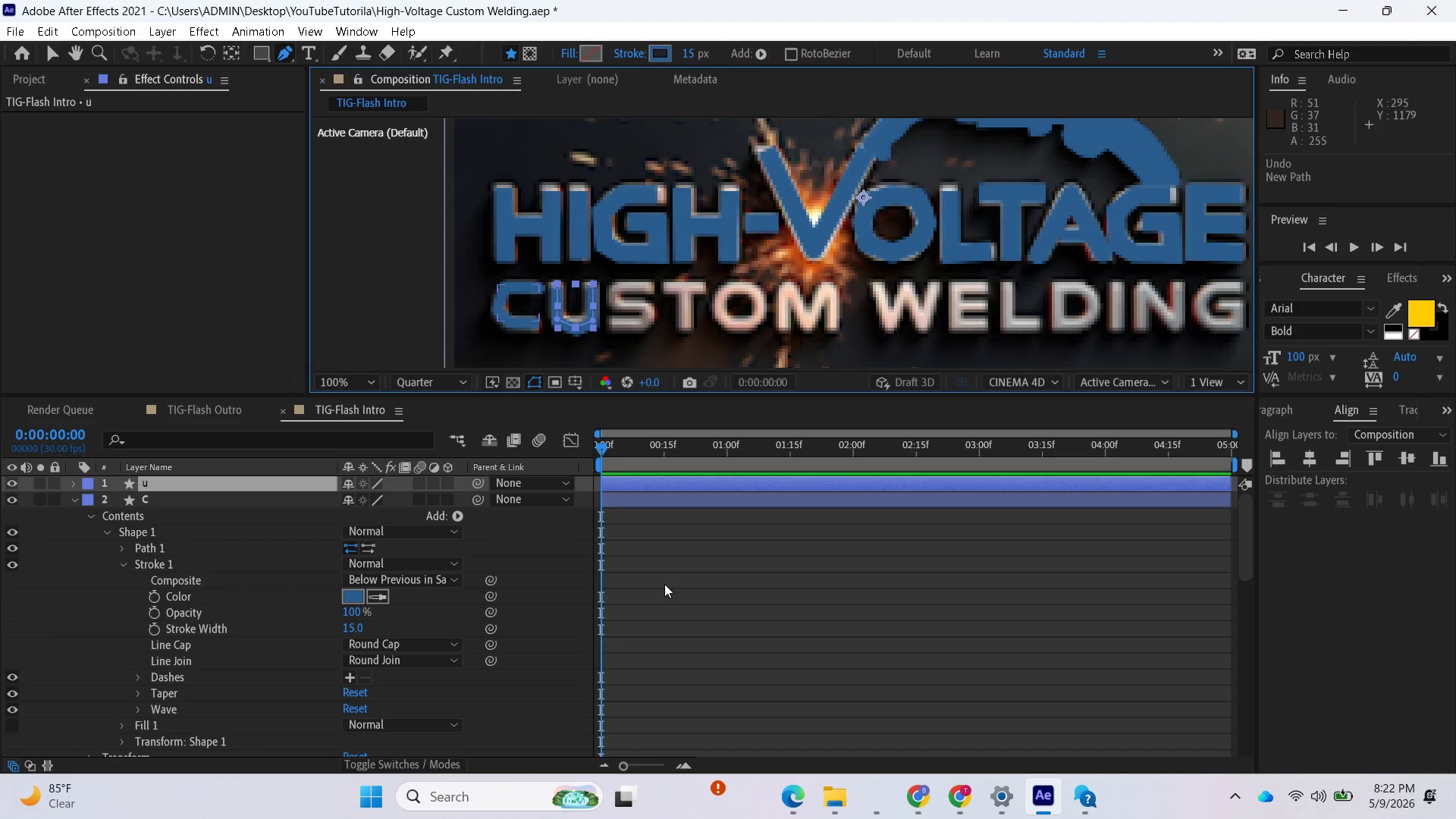 
left_click([664, 583])
 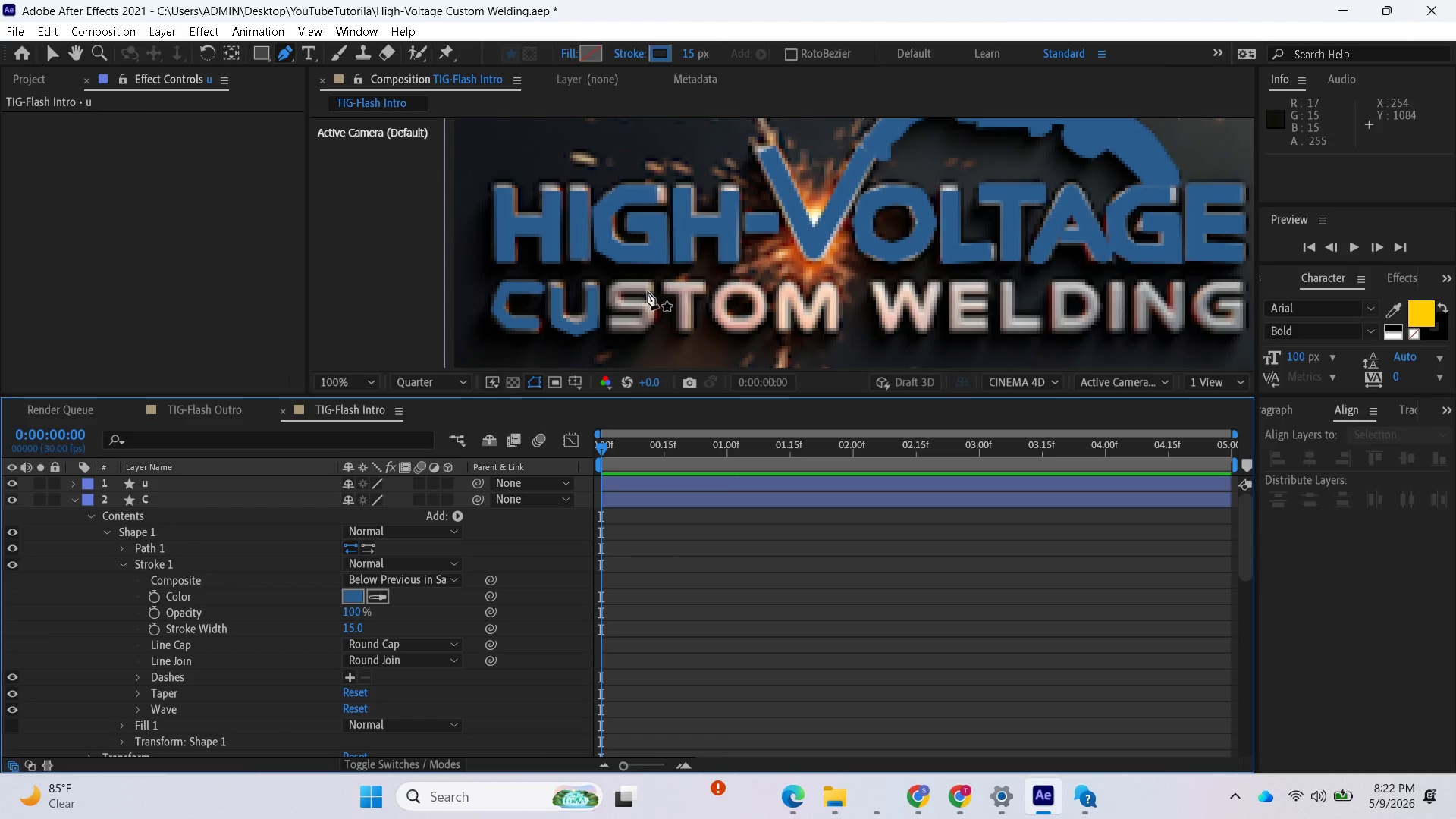 
left_click([649, 287])
 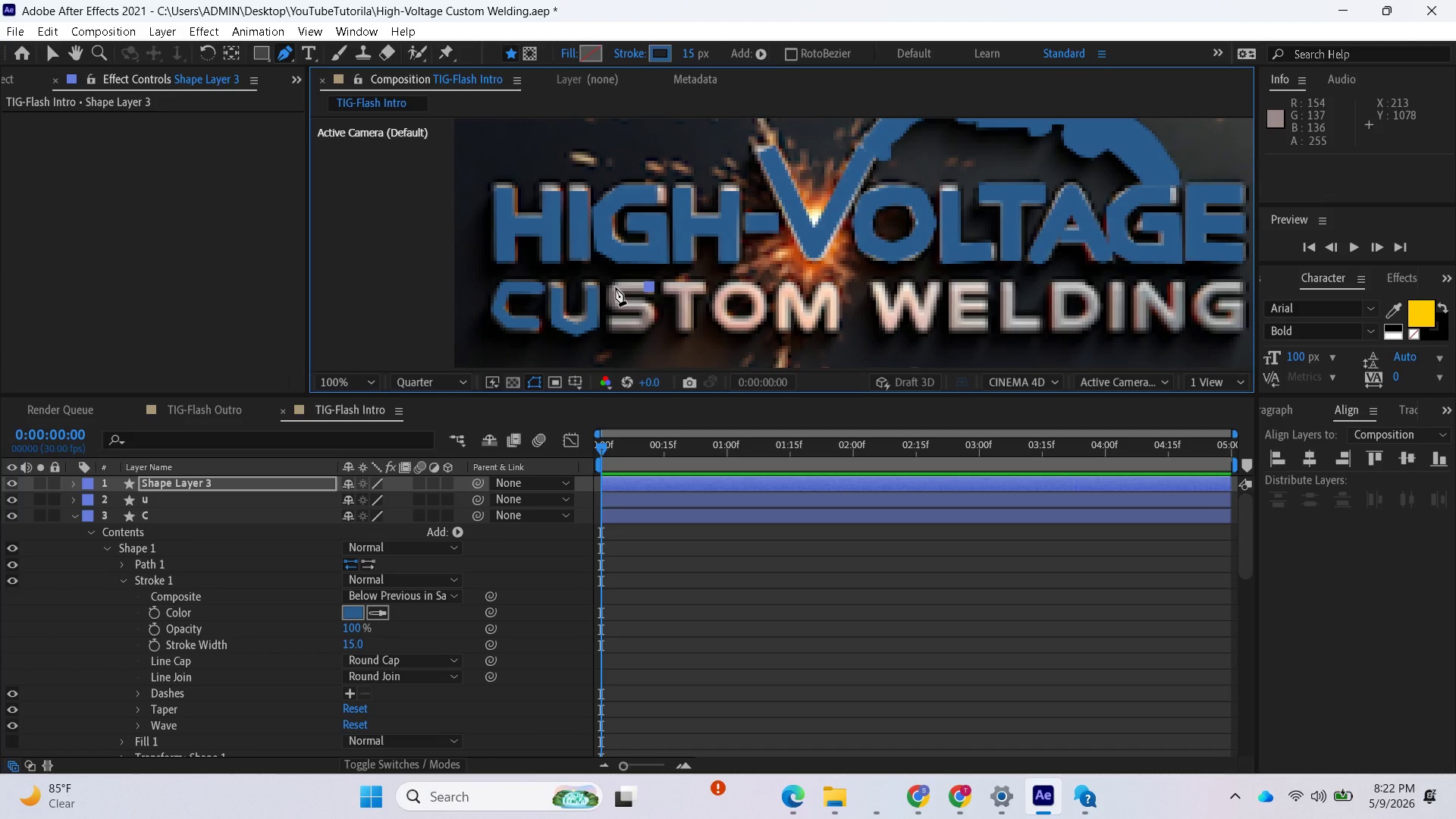 
left_click([616, 287])
 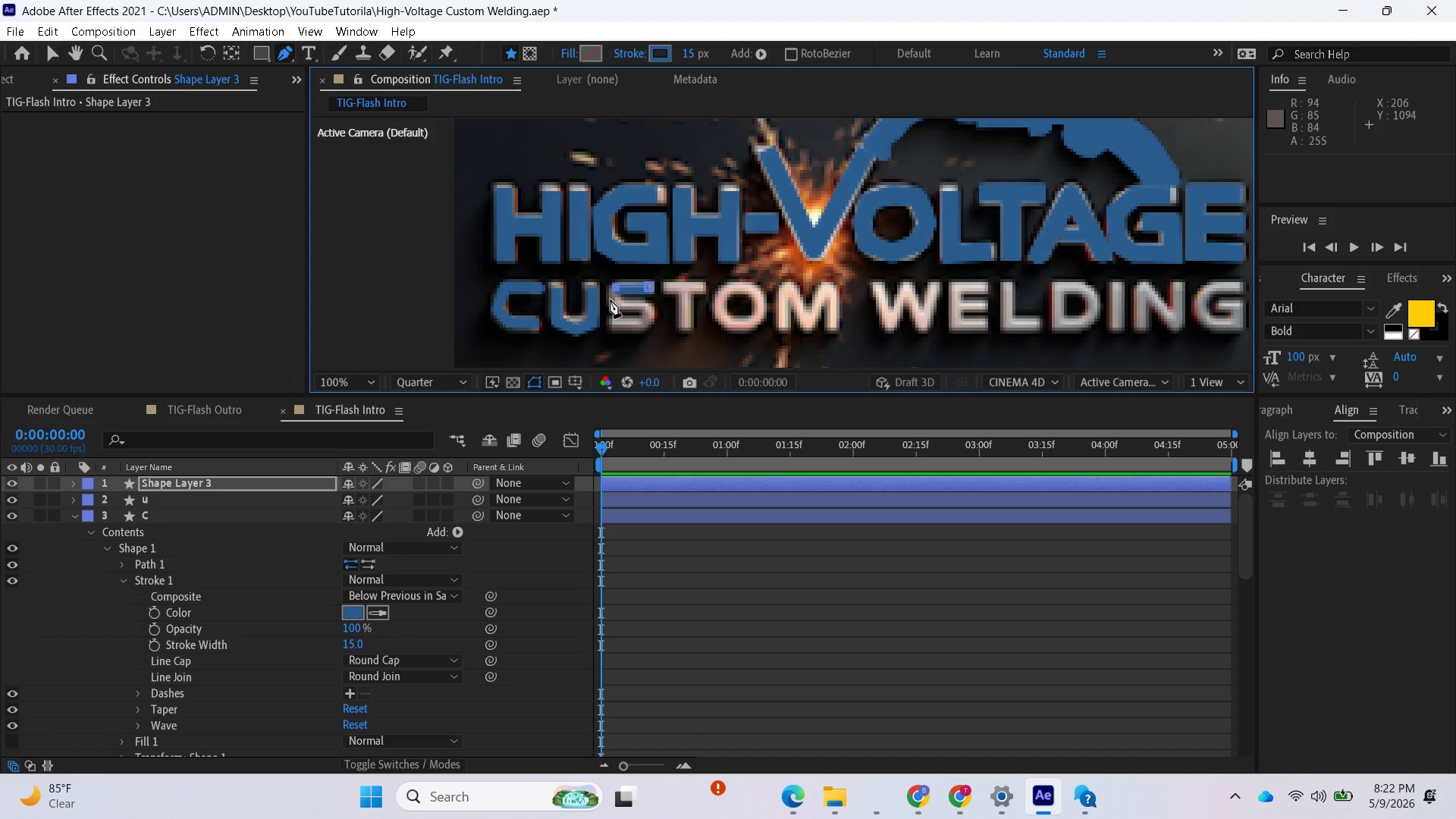 
left_click([610, 295])
 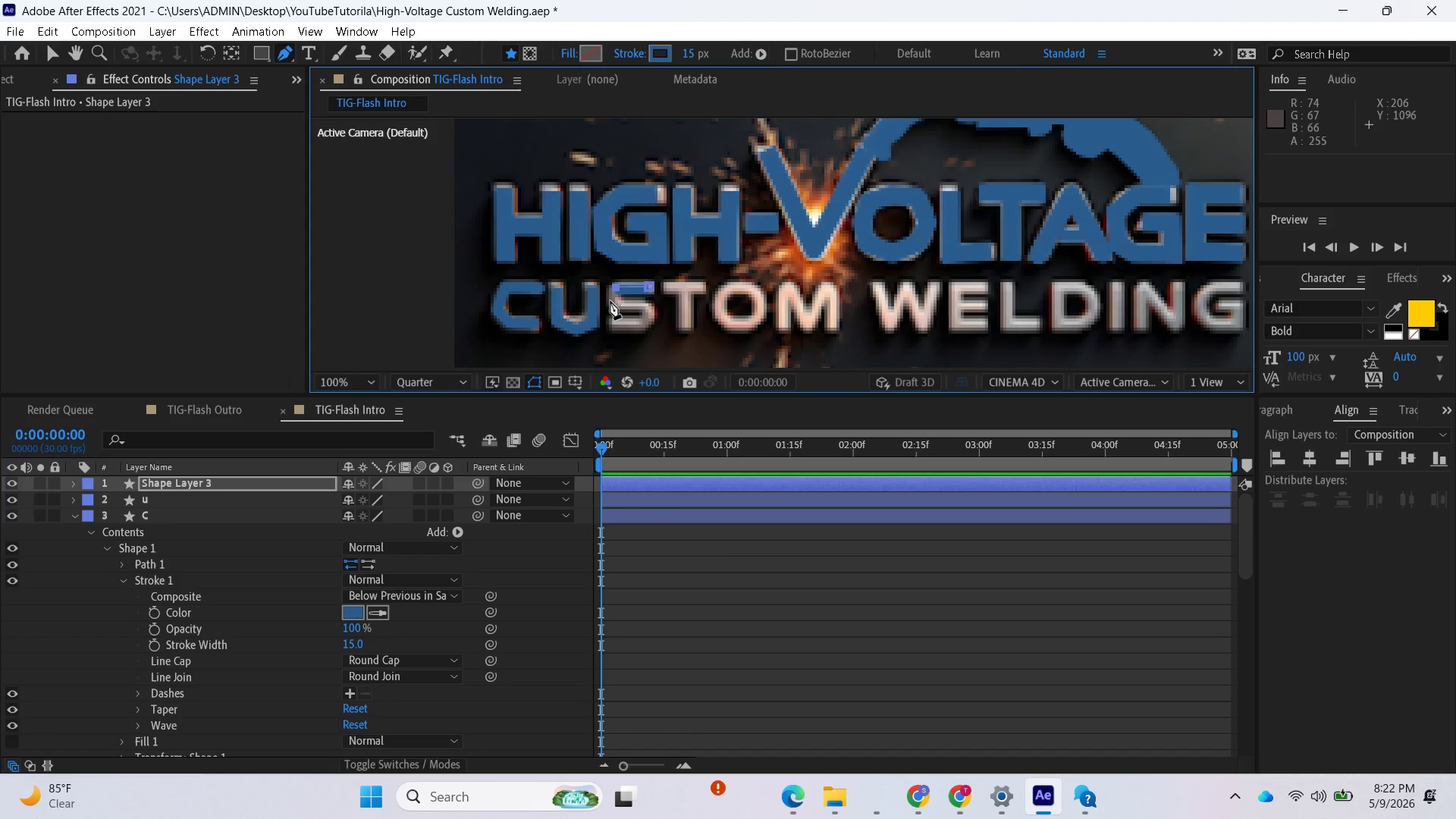 
left_click([610, 300])
 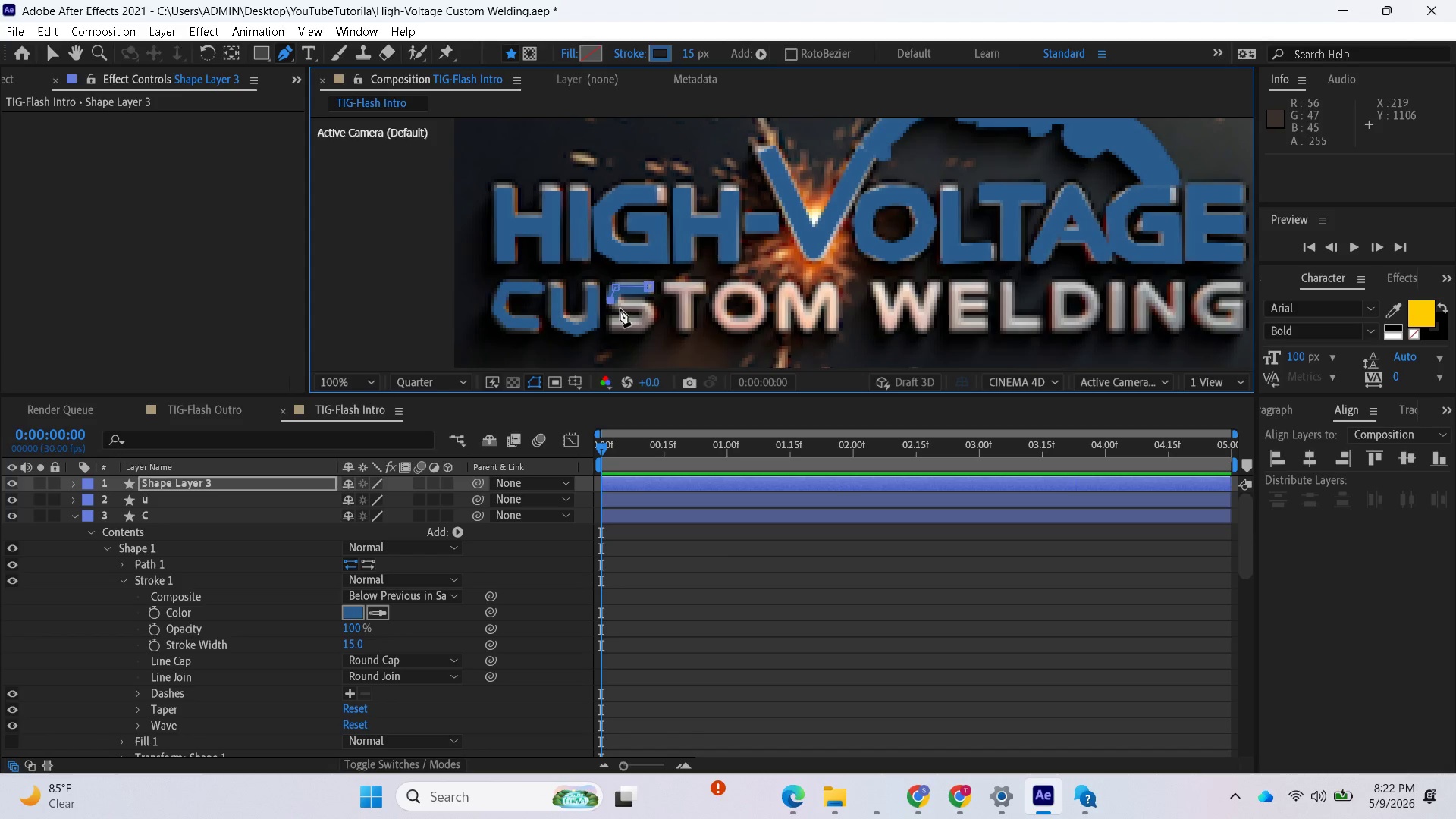 
left_click([620, 309])
 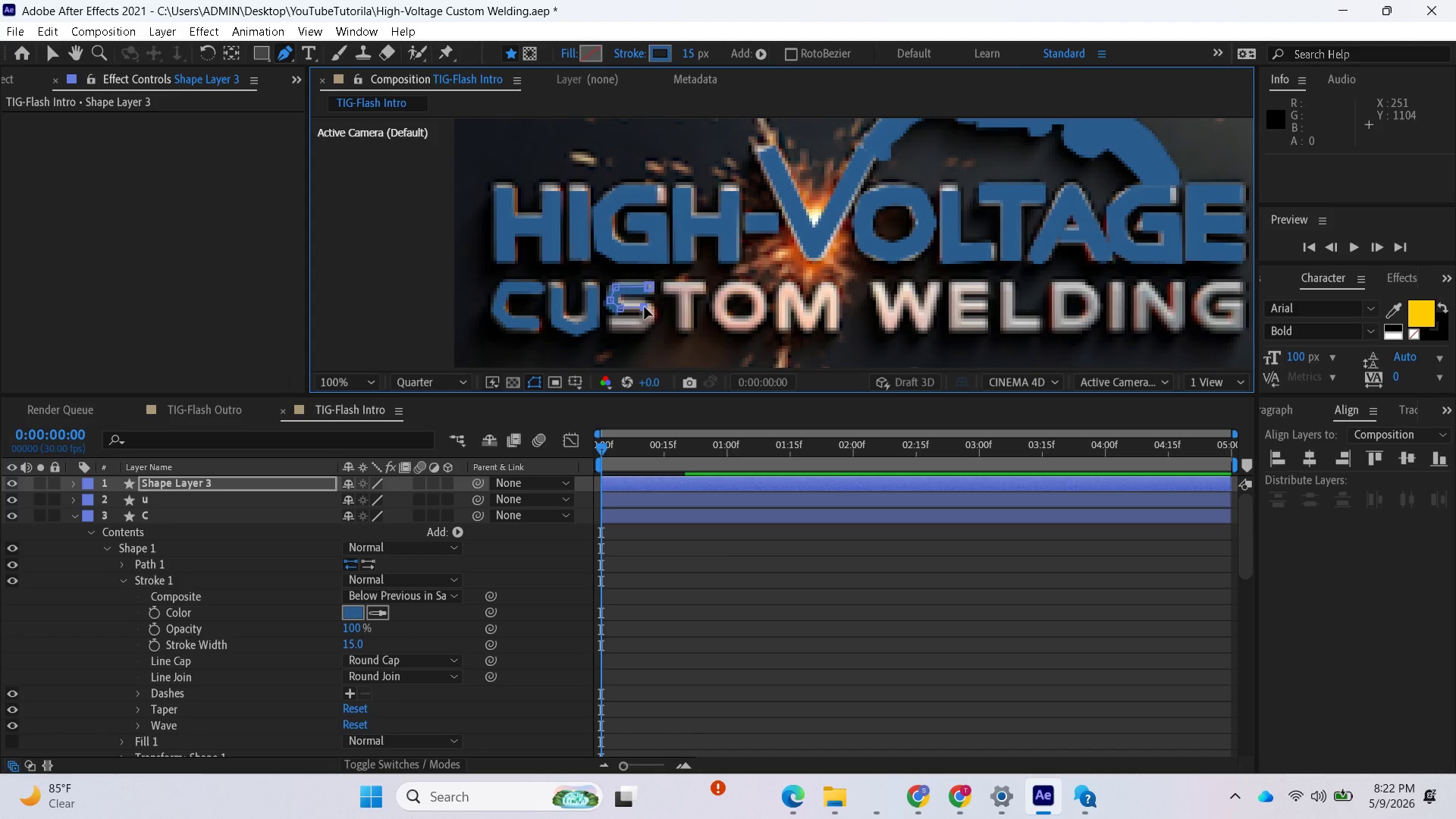 
left_click([651, 318])
 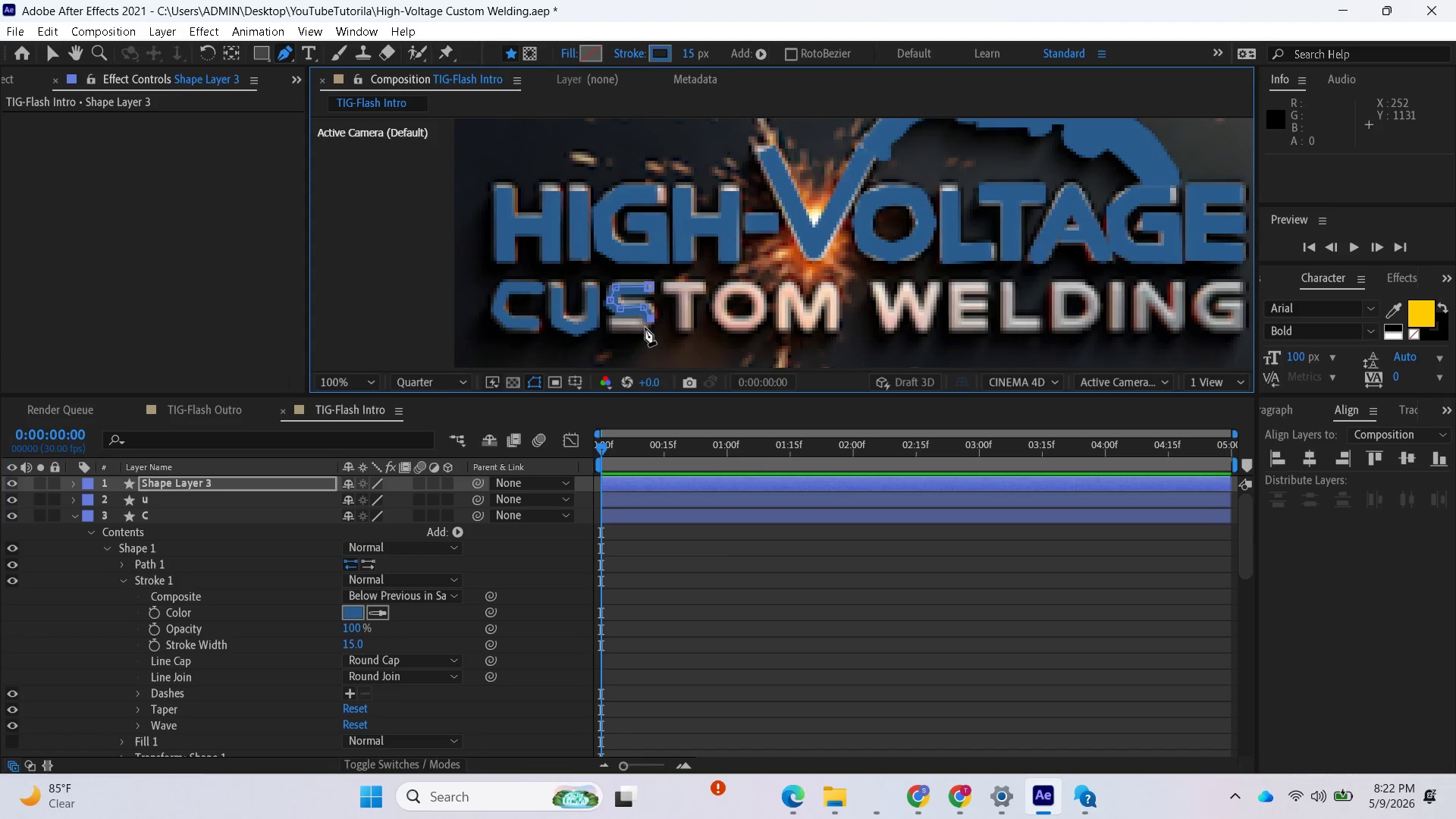 
left_click([645, 328])
 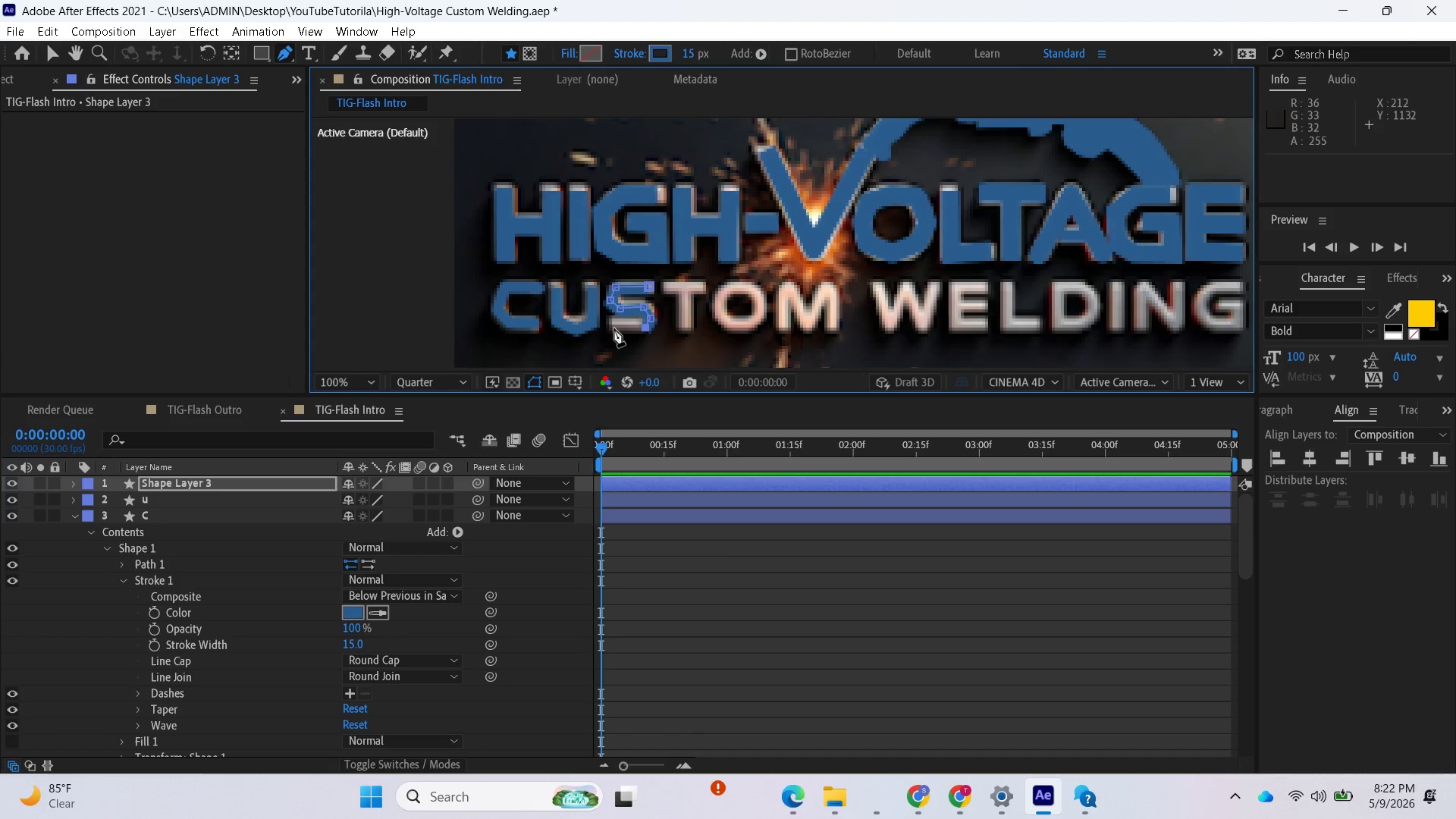 
left_click([613, 328])
 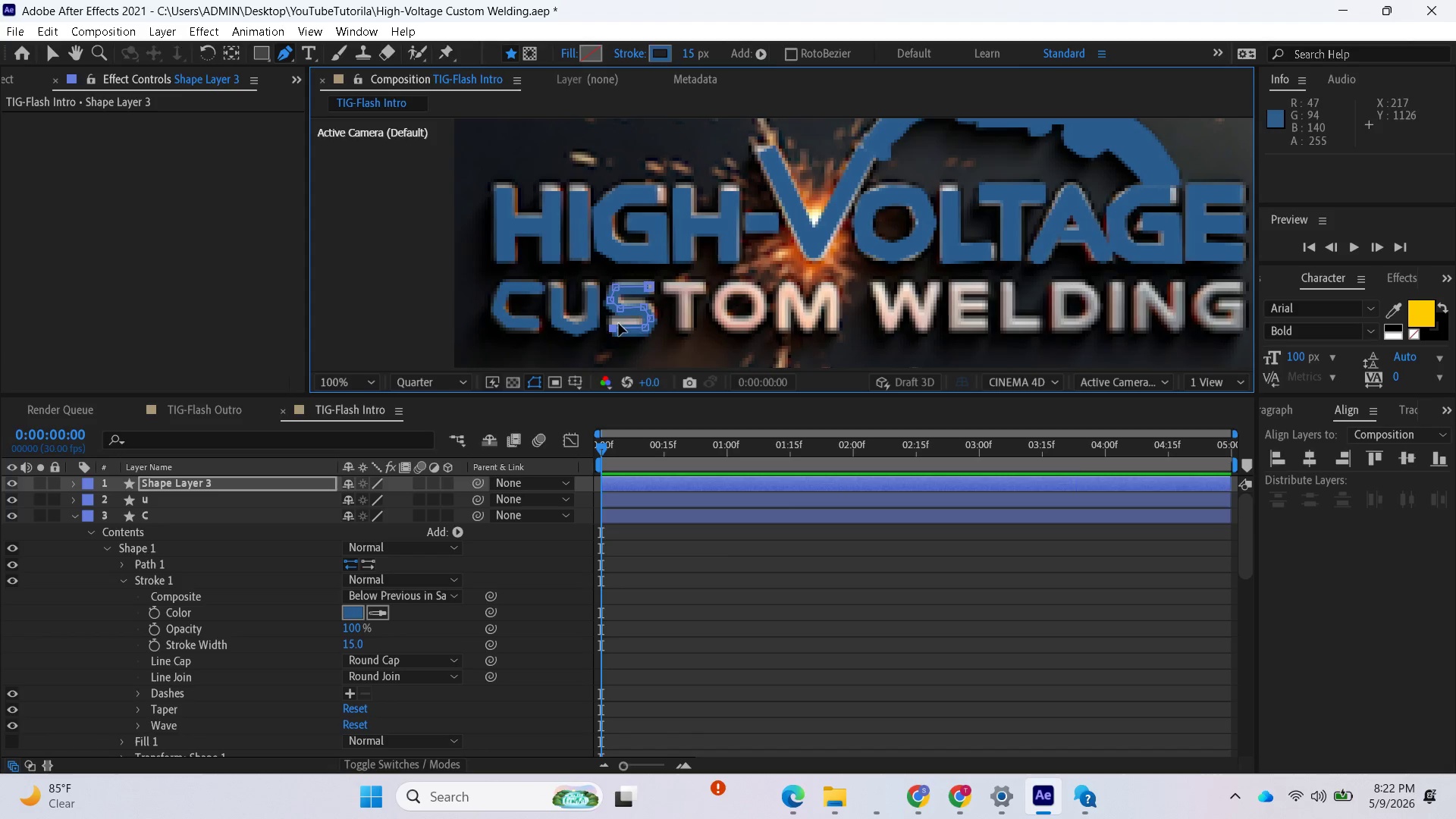 
scroll: coordinate [629, 331], scroll_direction: up, amount: 1.0
 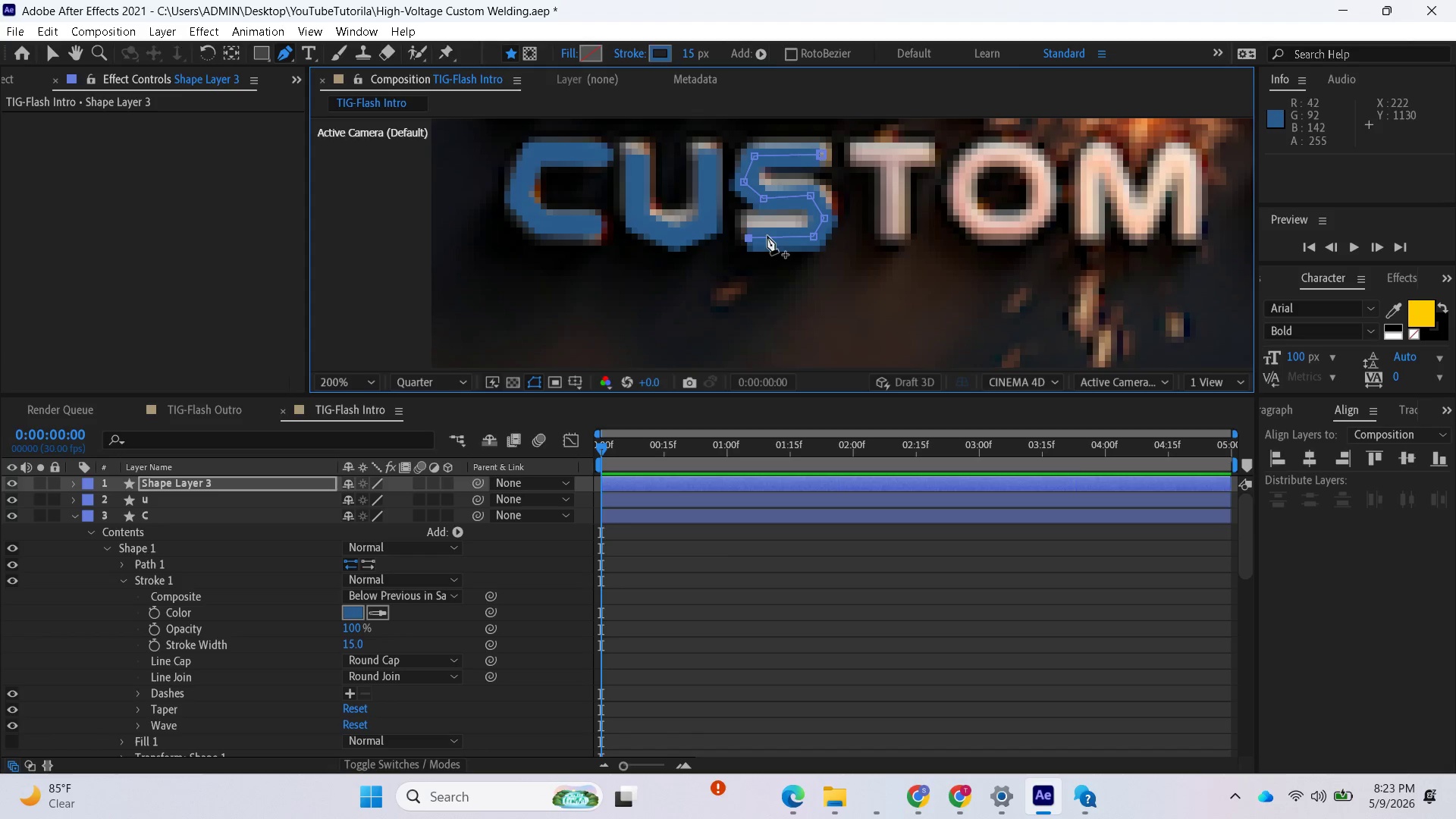 
left_click_drag(start_coordinate=[750, 238], to_coordinate=[745, 226])
 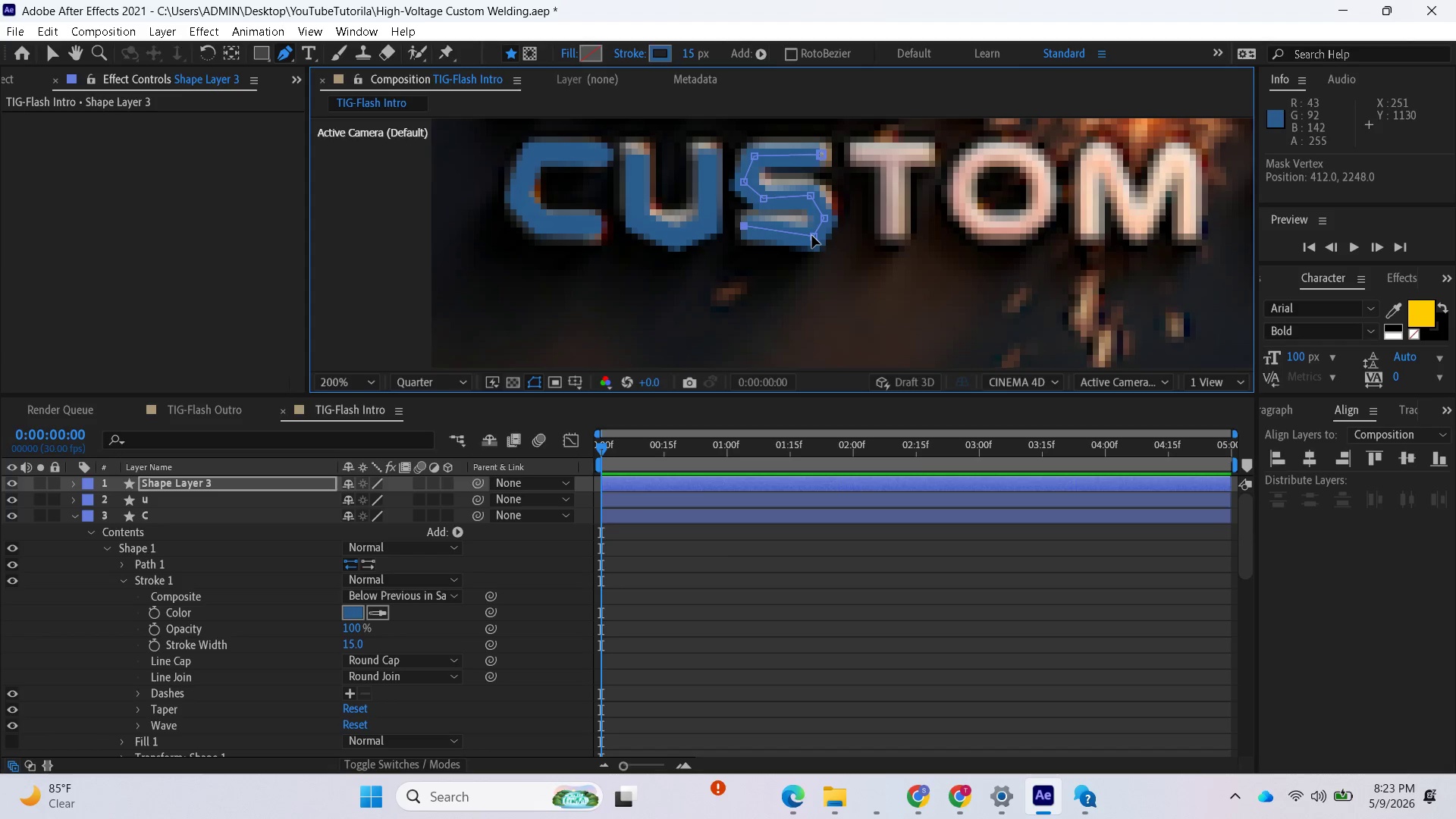 
left_click([812, 236])
 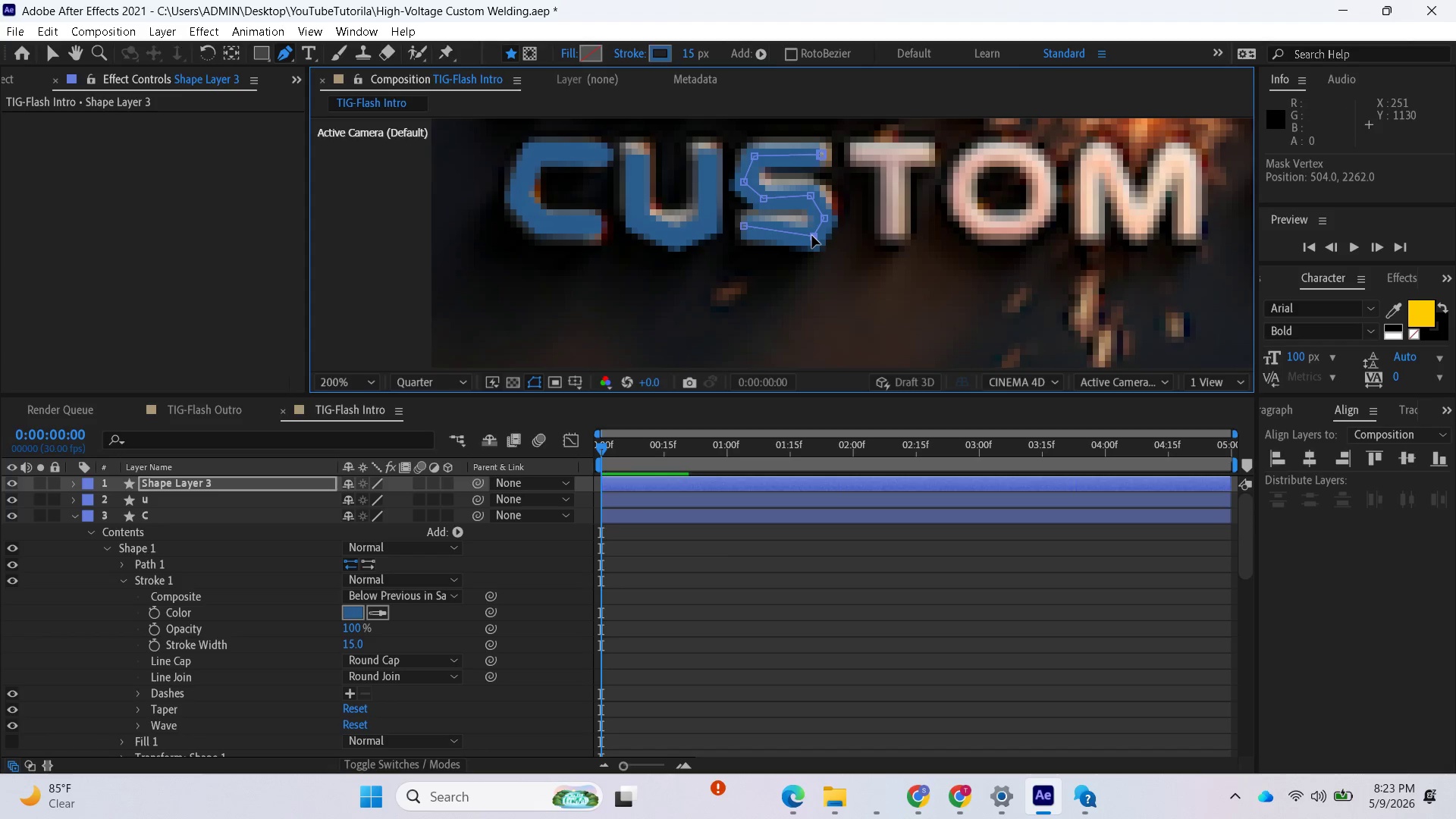 
left_click_drag(start_coordinate=[812, 236], to_coordinate=[811, 224])
 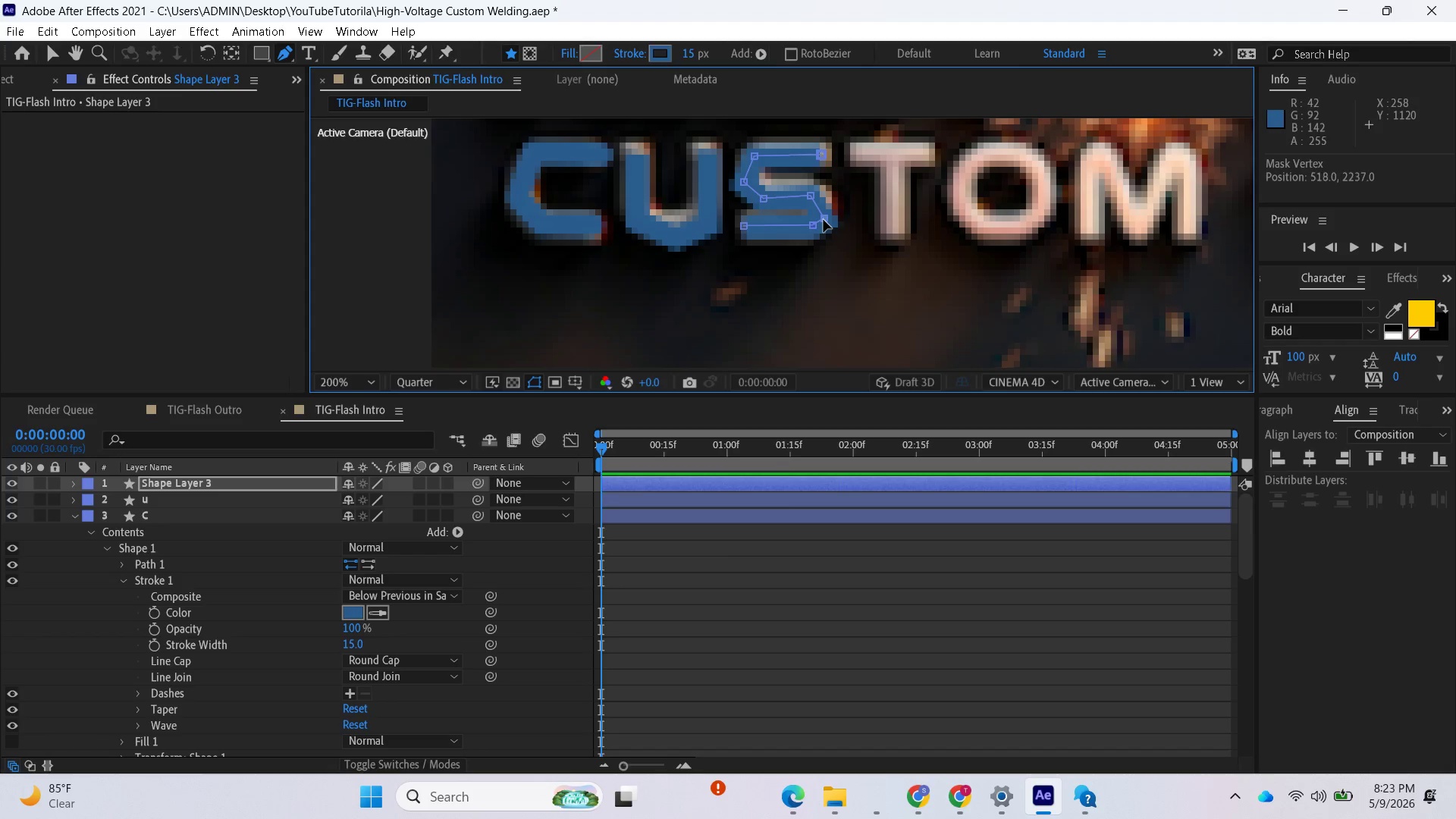 
left_click_drag(start_coordinate=[824, 220], to_coordinate=[827, 206])
 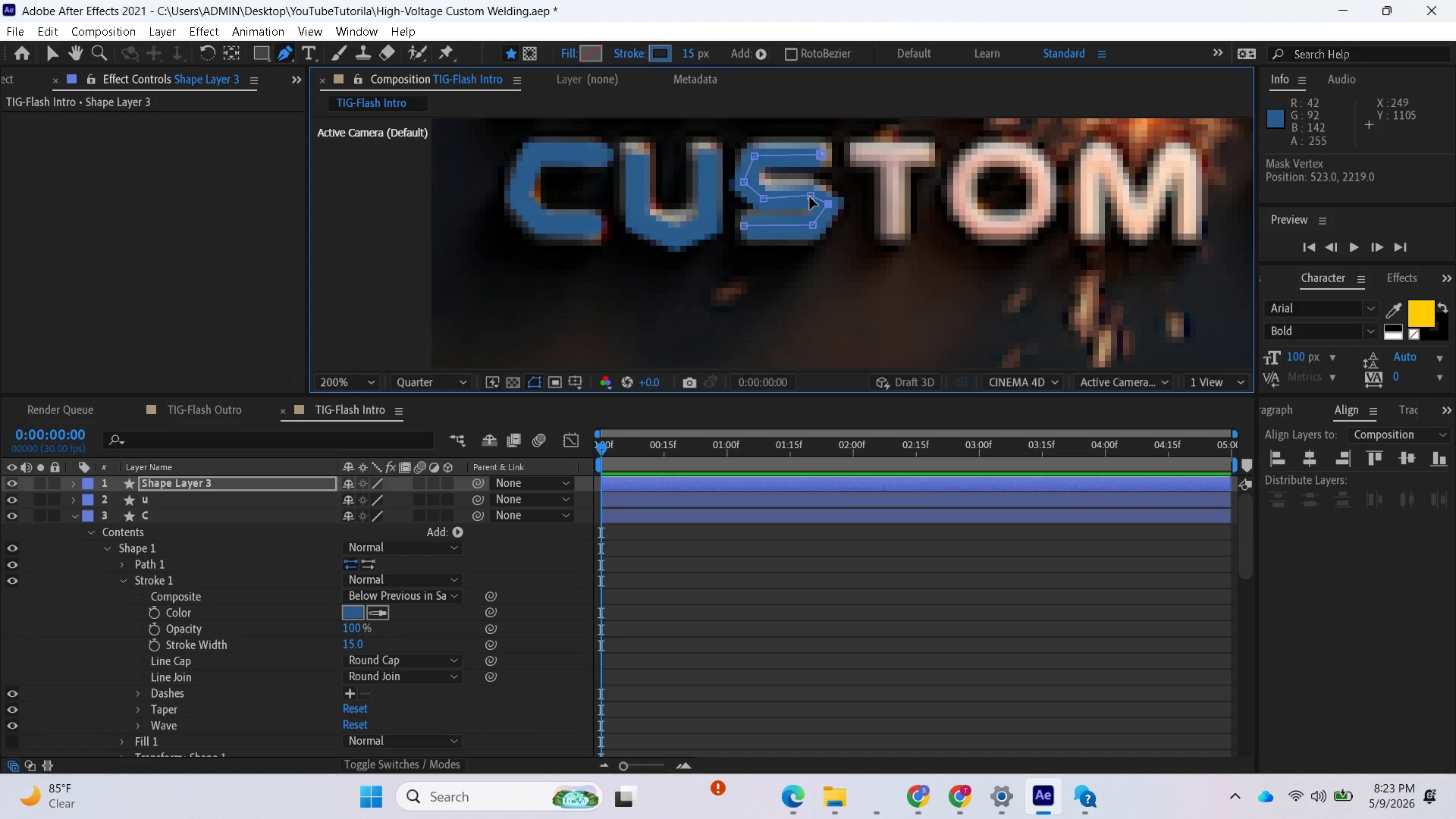 
left_click([811, 196])
 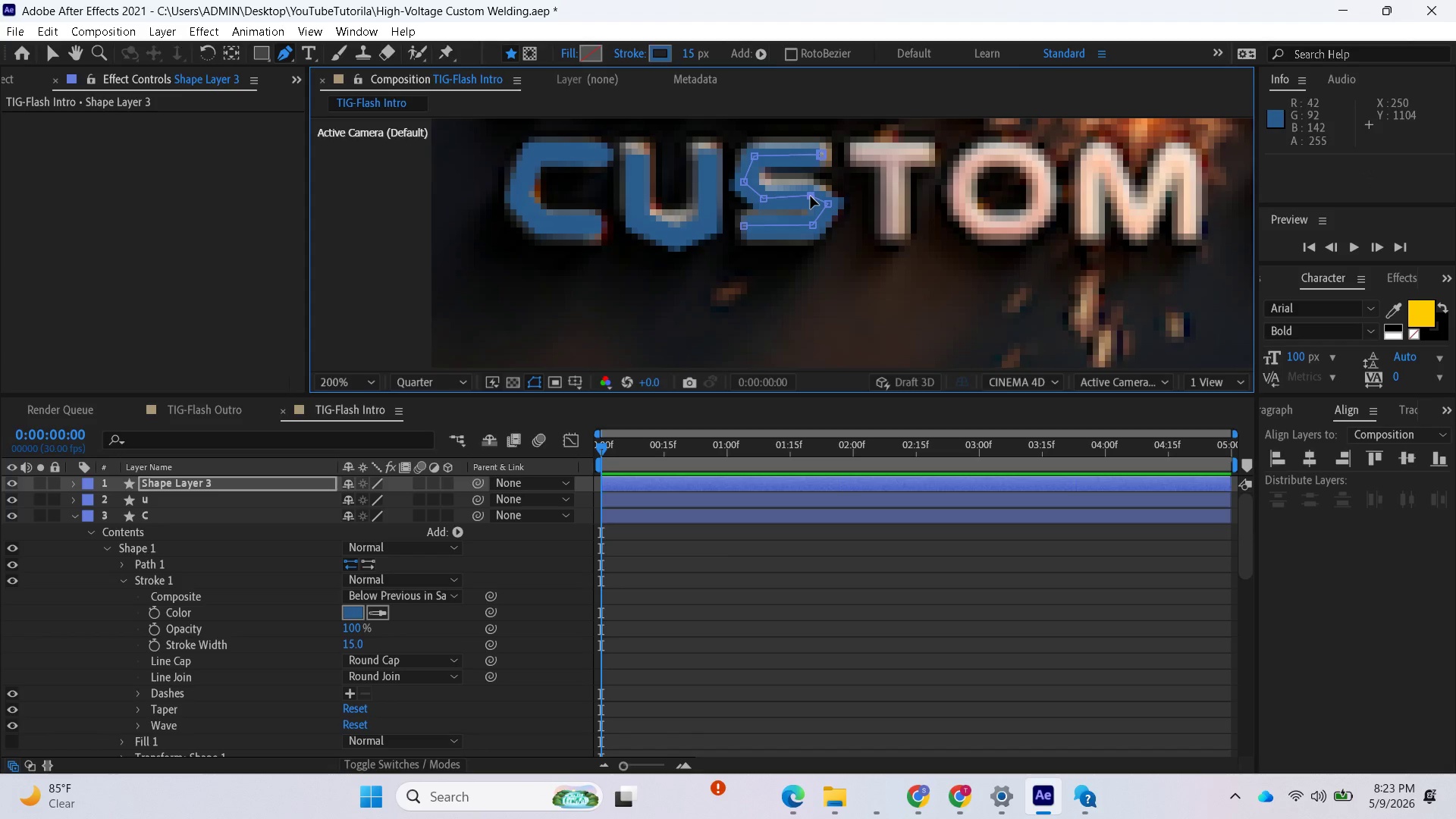 
left_click_drag(start_coordinate=[811, 196], to_coordinate=[811, 188])
 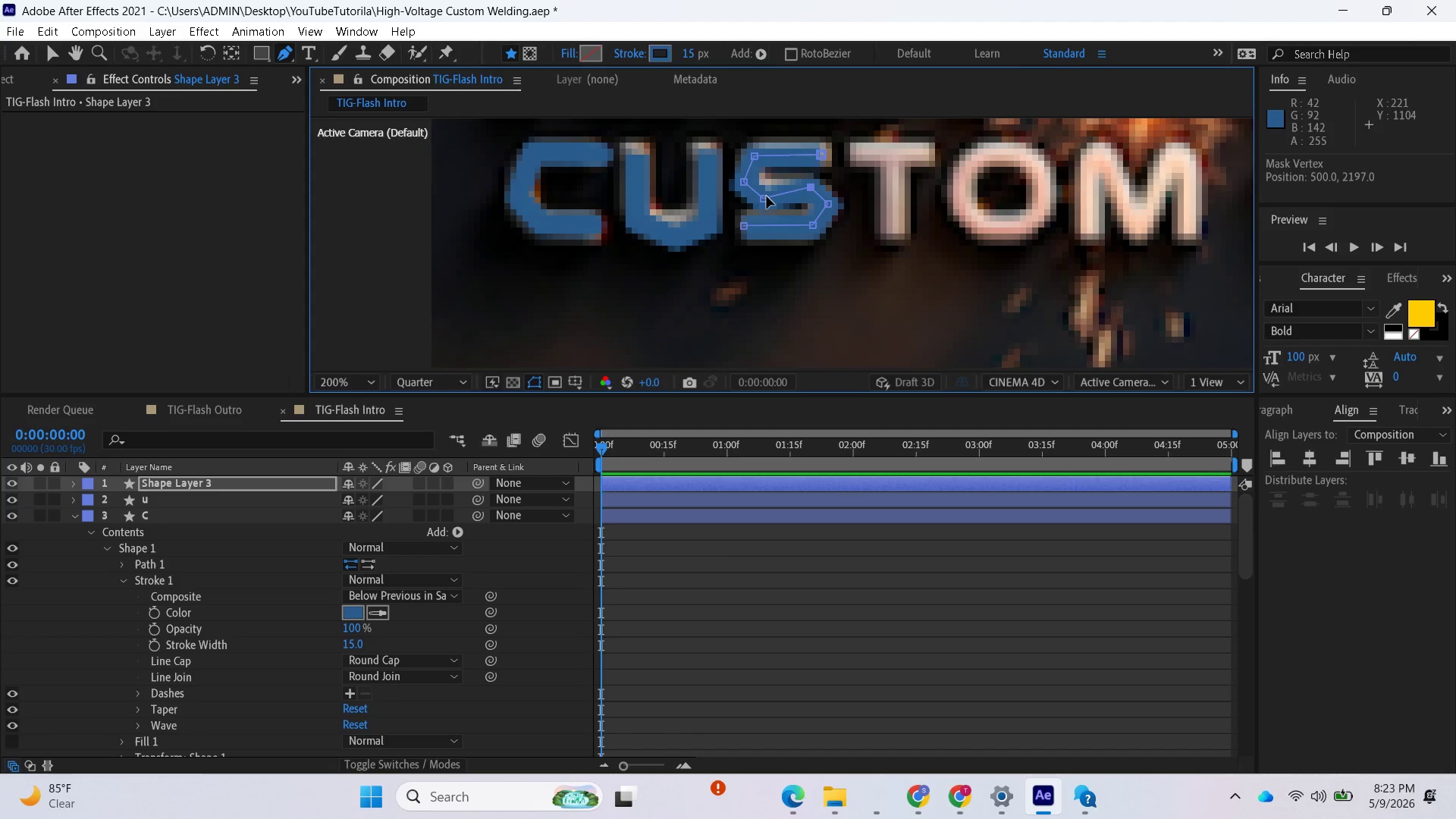 
left_click_drag(start_coordinate=[766, 198], to_coordinate=[768, 189])
 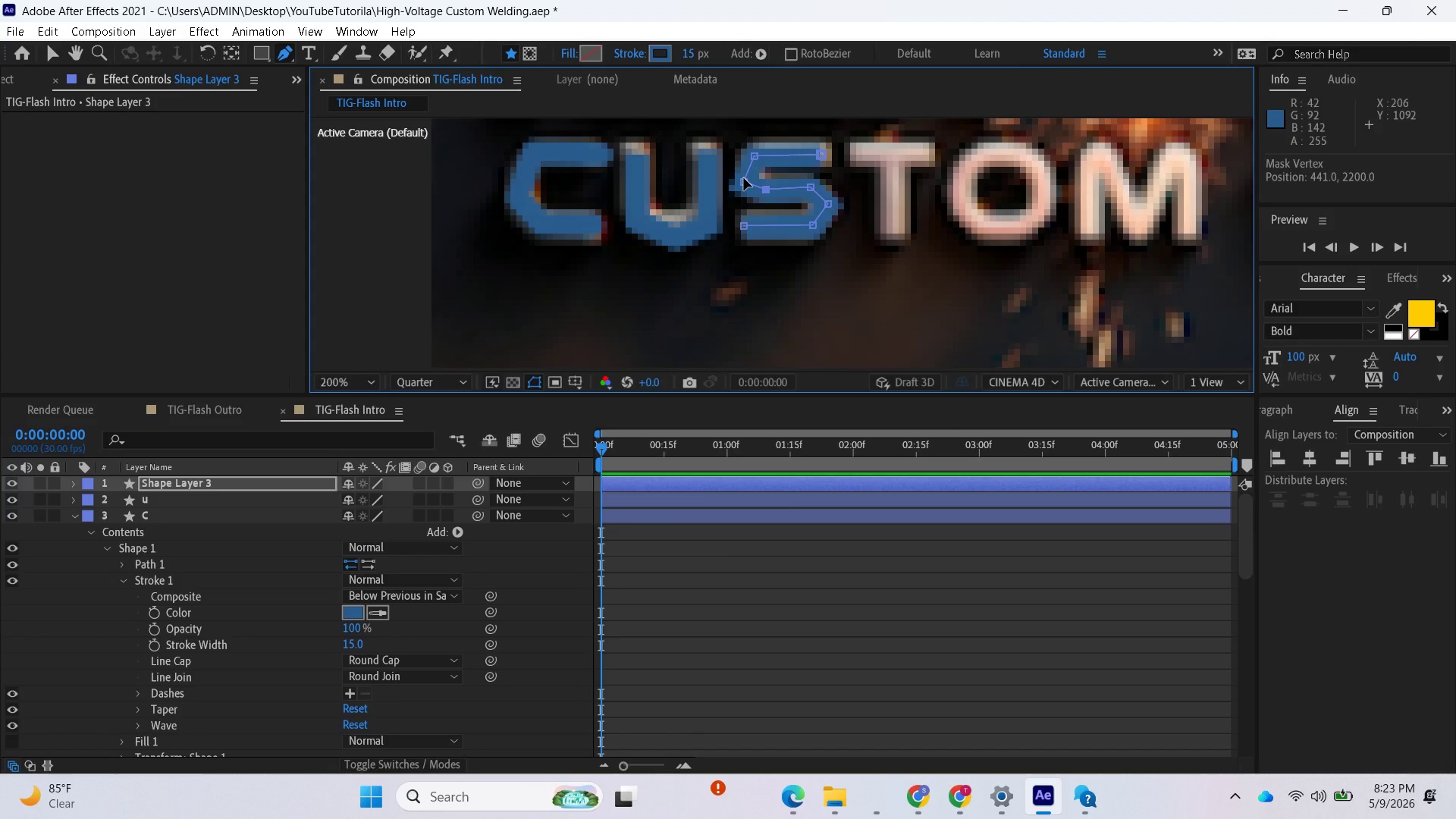 
left_click_drag(start_coordinate=[744, 182], to_coordinate=[746, 174])
 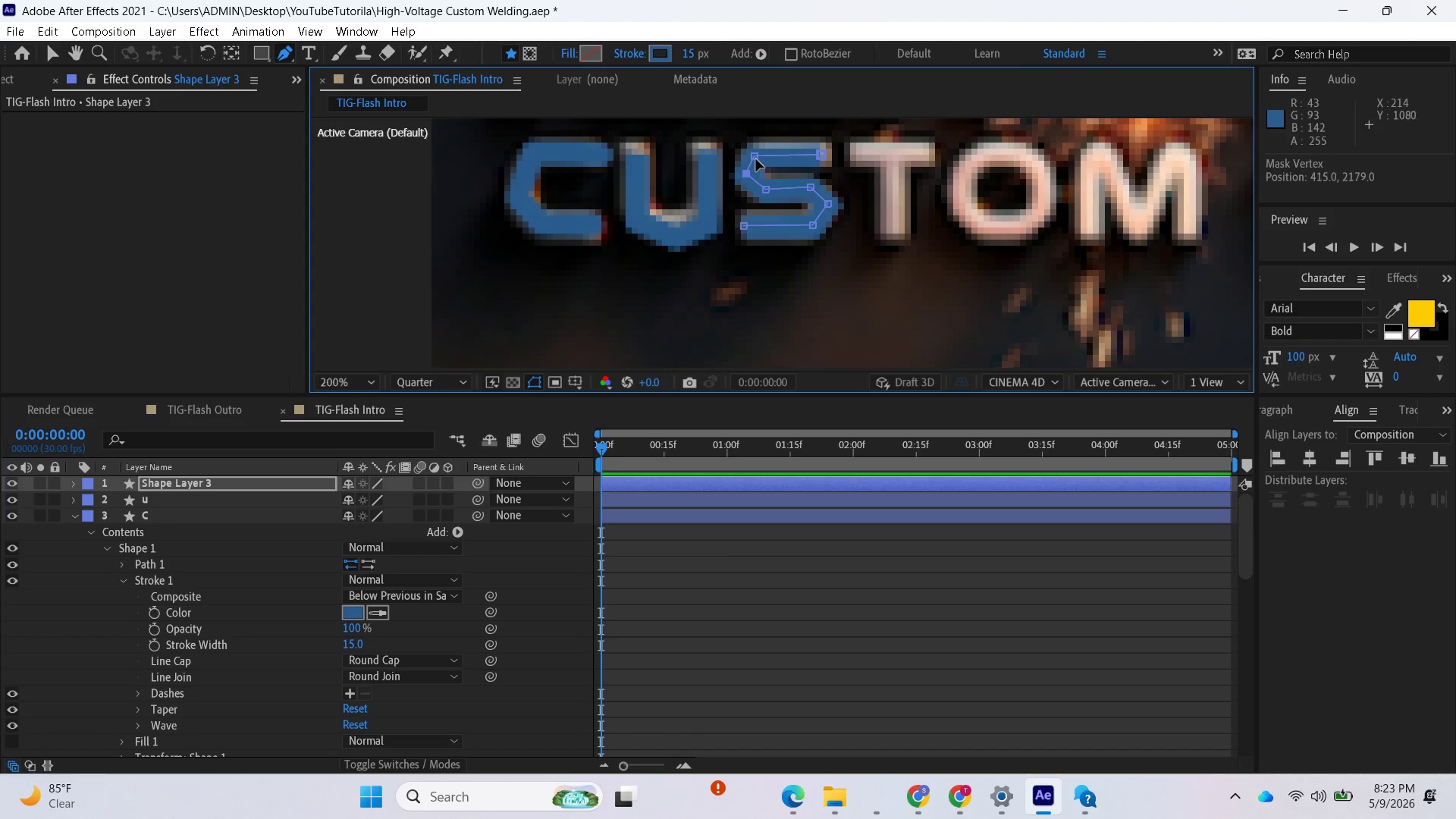 
left_click_drag(start_coordinate=[756, 158], to_coordinate=[758, 152])
 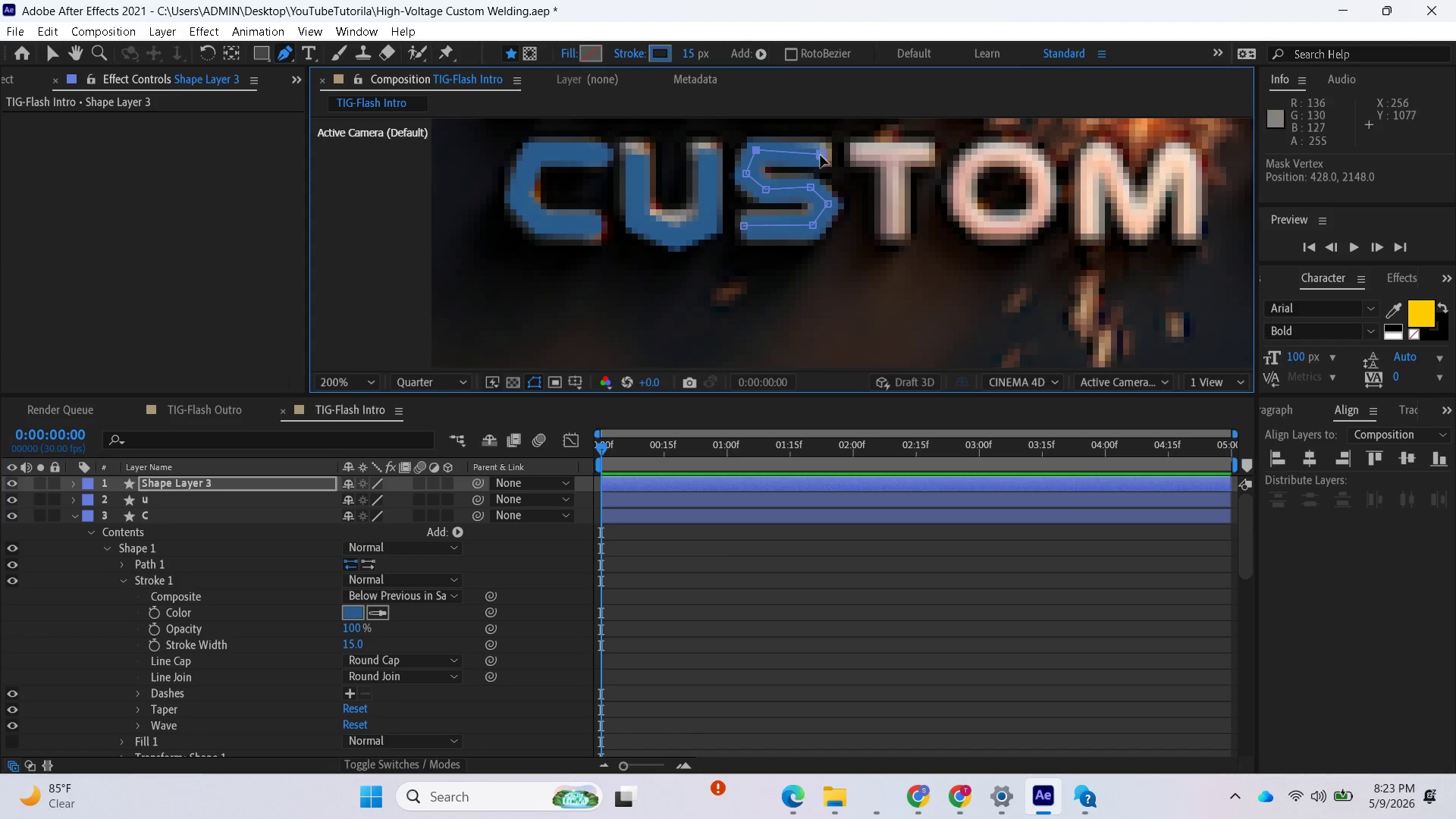 
left_click_drag(start_coordinate=[822, 155], to_coordinate=[827, 149])
 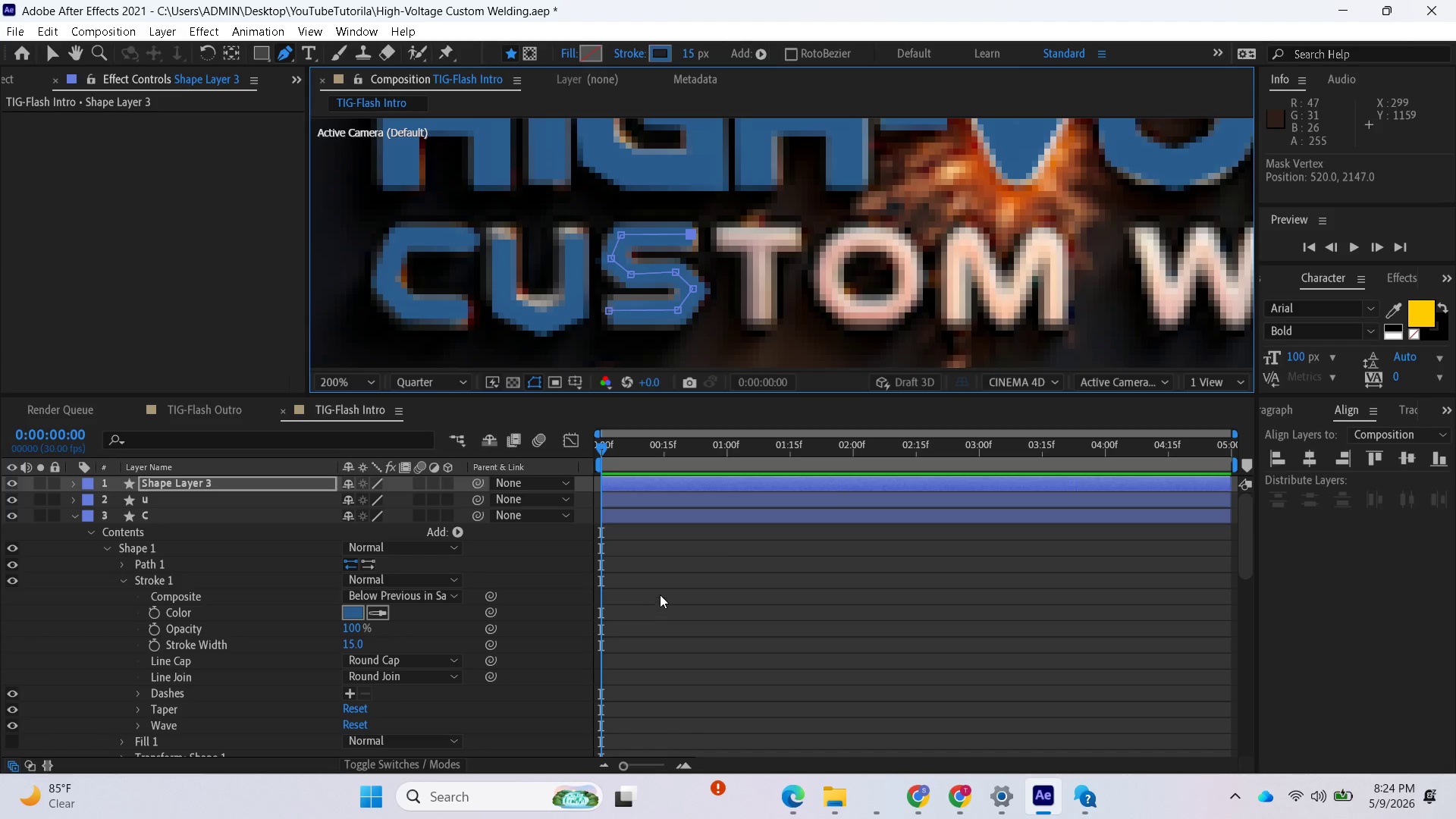 
wait(68.52)
 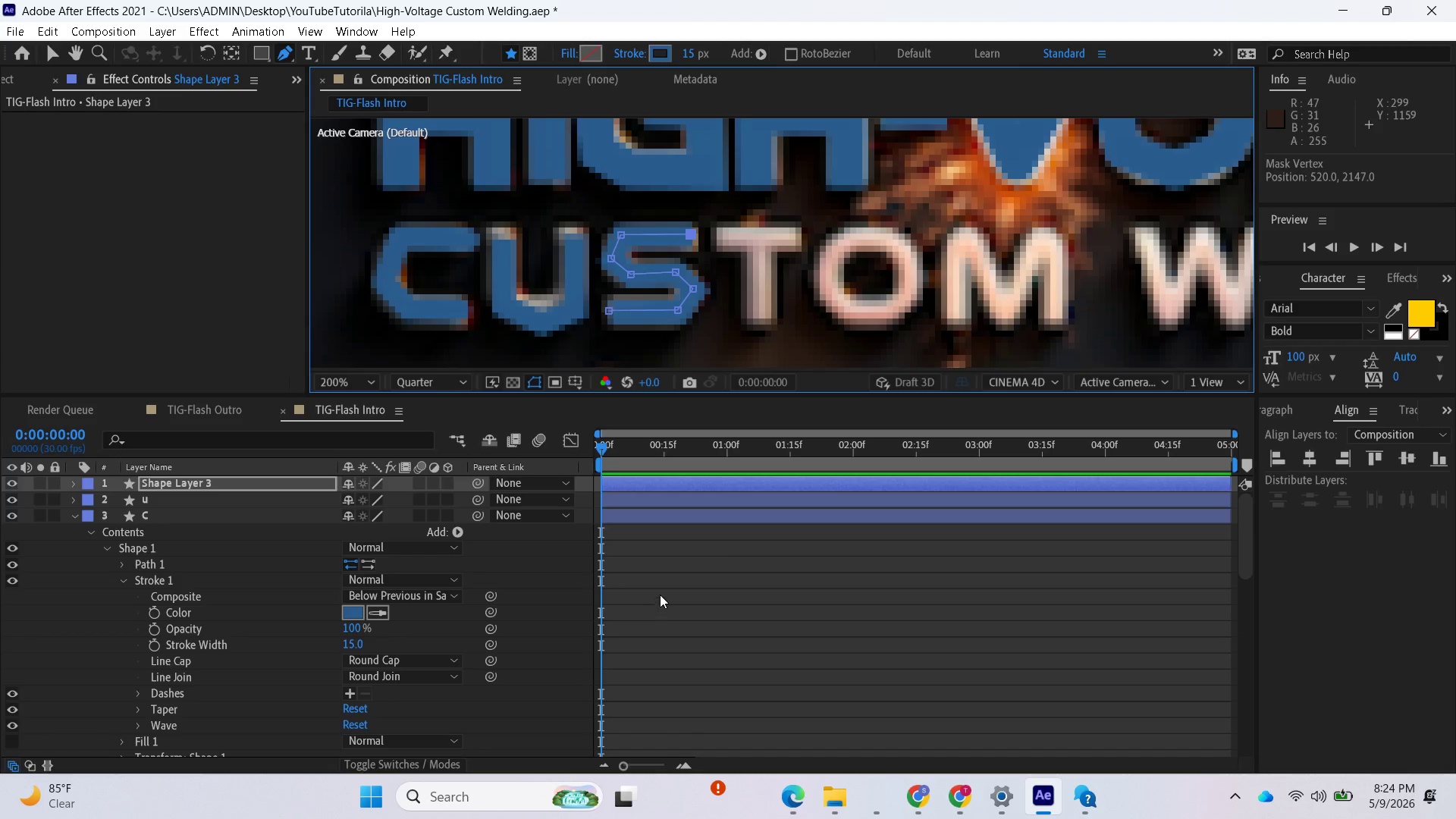 
left_click([74, 485])
 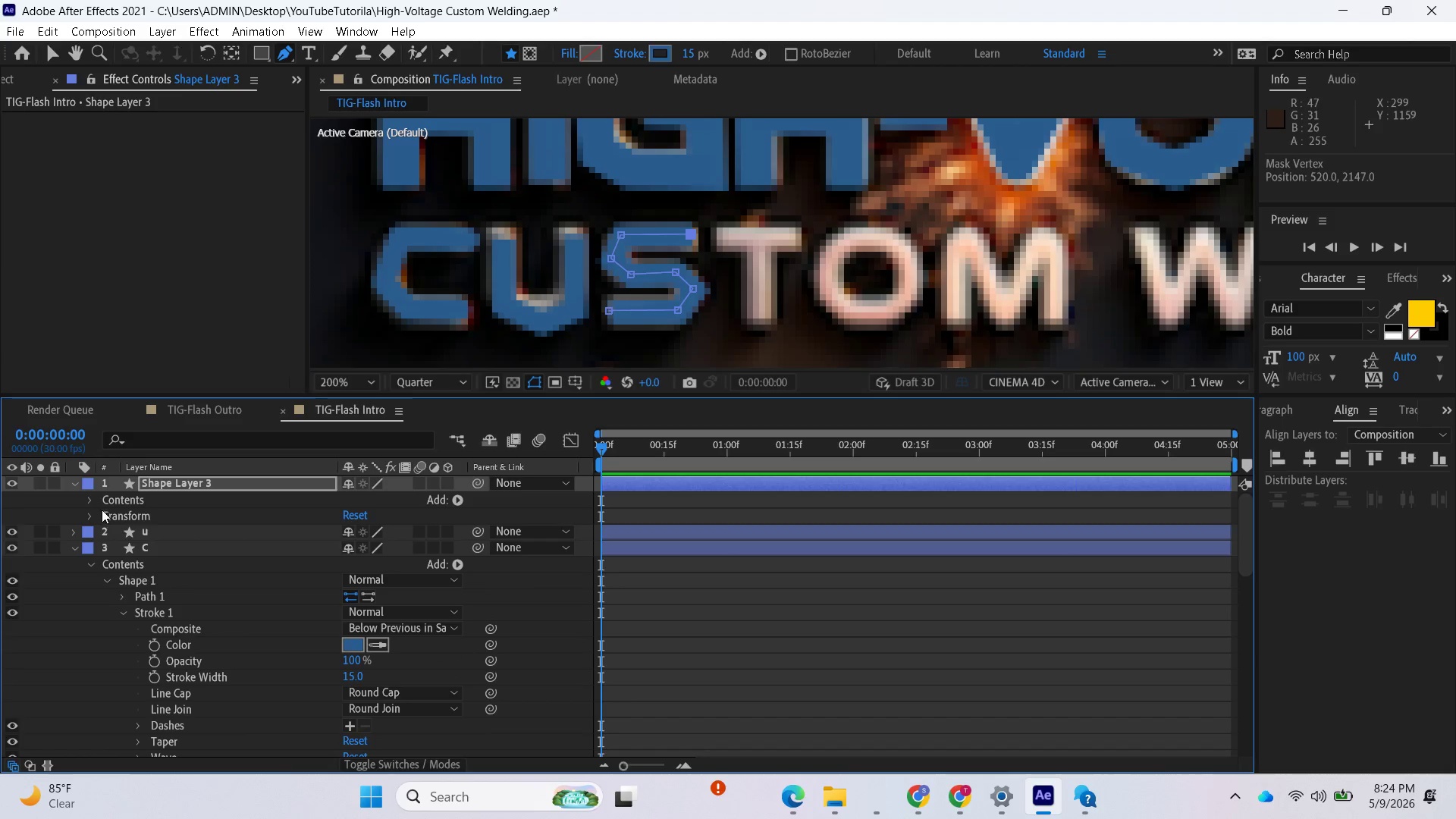 
left_click([91, 502])
 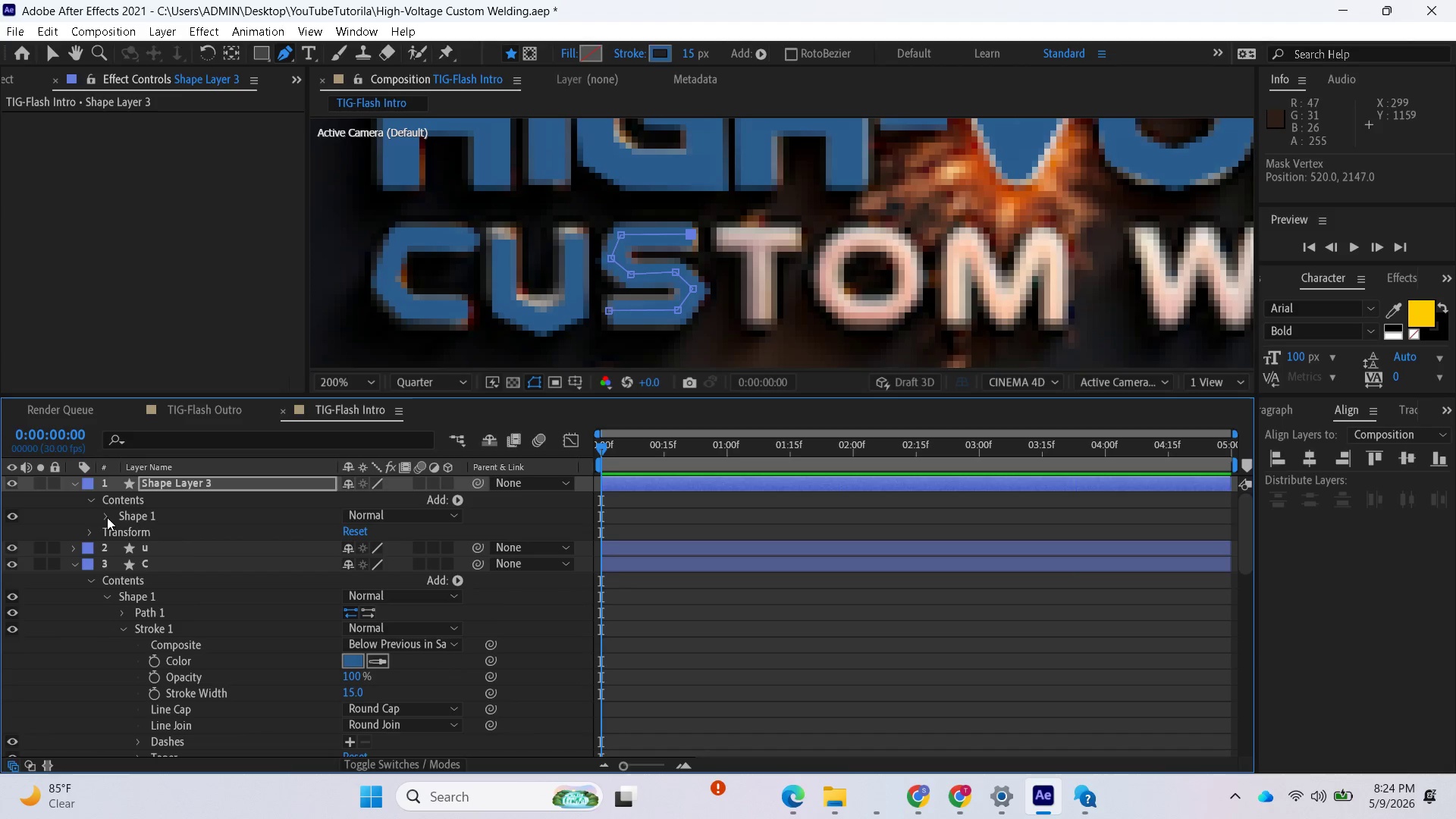 
left_click([104, 515])
 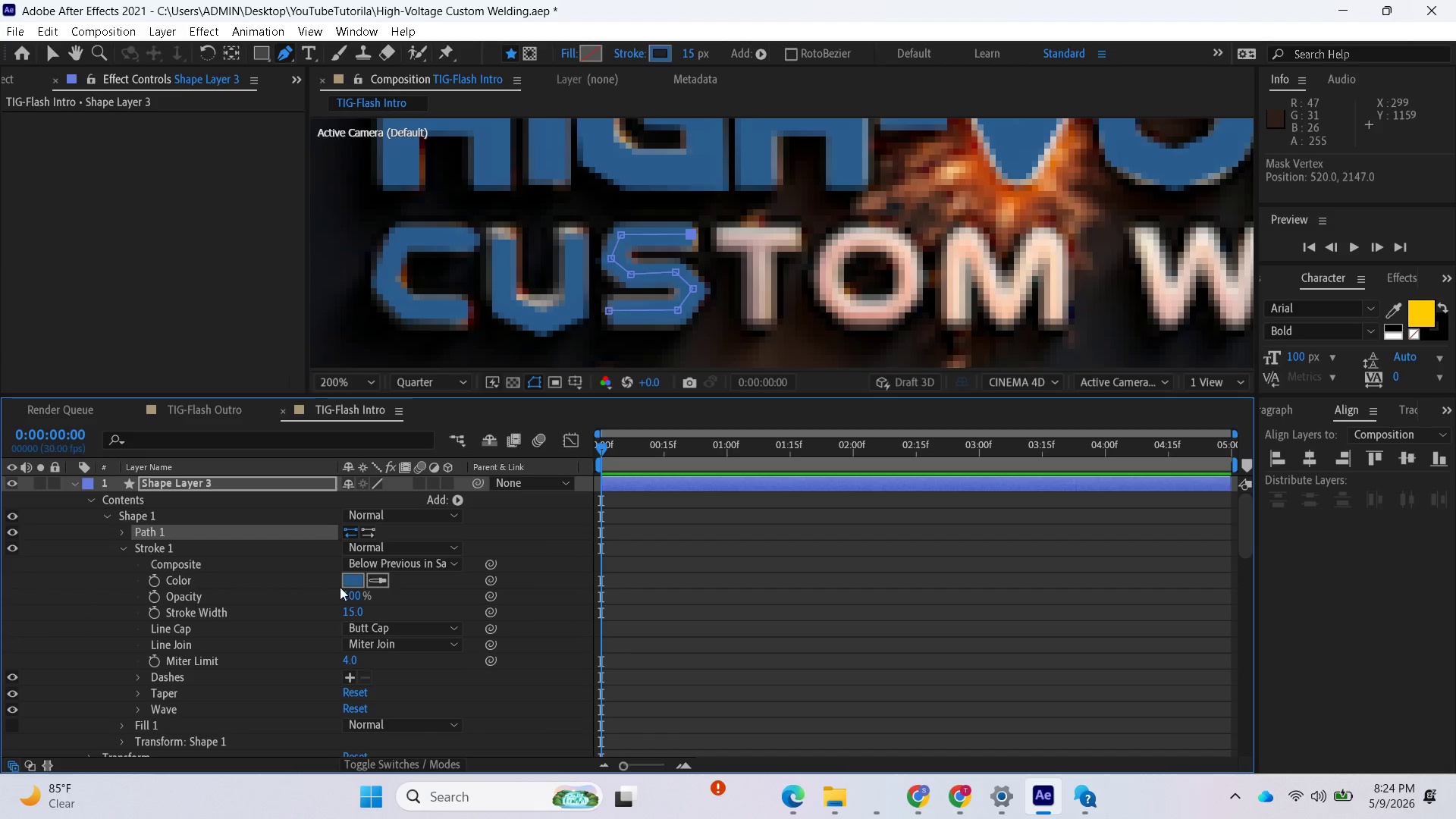 
wait(5.05)
 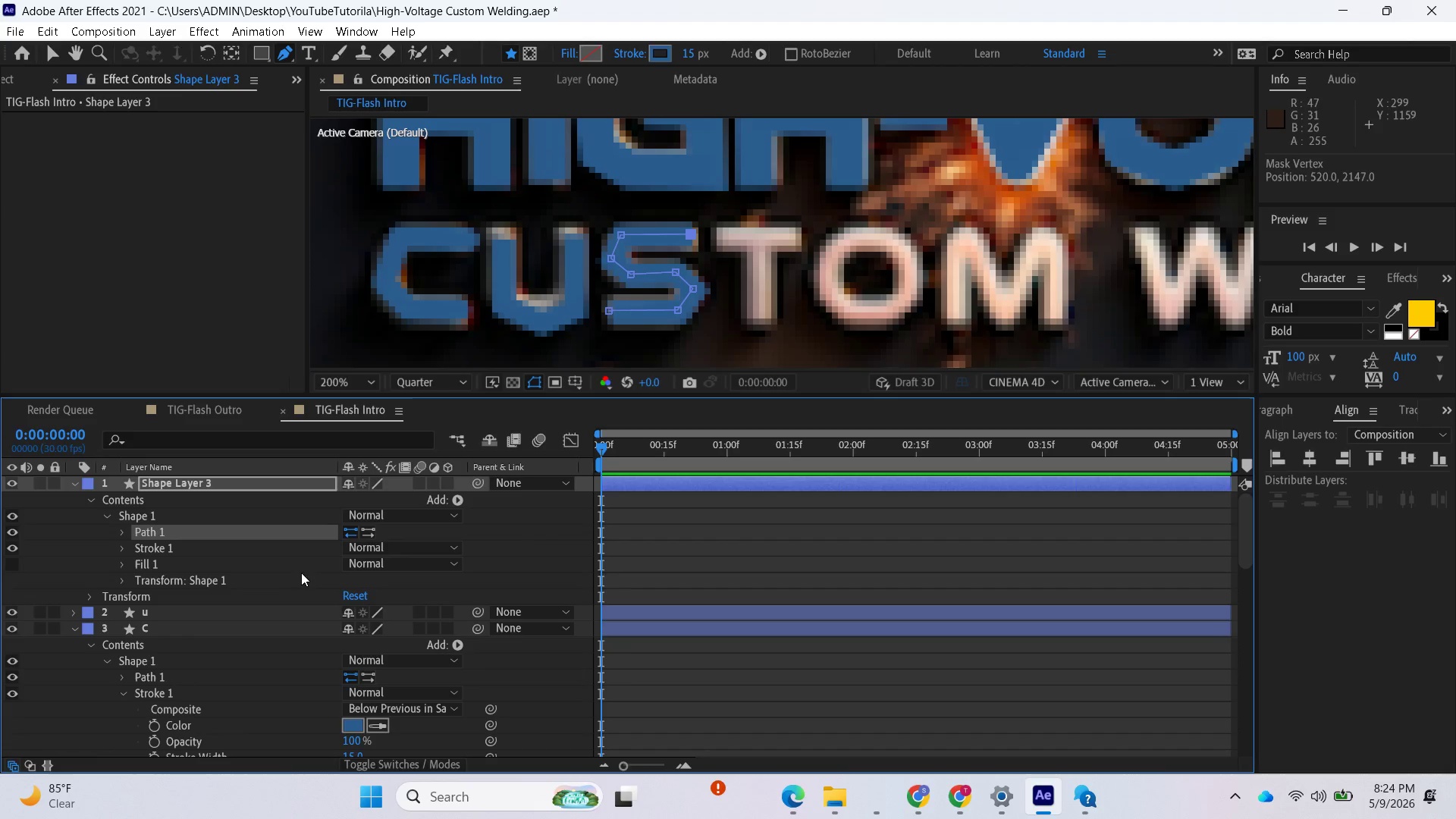 
left_click([379, 635])
 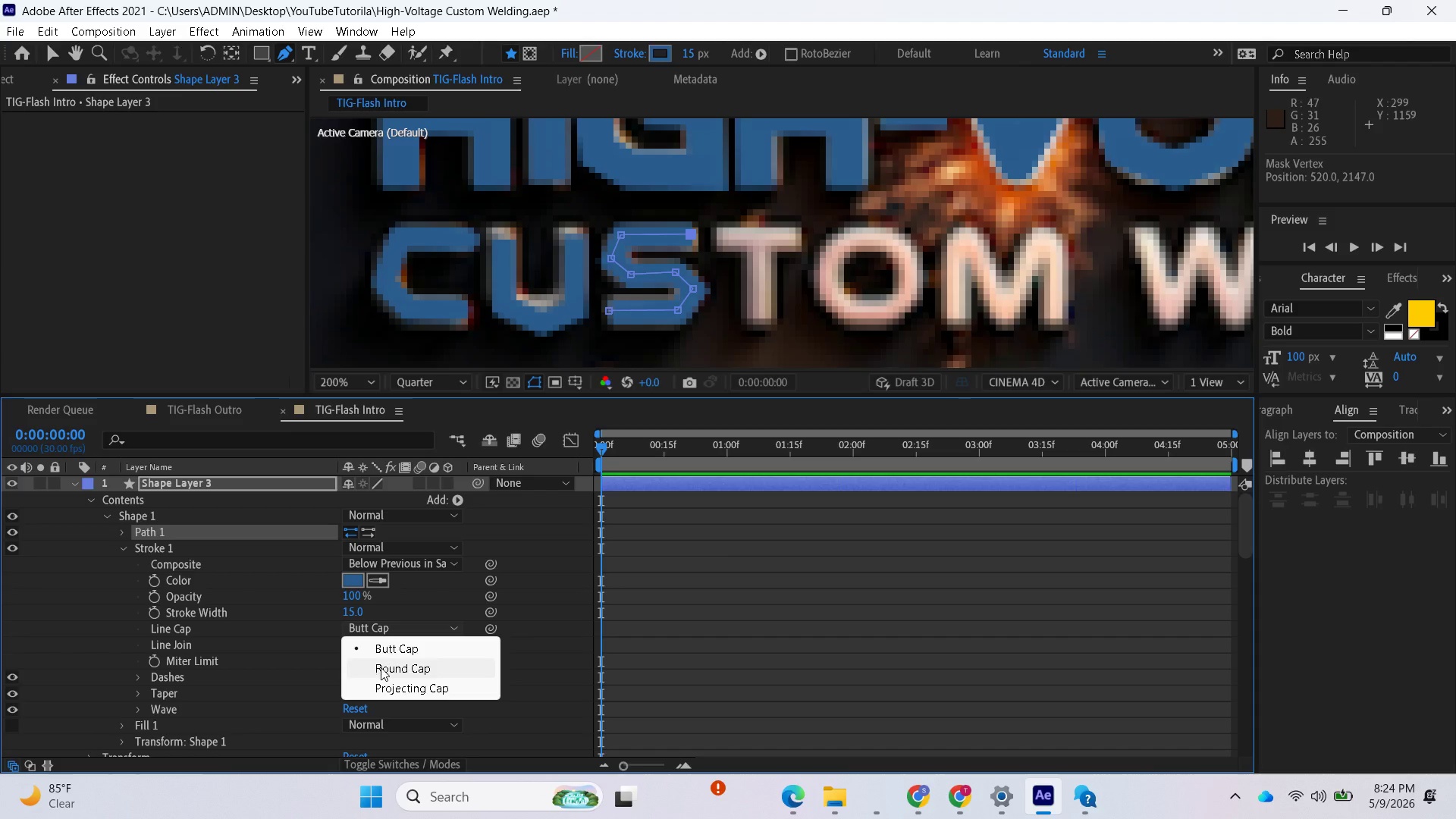 
left_click([381, 667])
 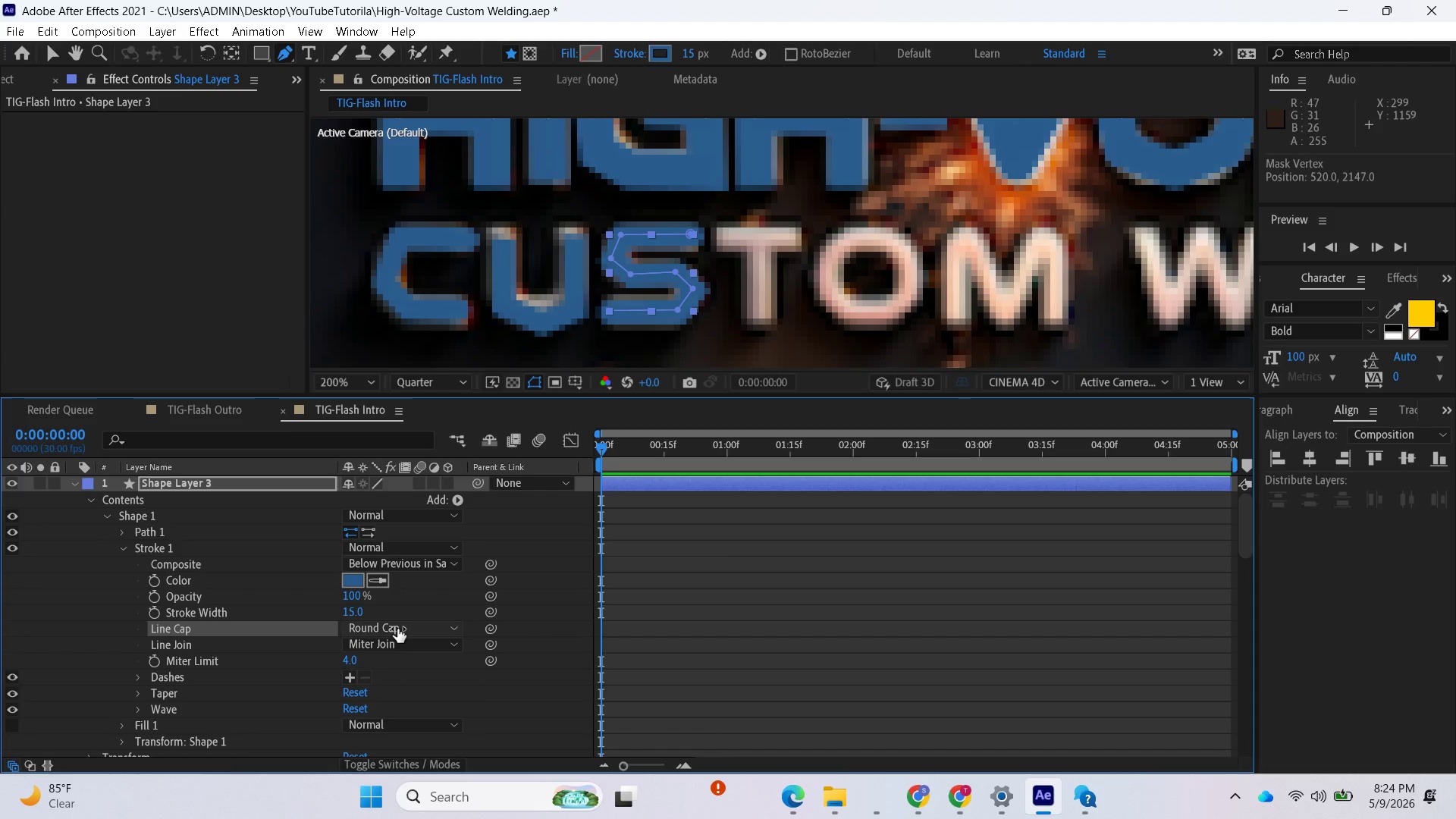 
left_click([394, 642])
 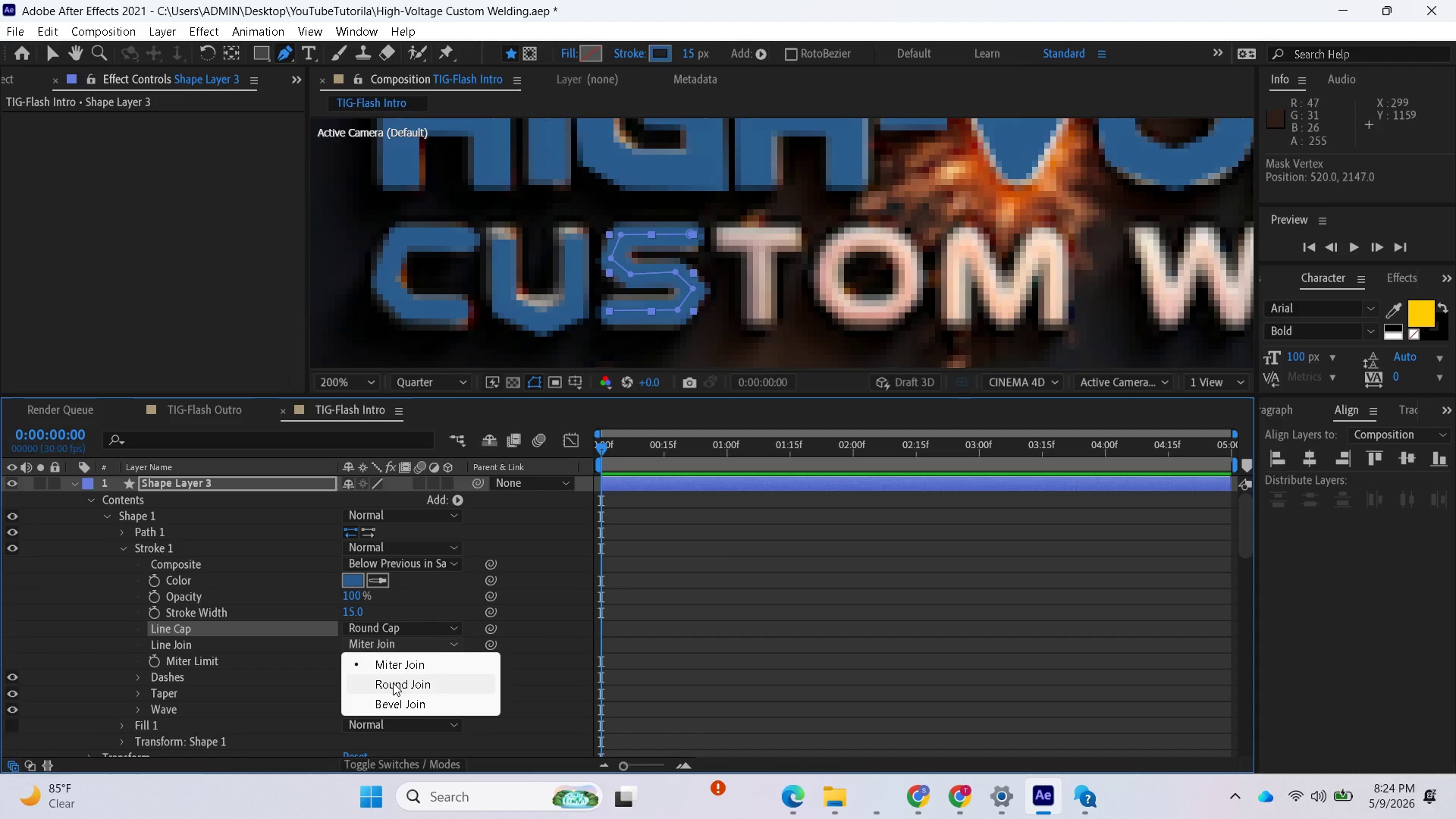 
left_click([393, 682])
 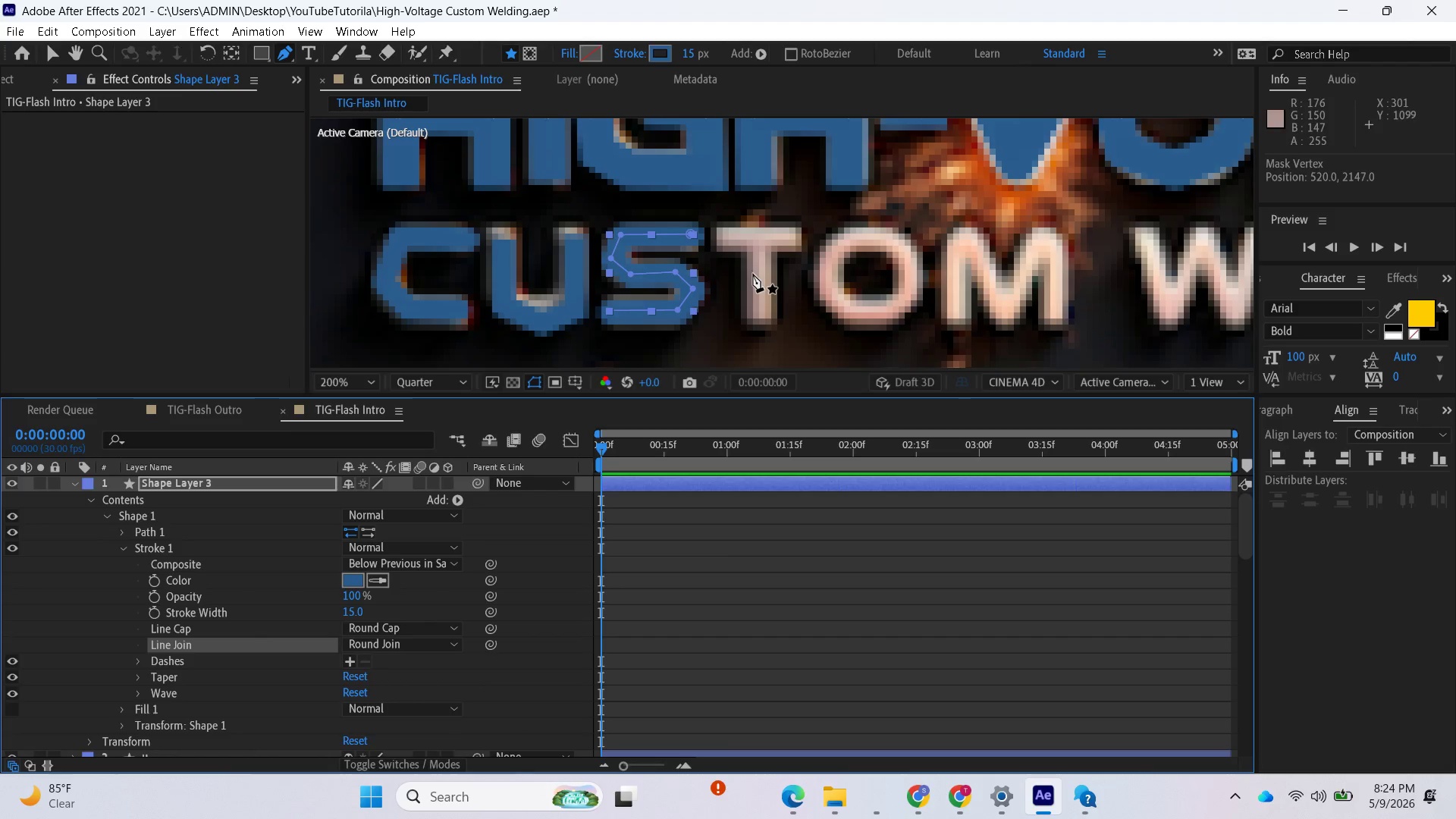 
left_click([704, 579])
 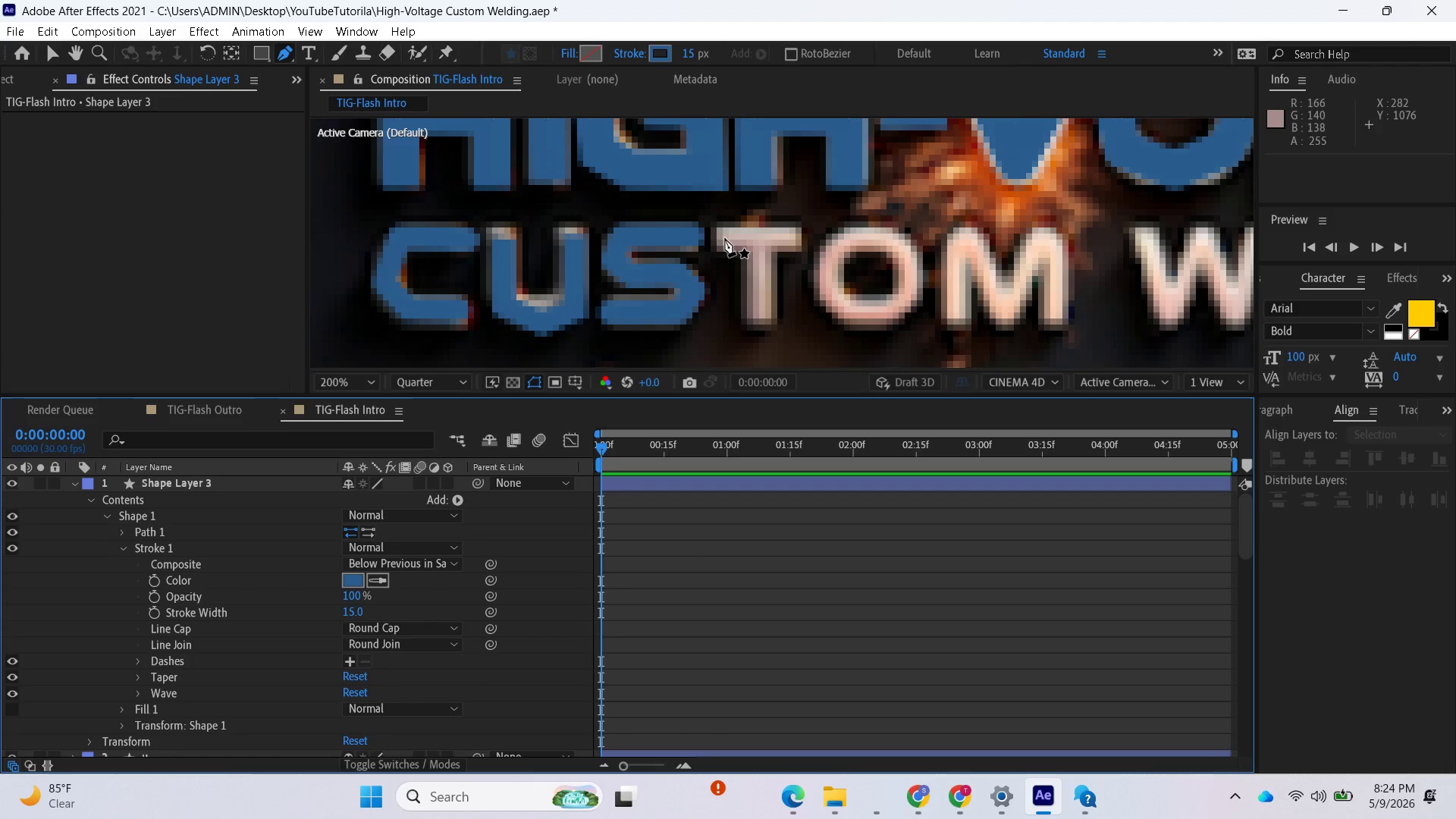 
left_click([723, 236])
 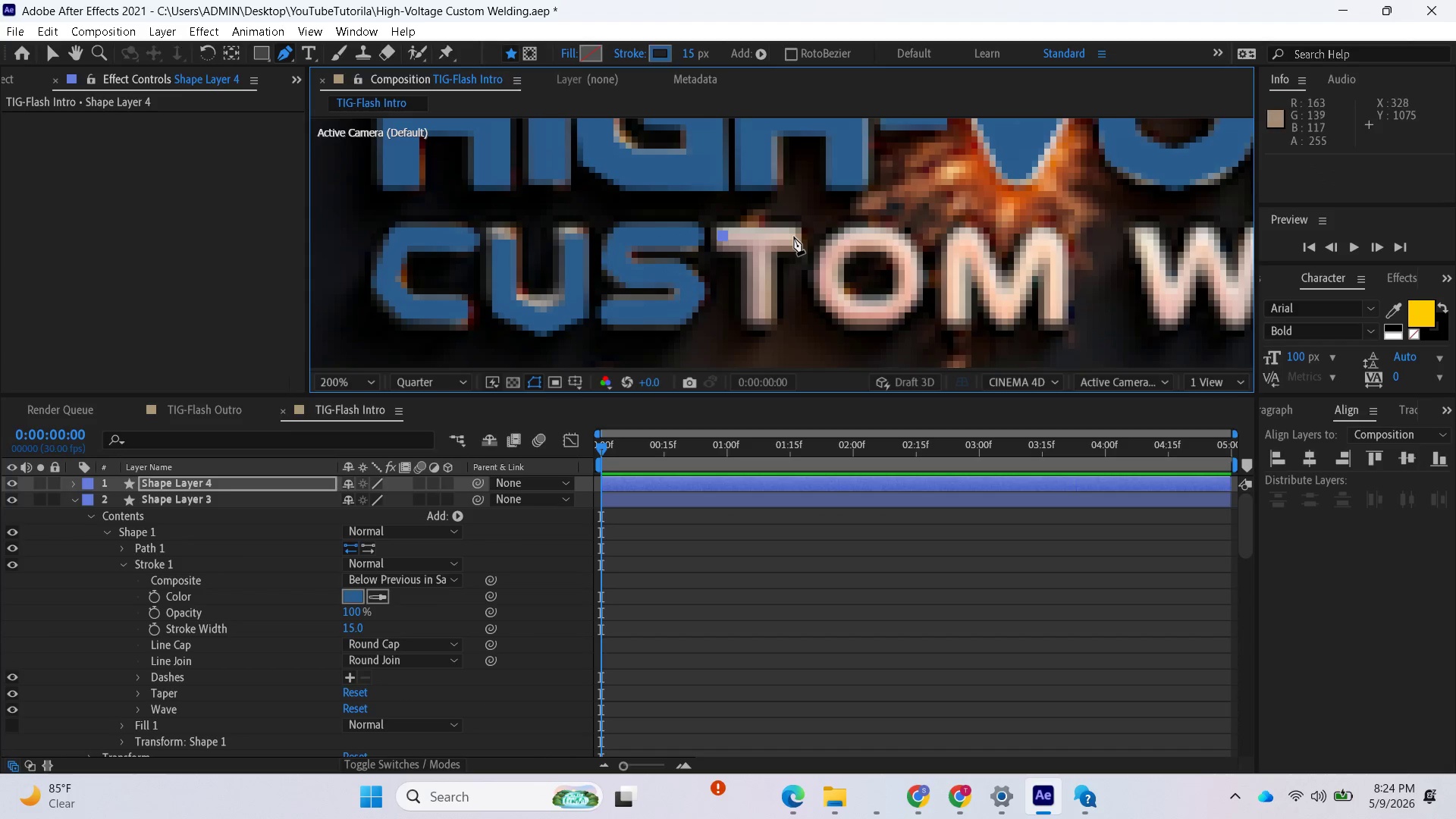 
left_click([796, 236])
 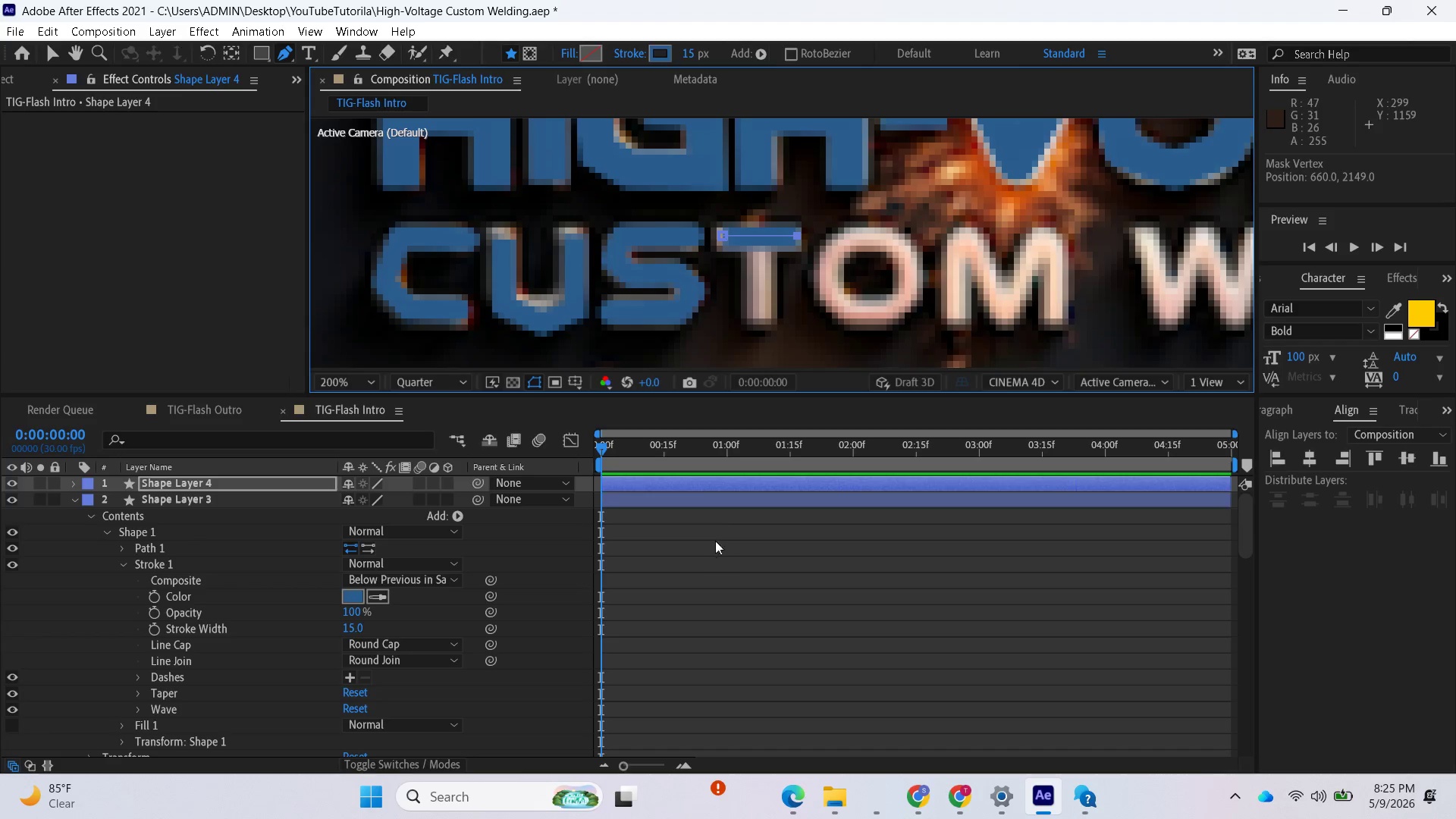 
left_click([711, 481])
 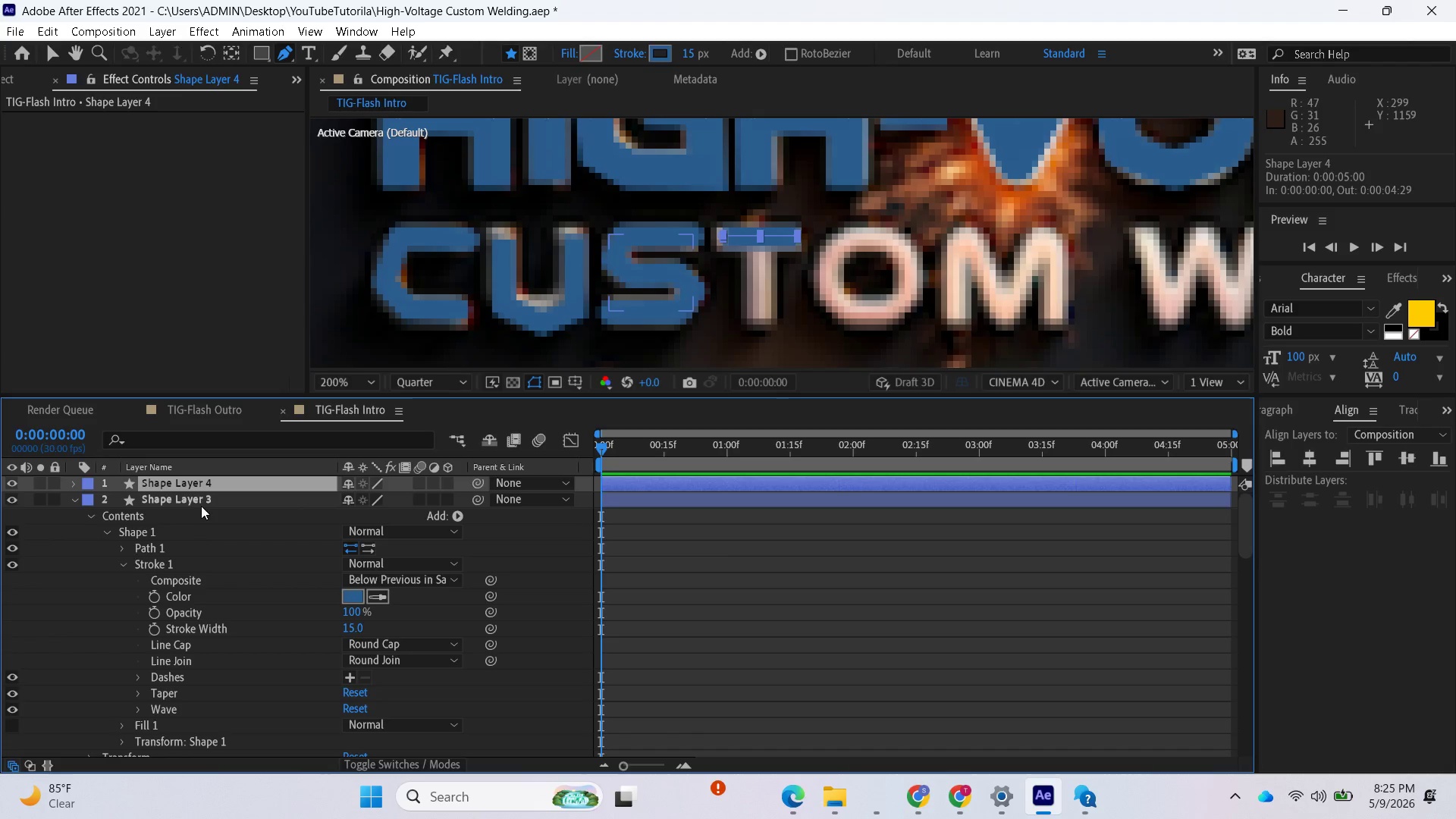 
left_click([202, 499])
 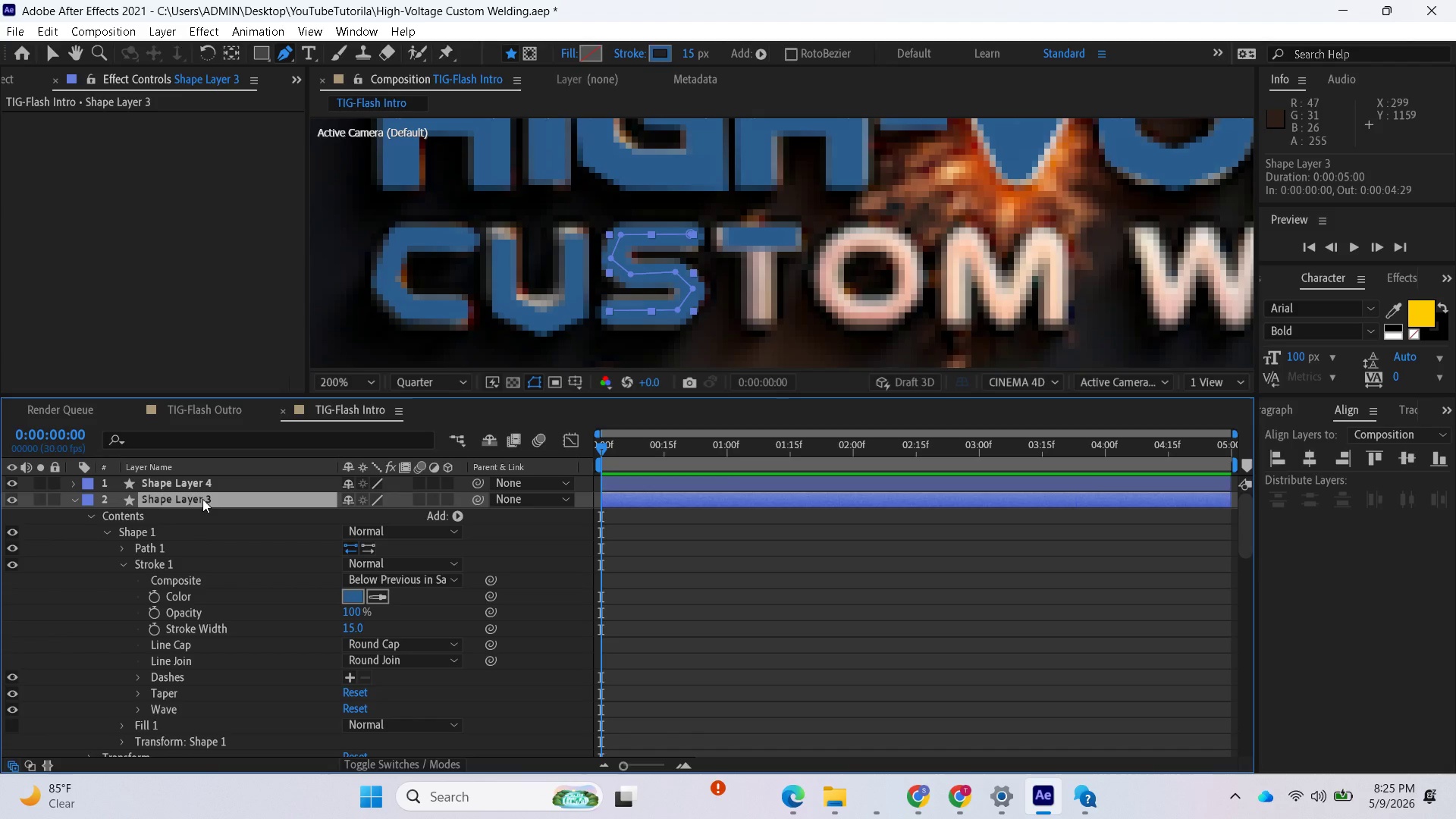 
right_click([202, 499])
 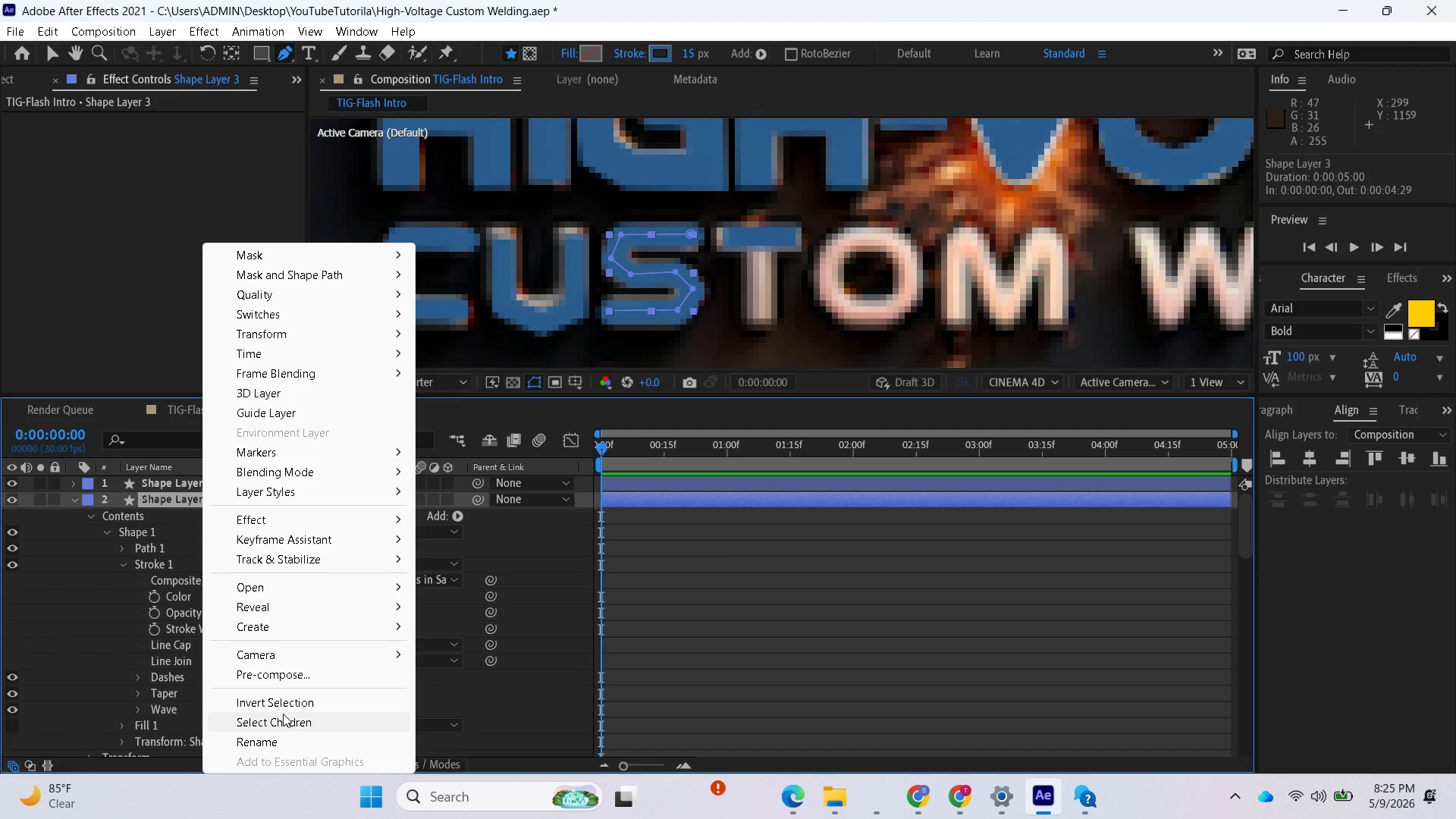 
left_click([268, 742])
 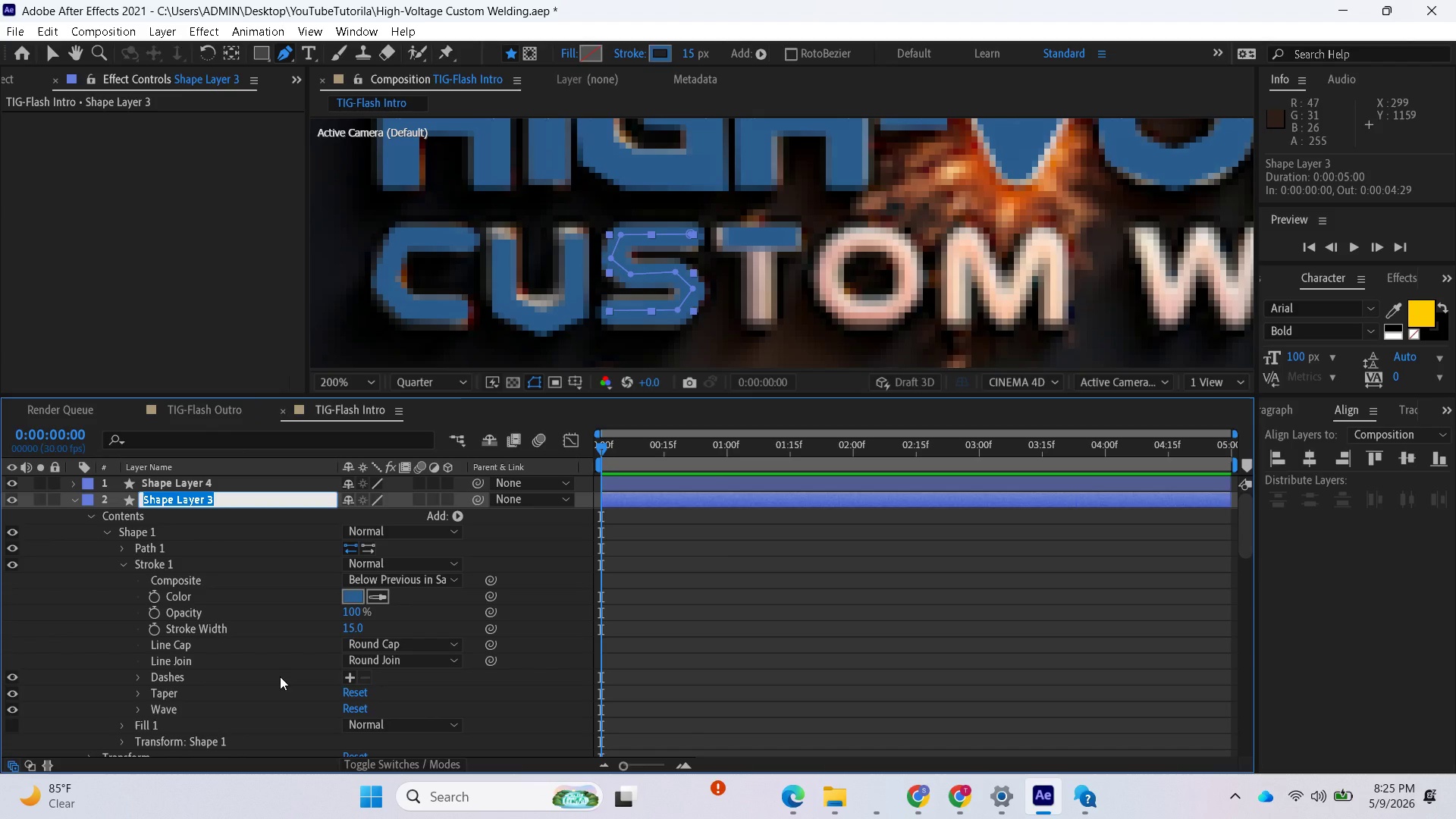 
key(CapsLock)
 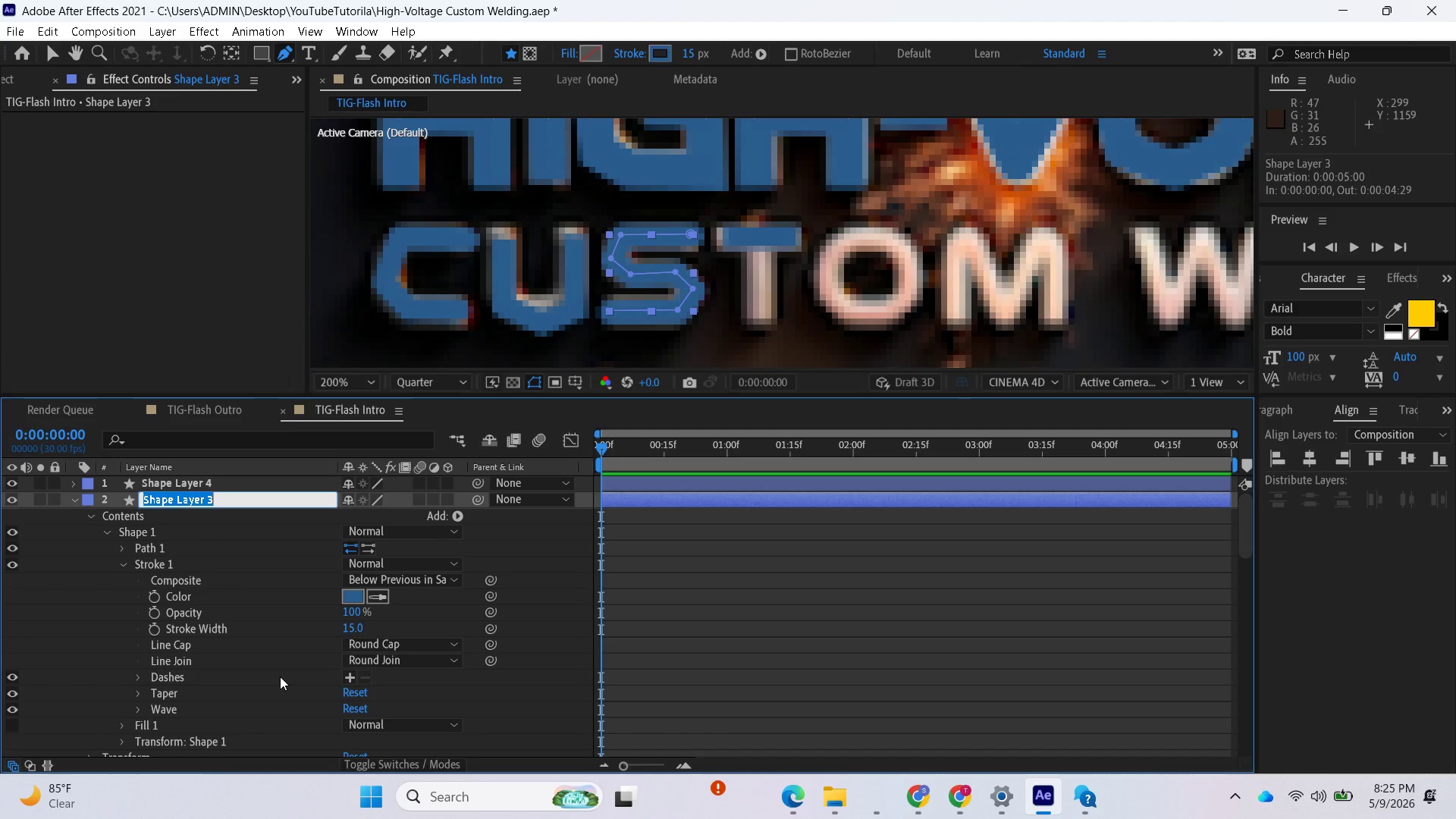 
key(S)
 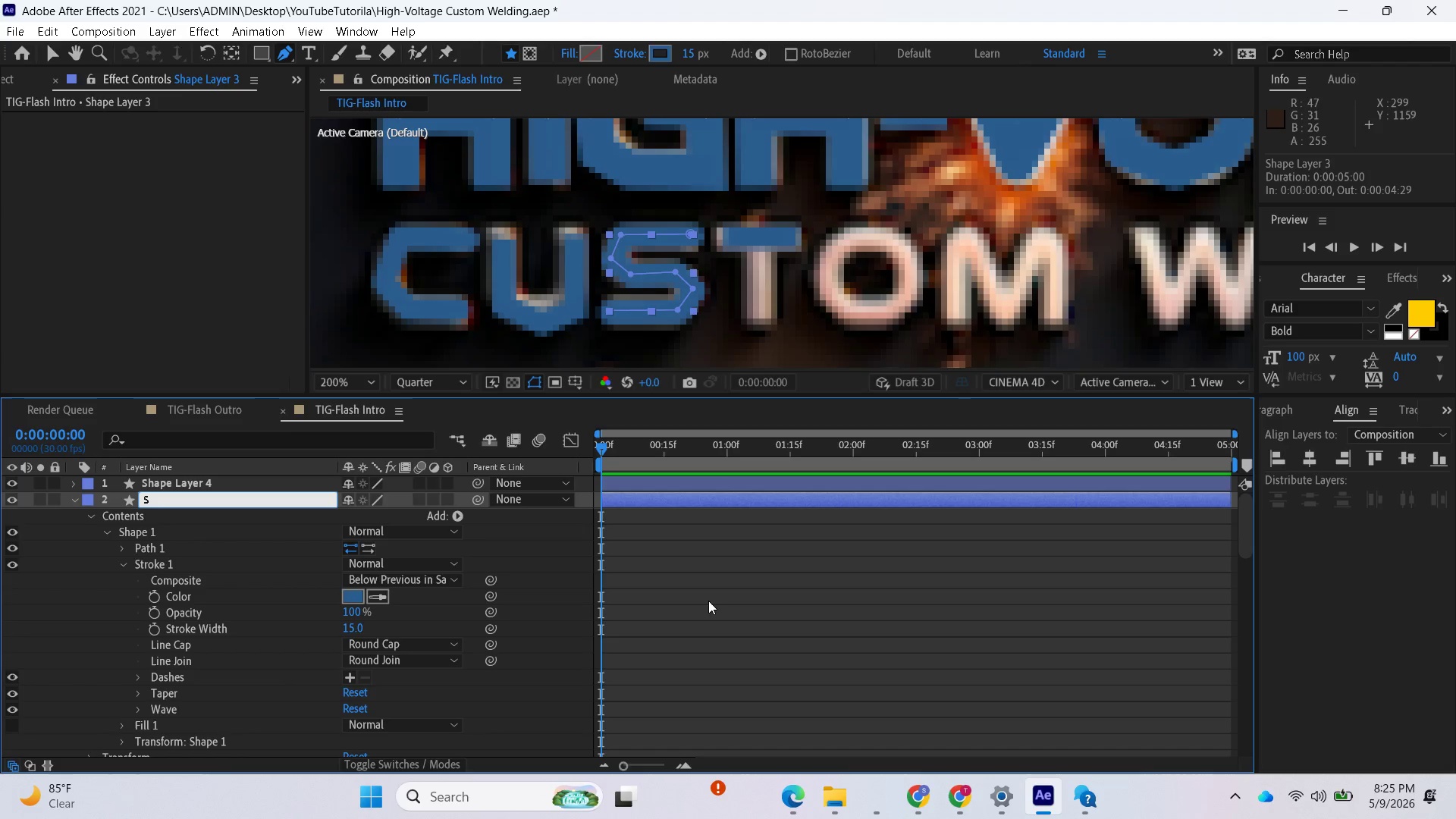 
key(CapsLock)
 